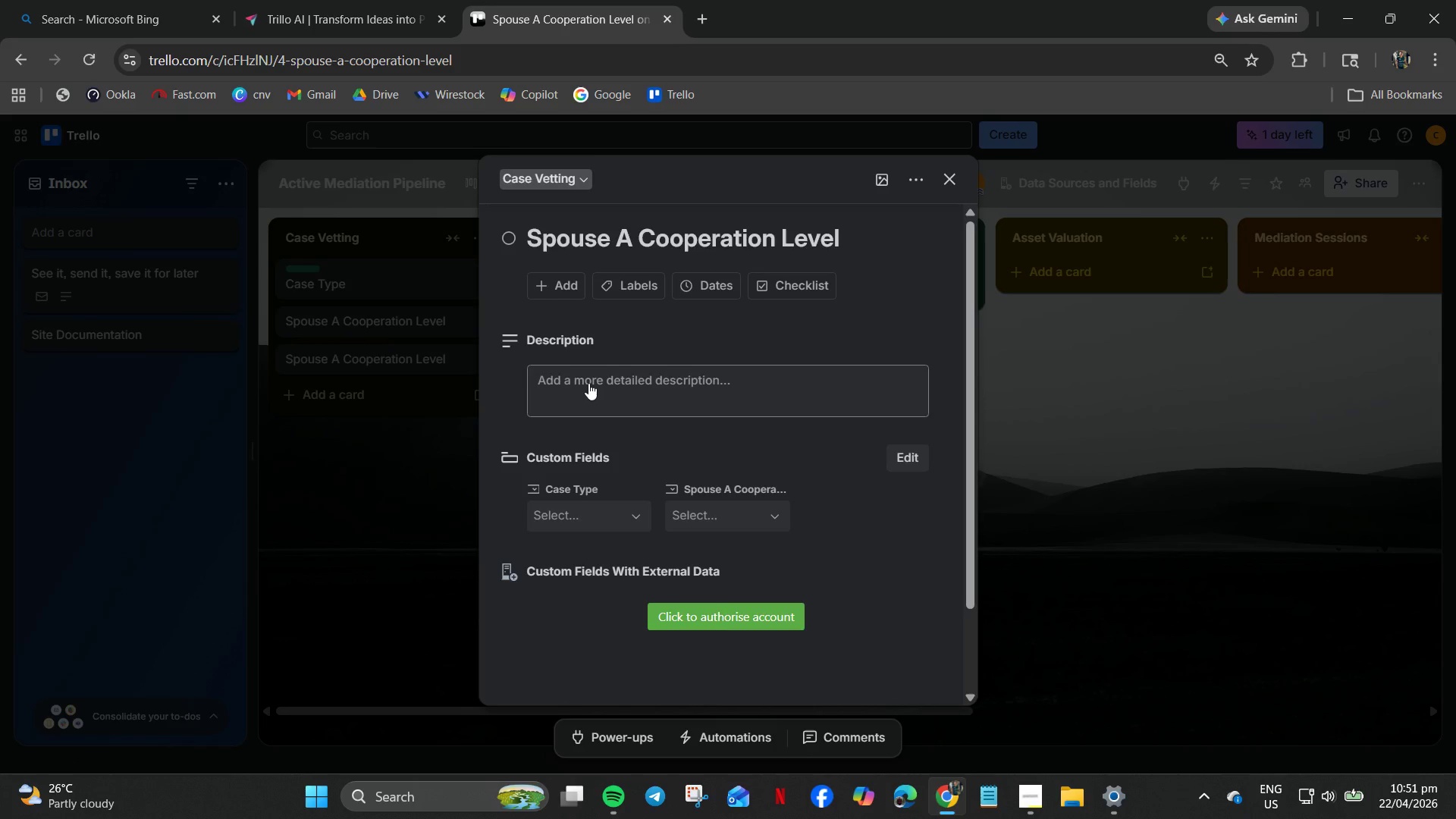 
left_click([594, 390])
 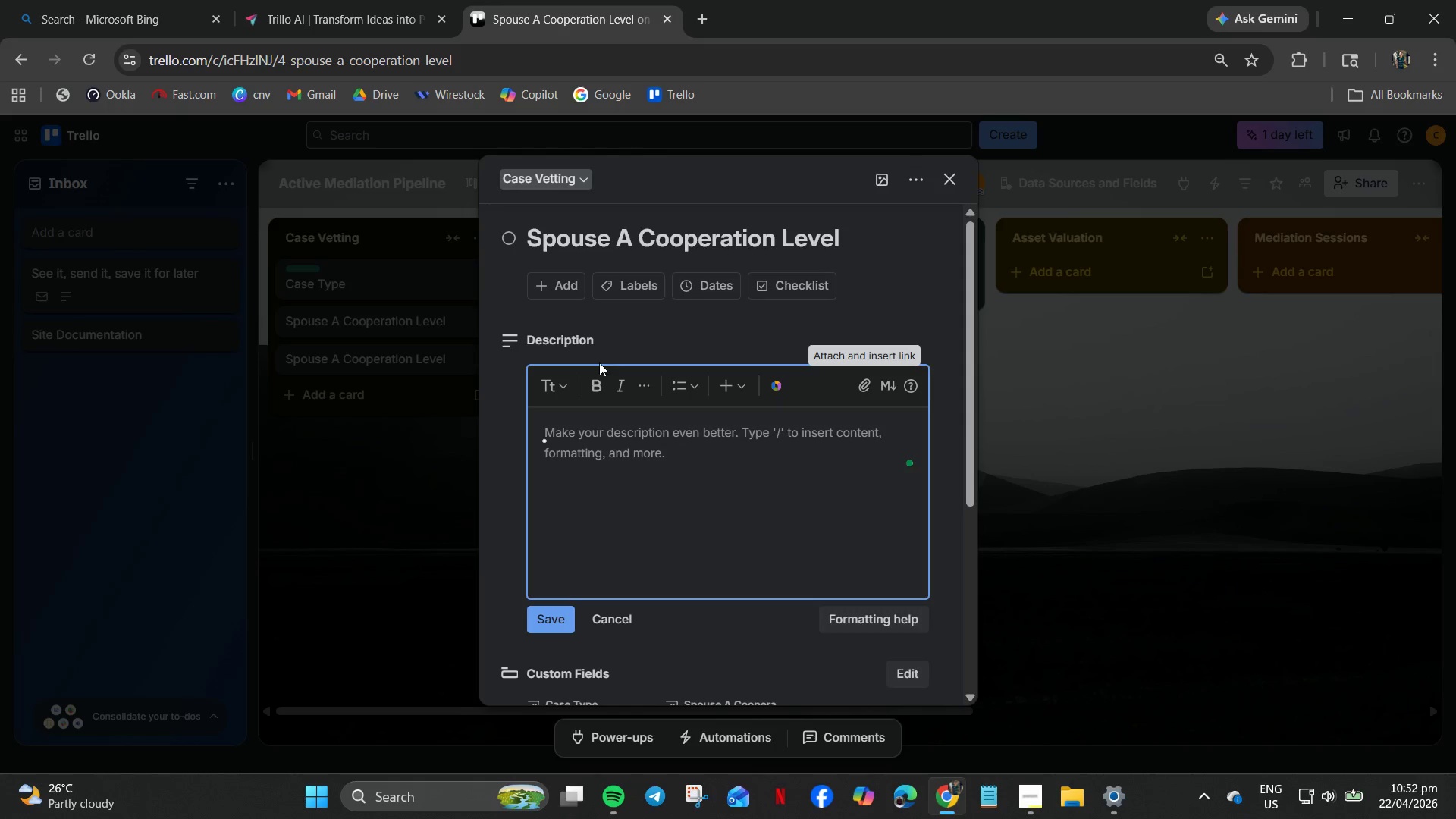 
left_click([620, 613])
 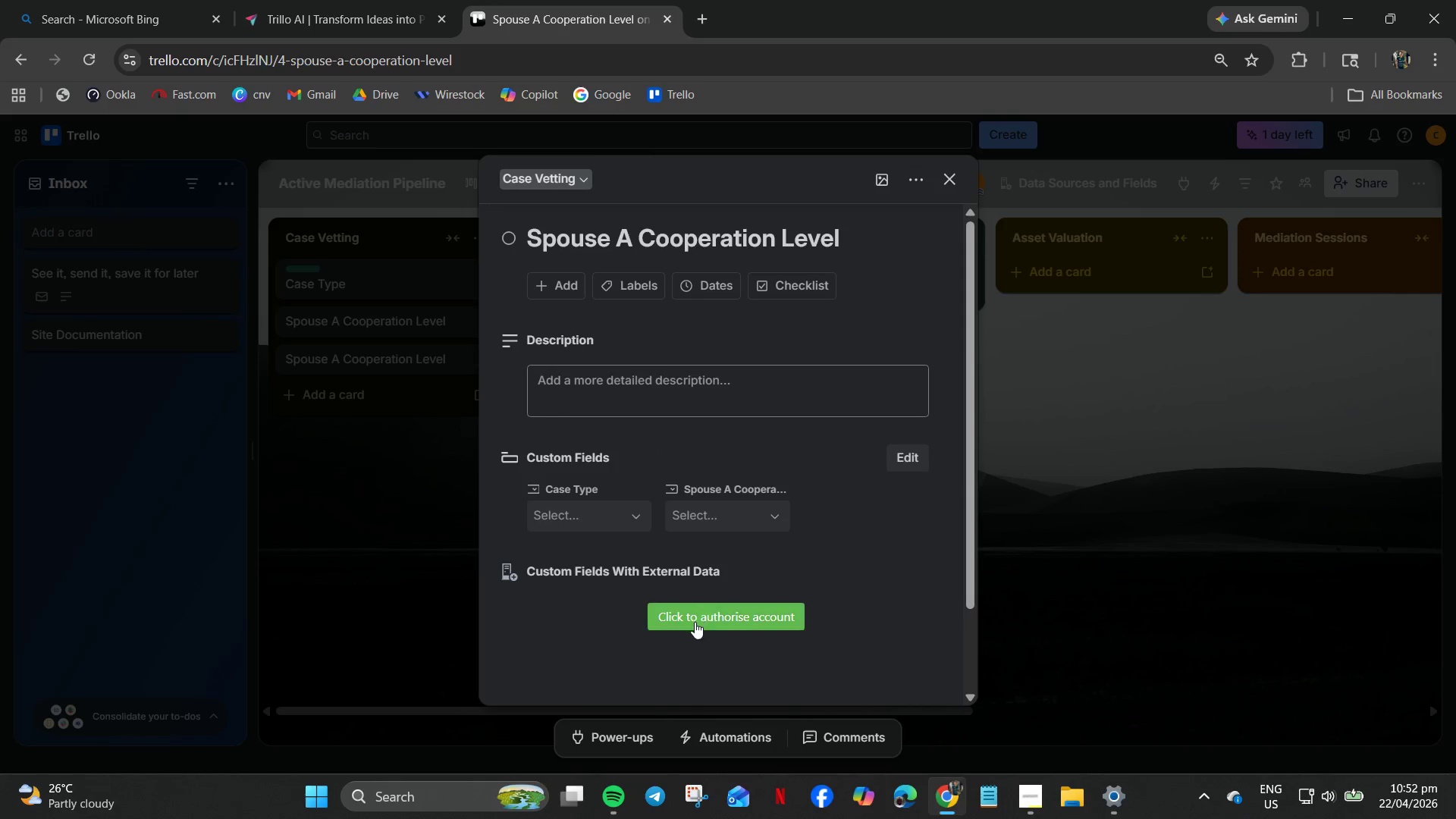 
left_click([555, 295])
 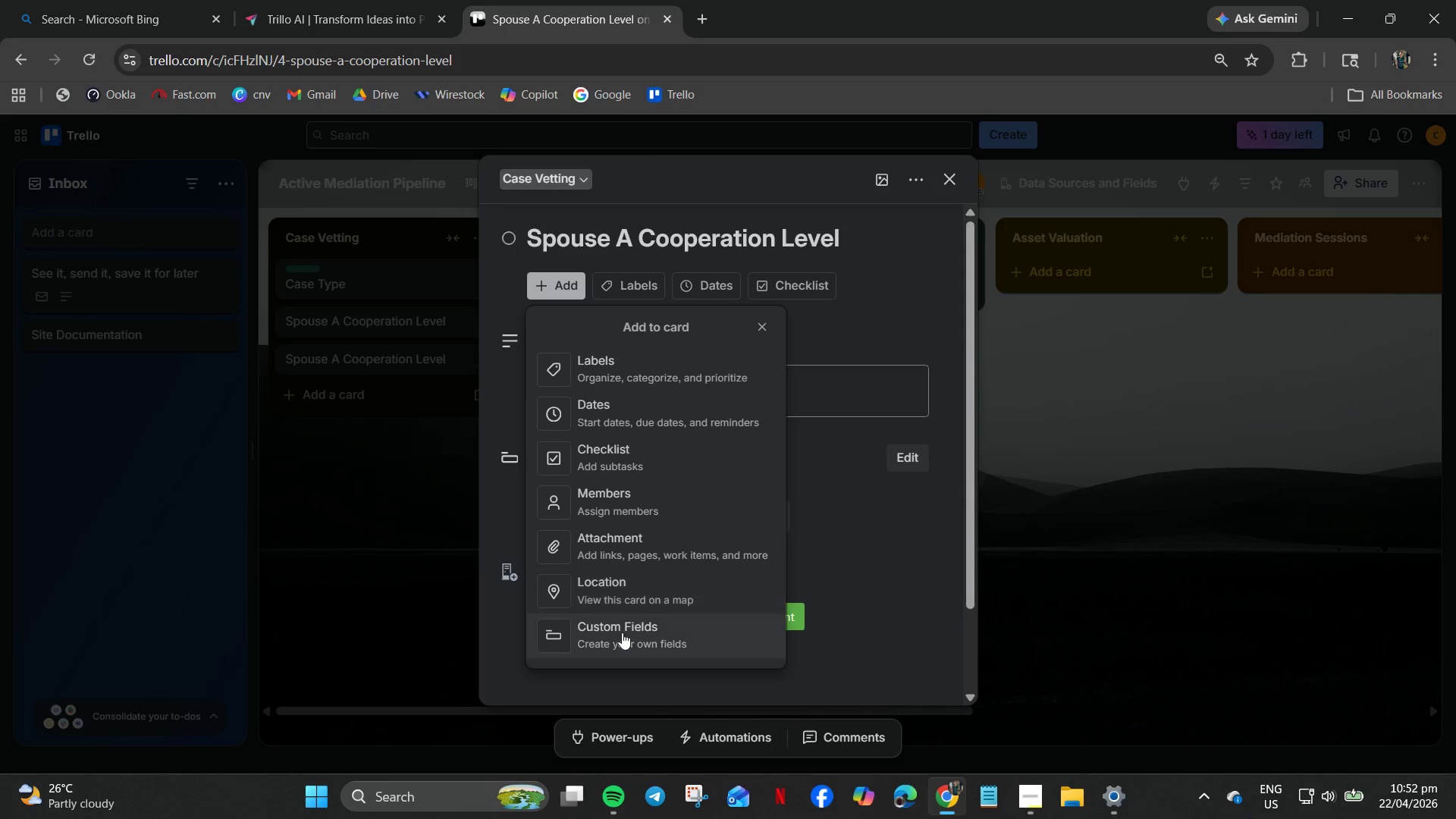 
left_click([622, 632])
 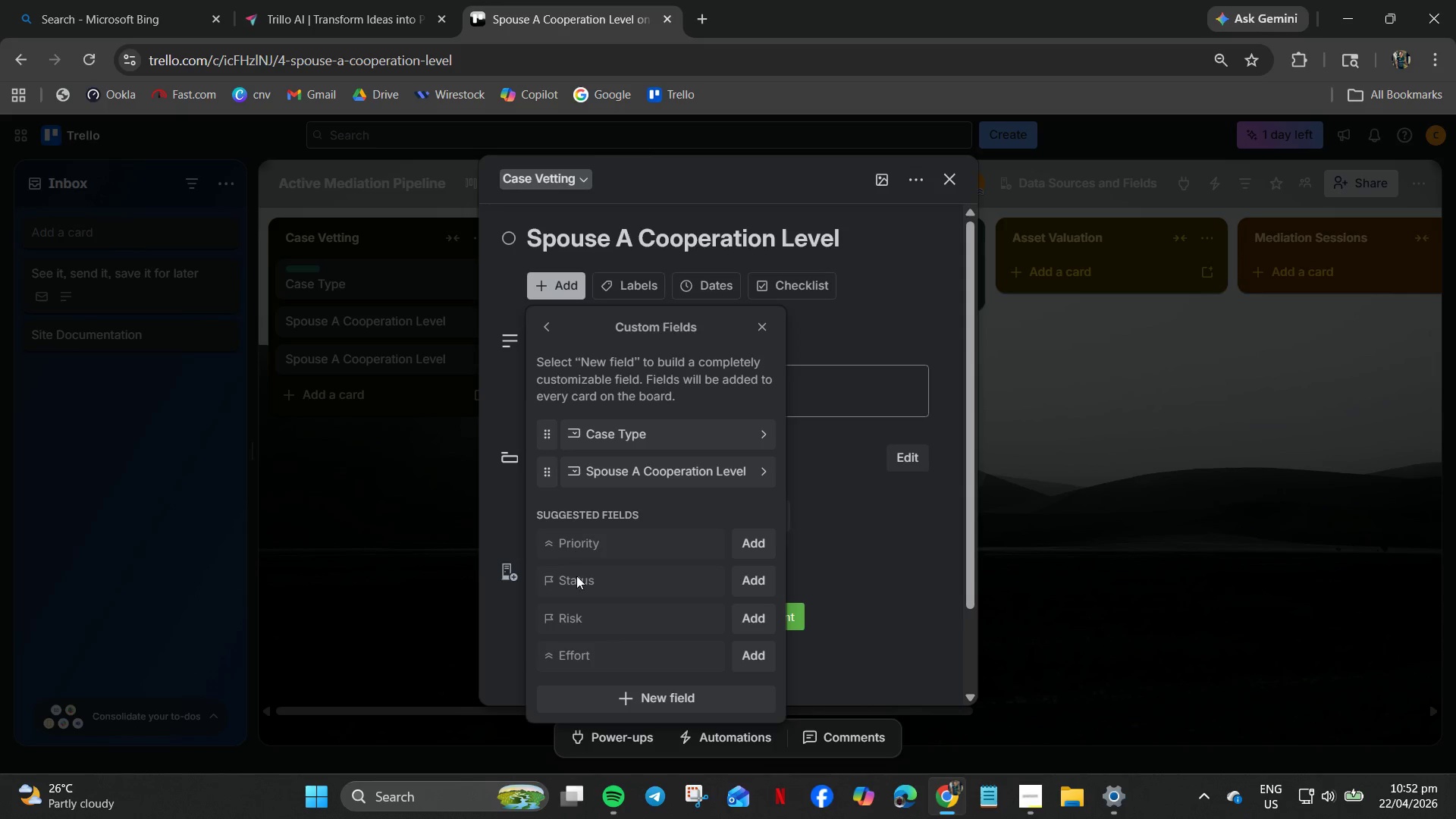 
left_click([642, 698])
 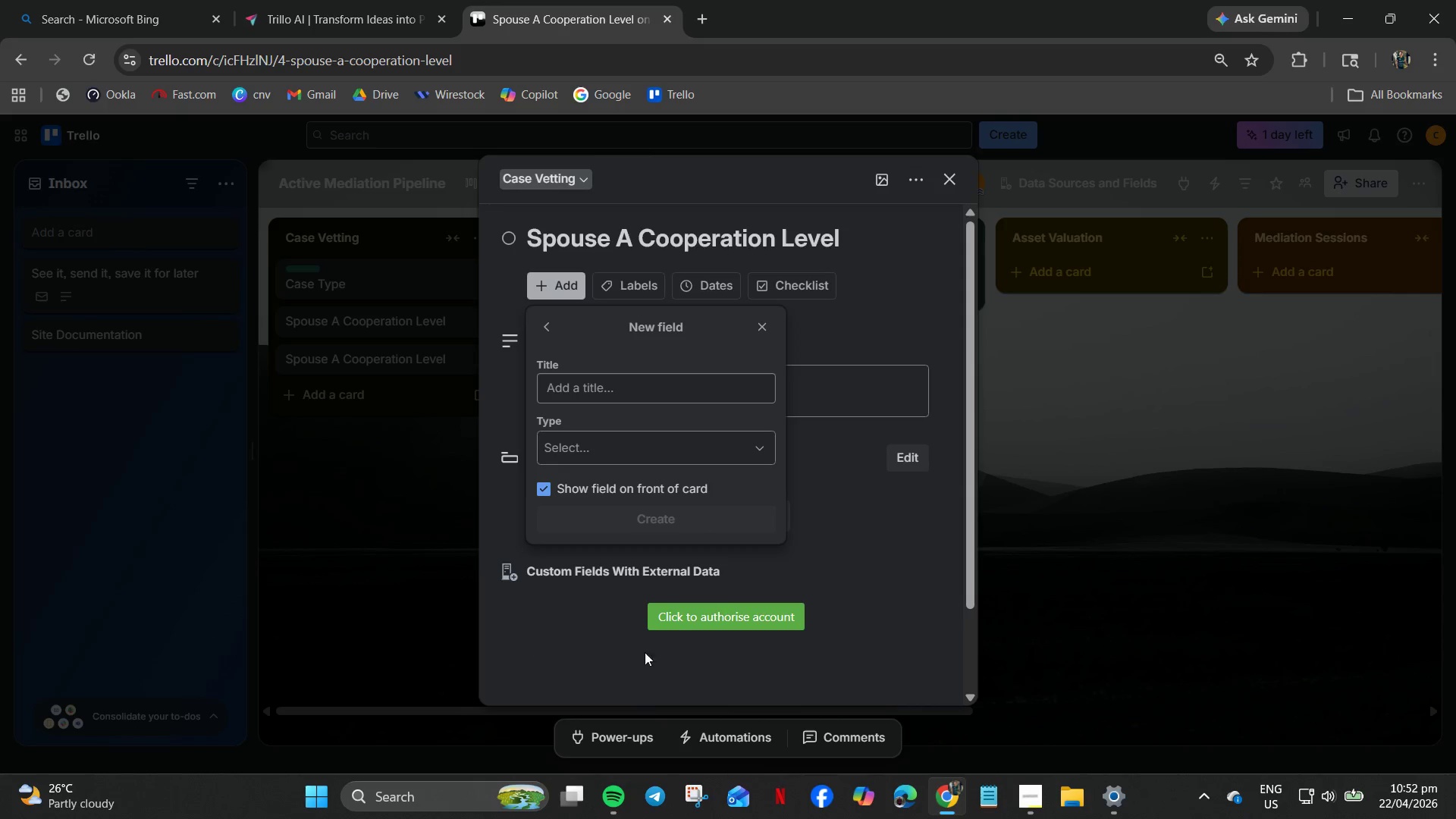 
left_click([588, 391])
 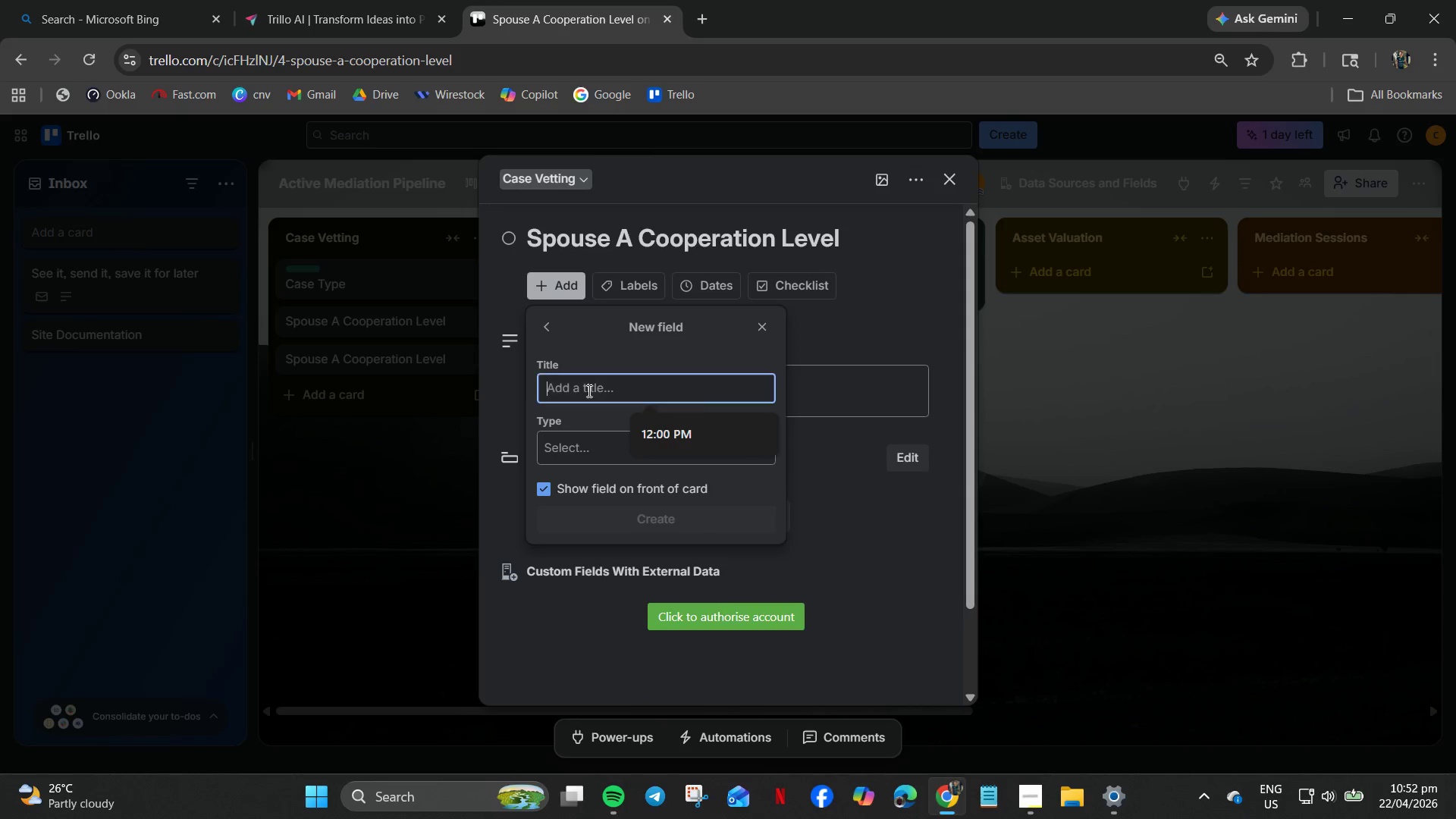 
key(Control+V)
 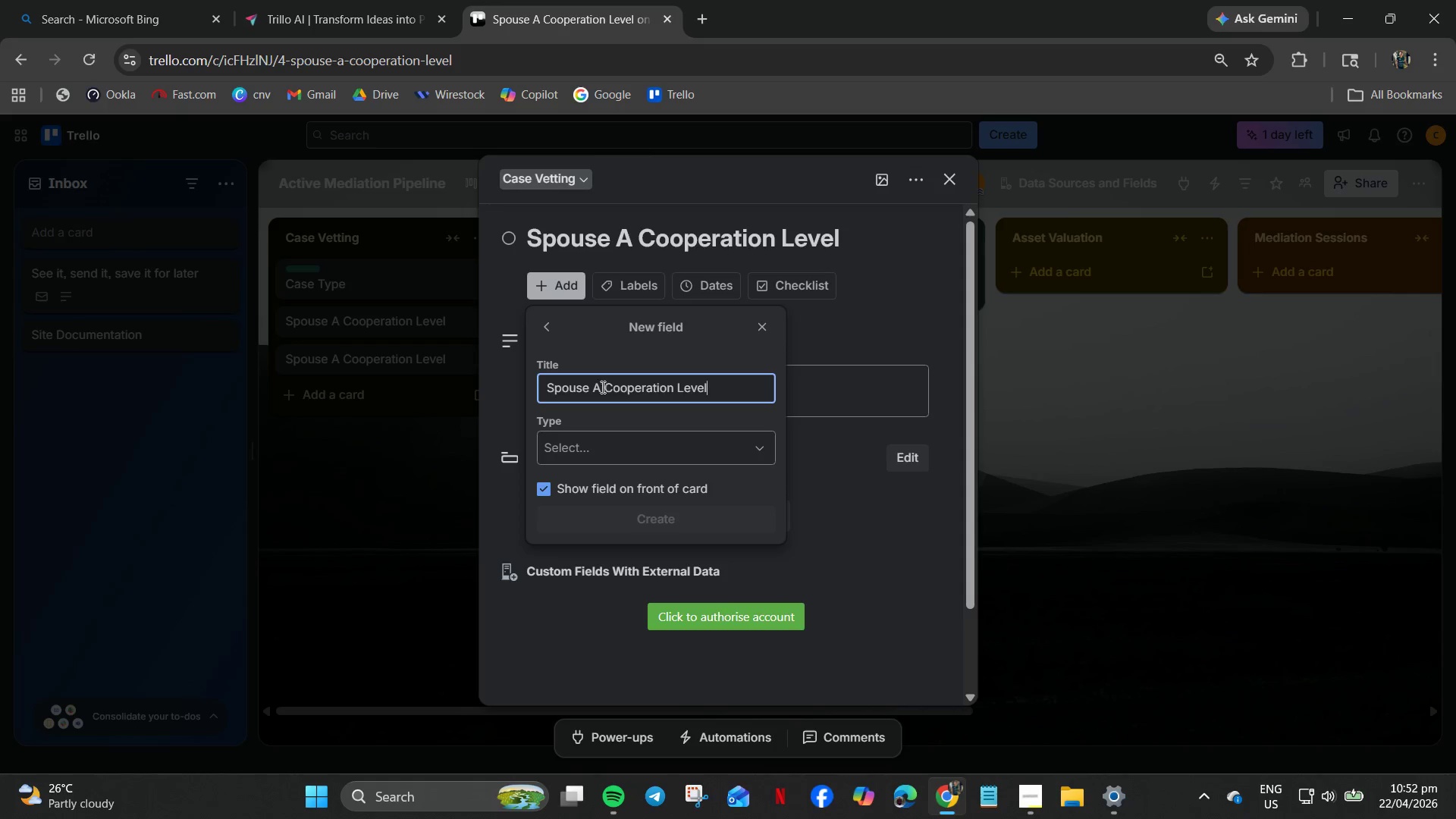 
left_click_drag(start_coordinate=[597, 386], to_coordinate=[595, 395])
 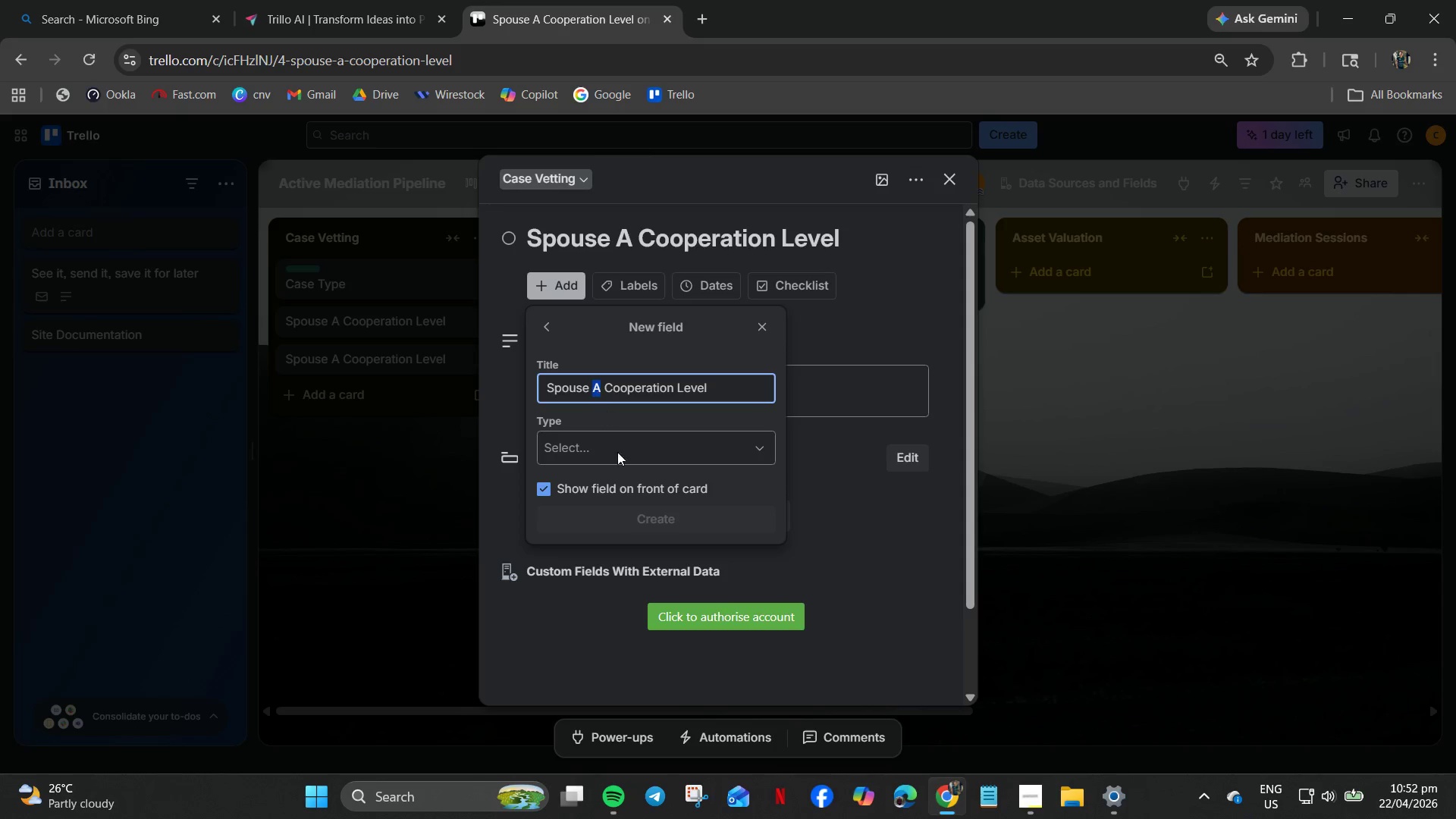 
key(Control+B)
 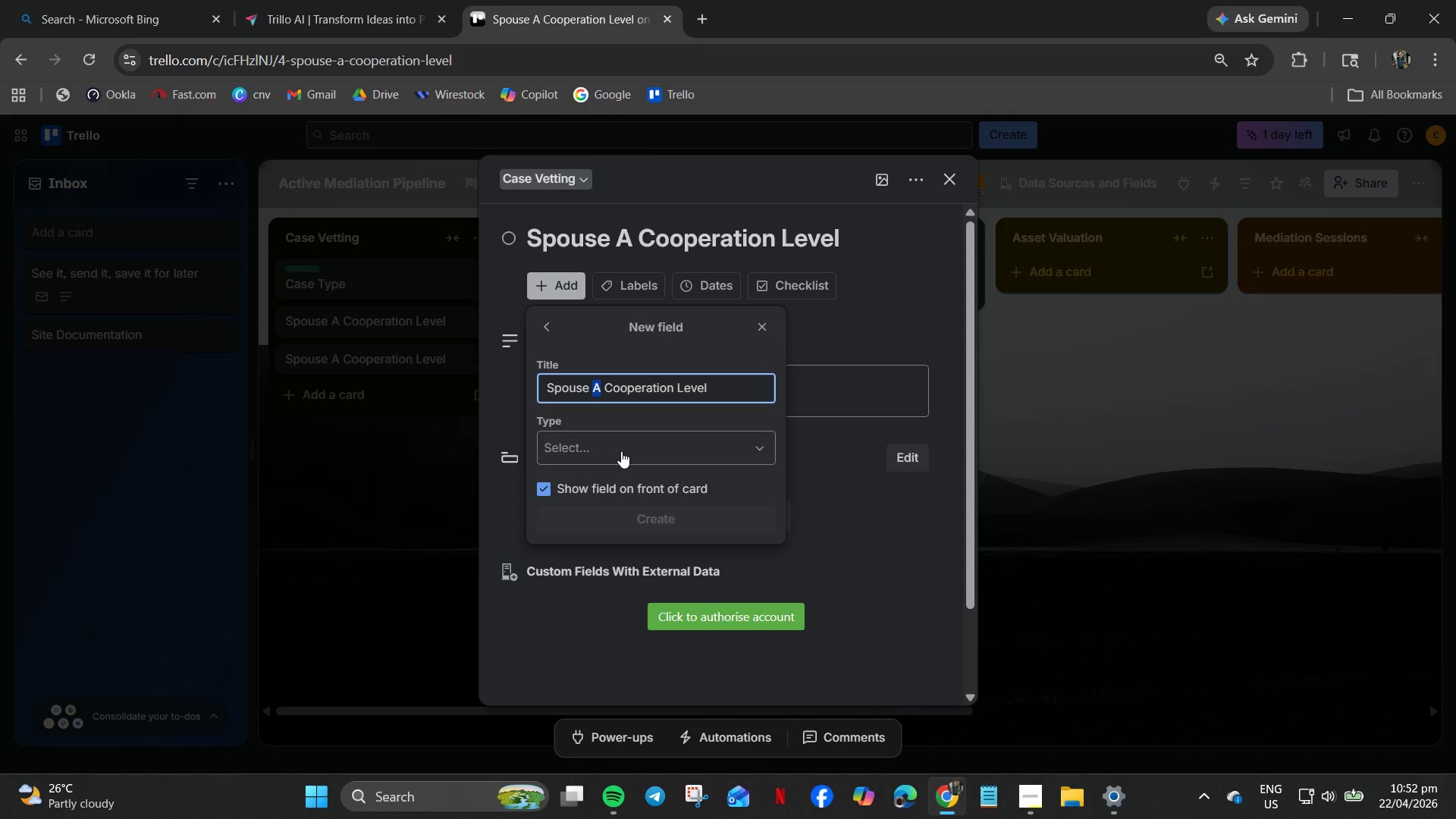 
key(B)
 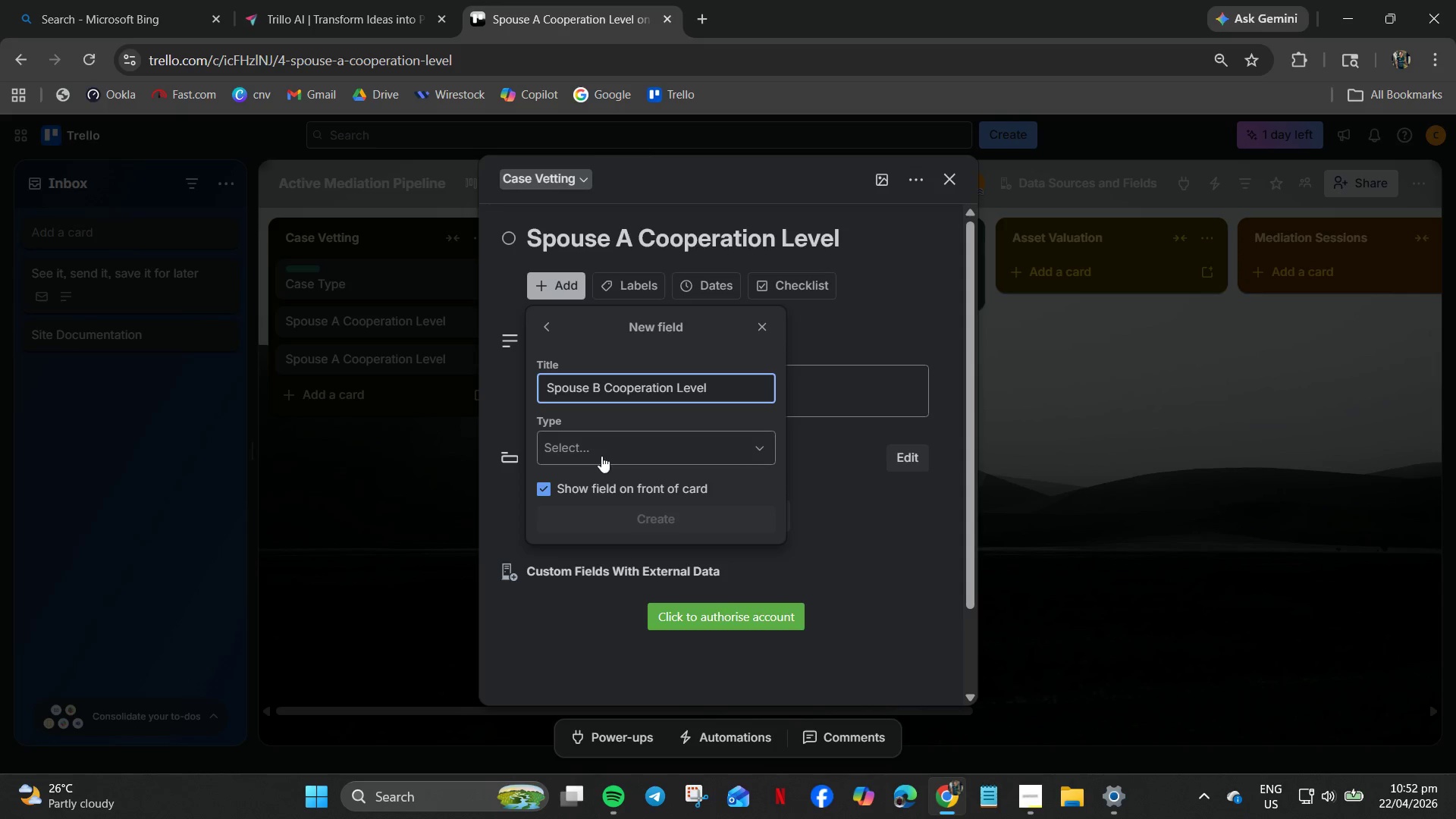 
left_click([601, 455])
 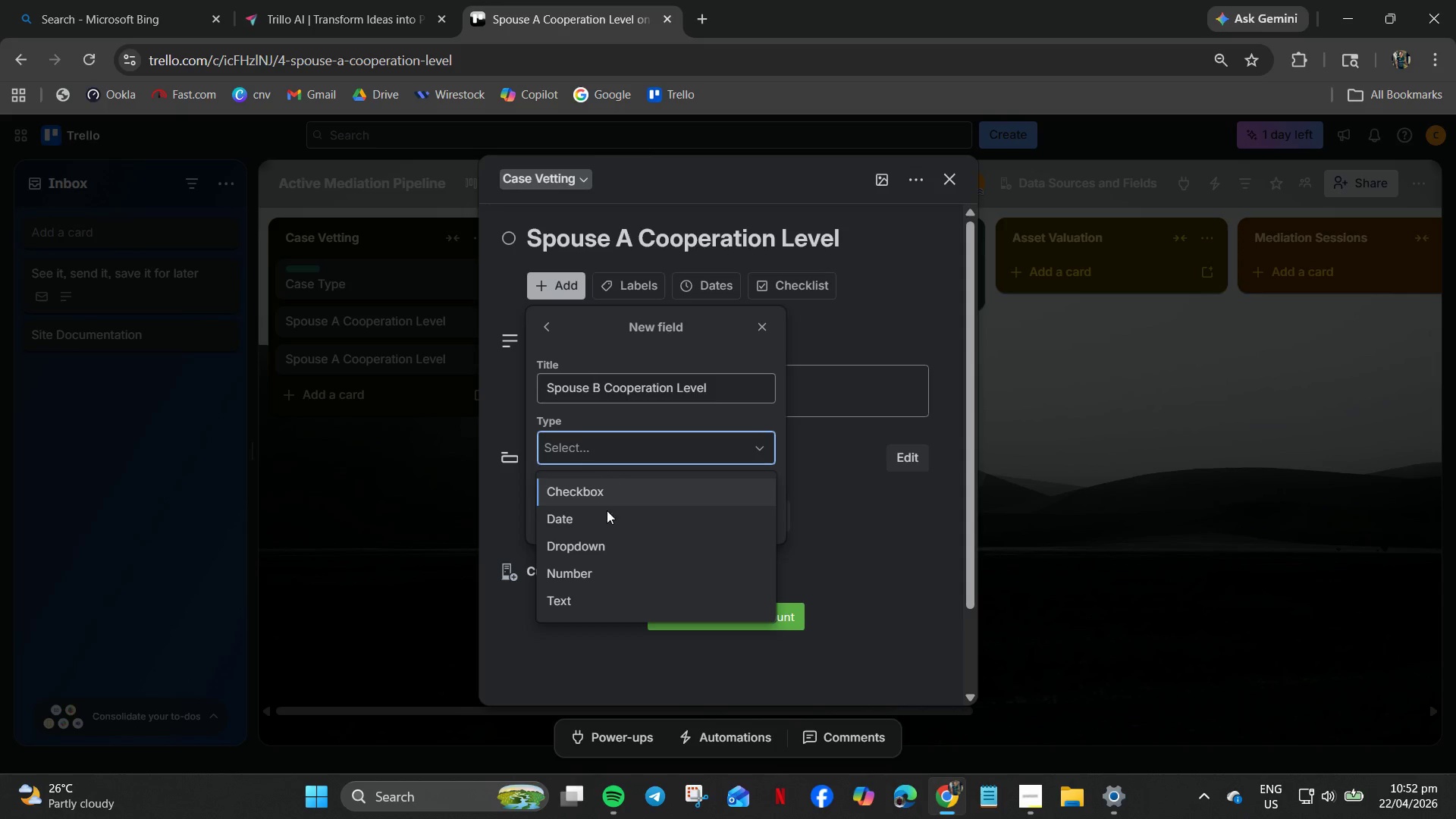 
left_click([607, 541])
 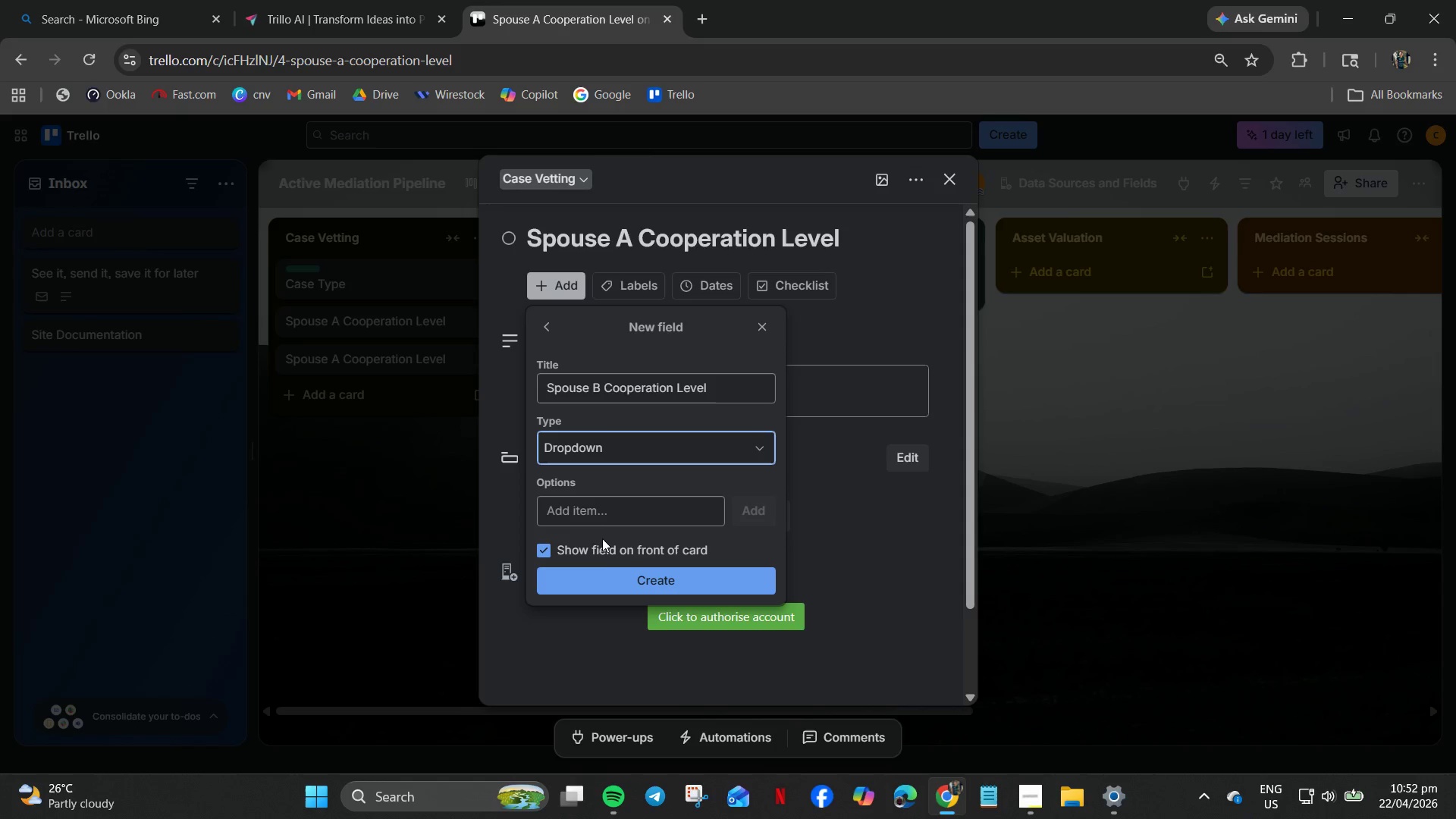 
left_click([595, 515])
 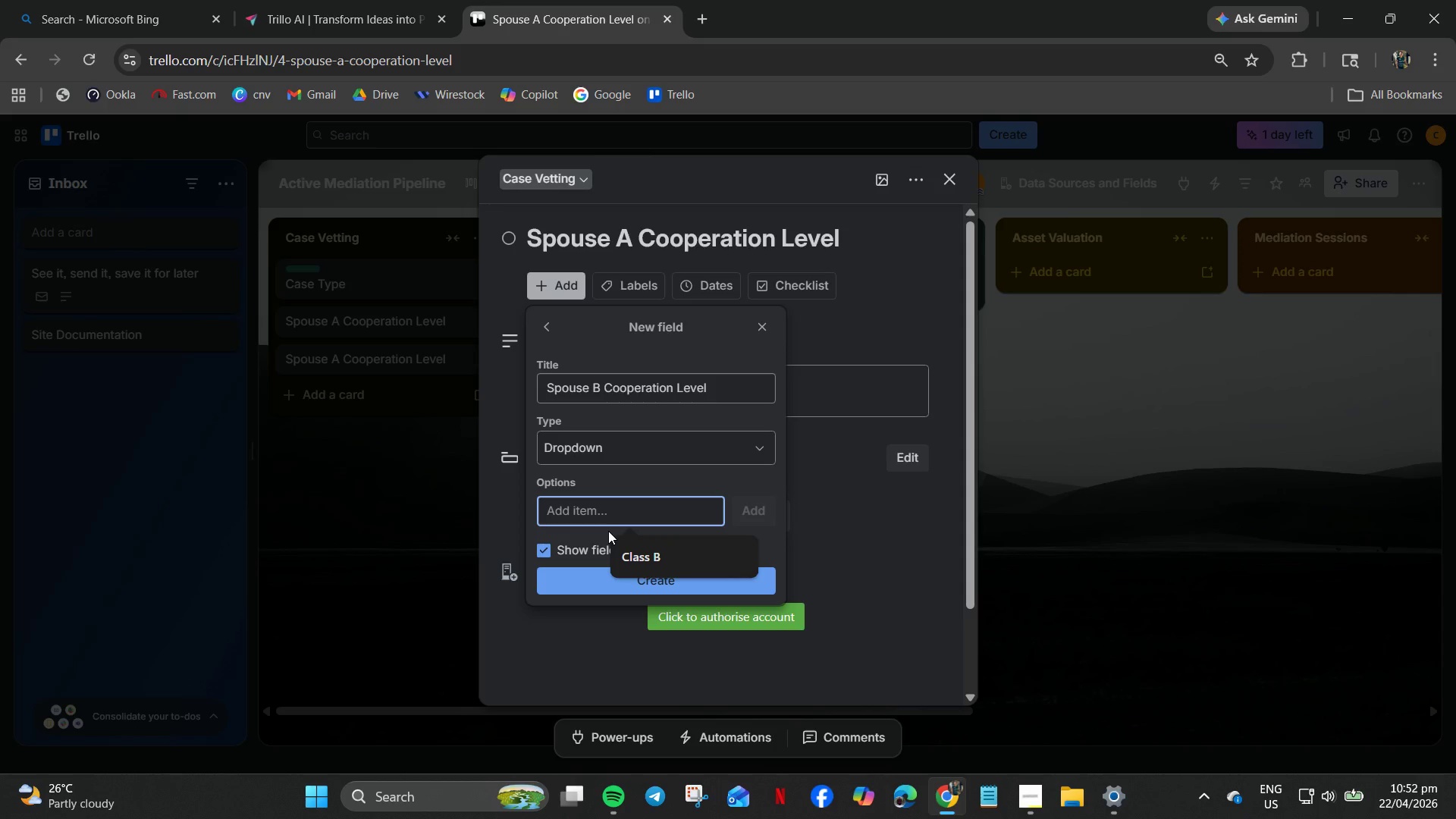 
type(High)
 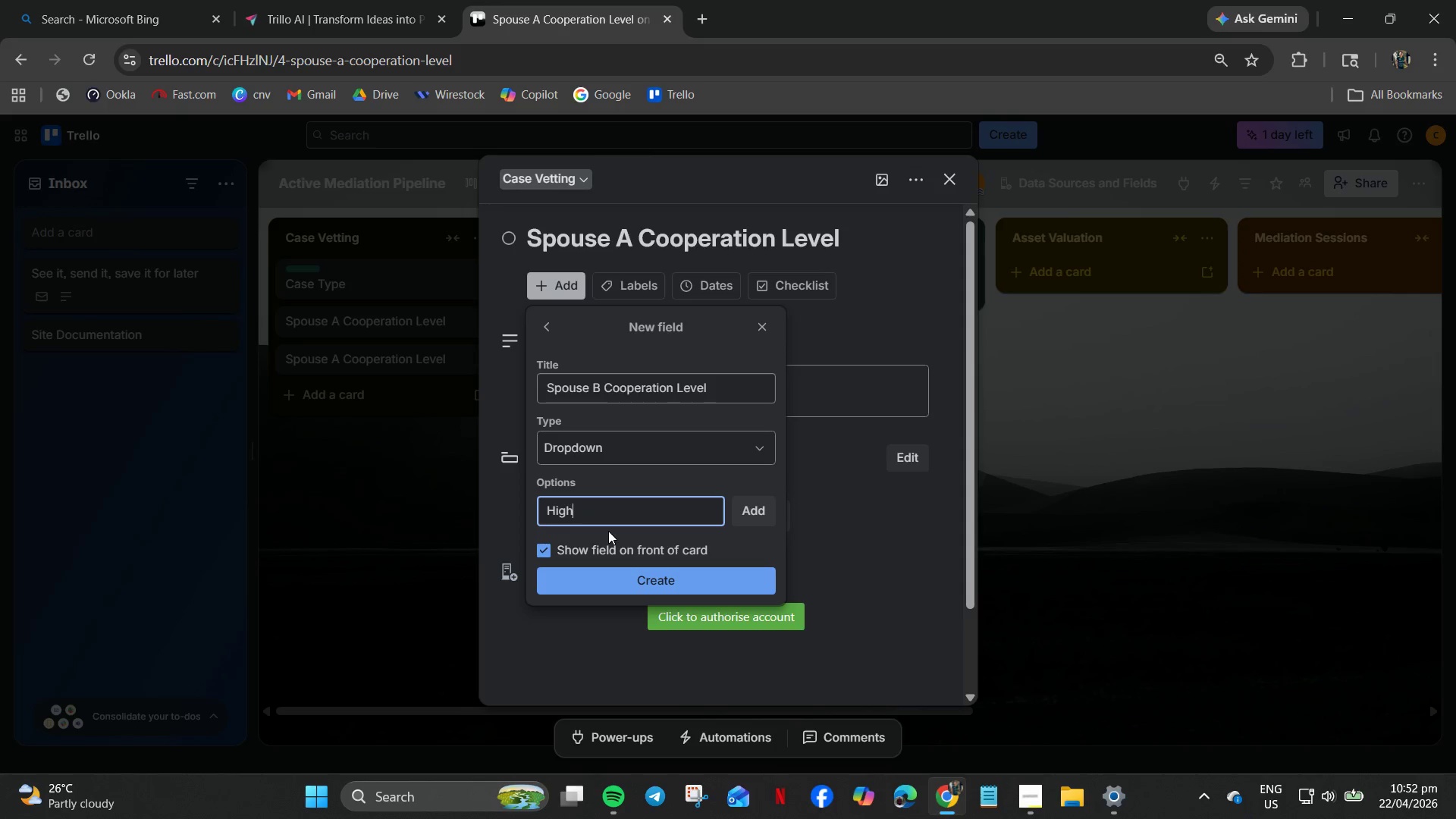 
left_click([608, 531])
 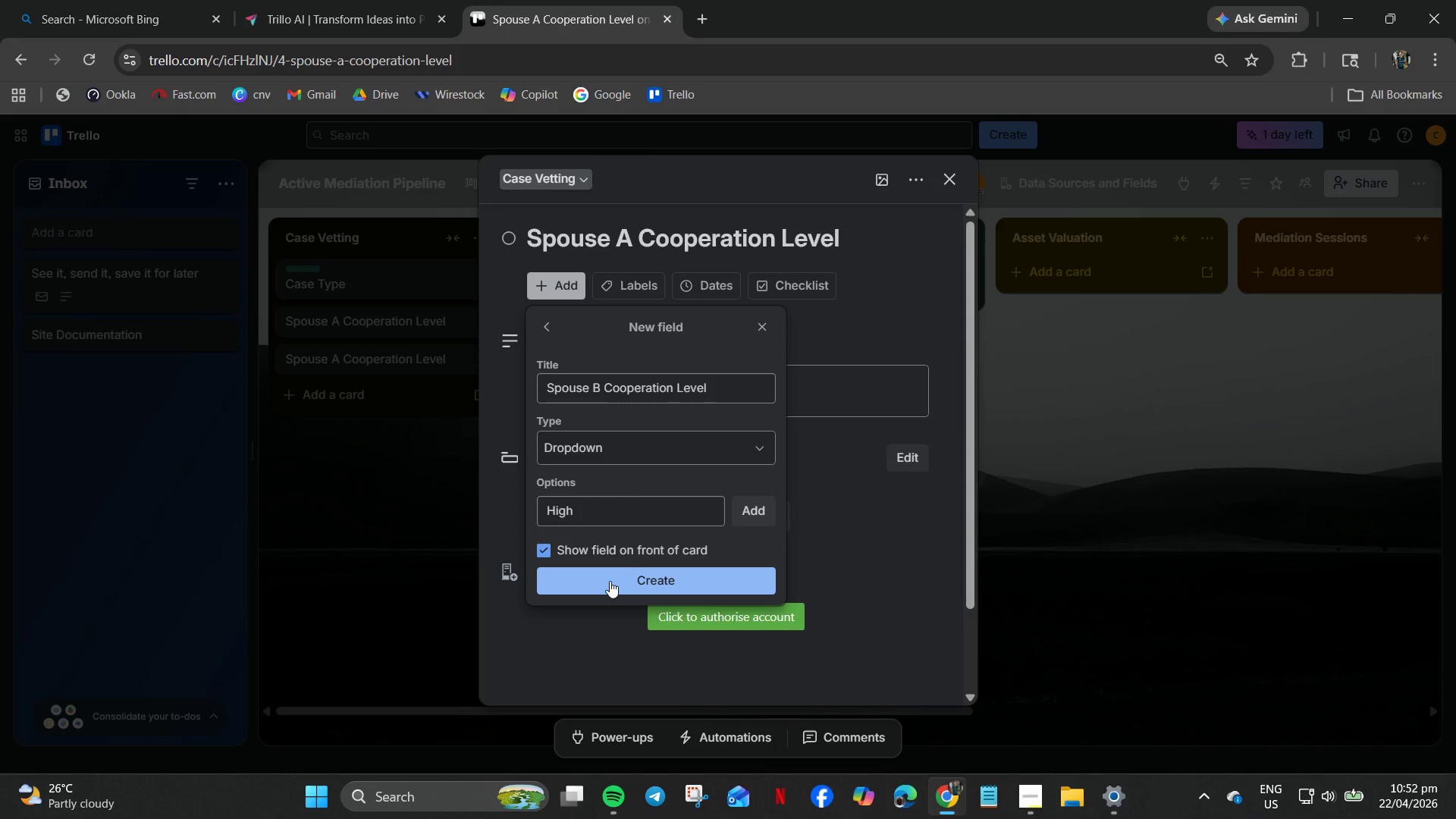 
left_click([758, 514])
 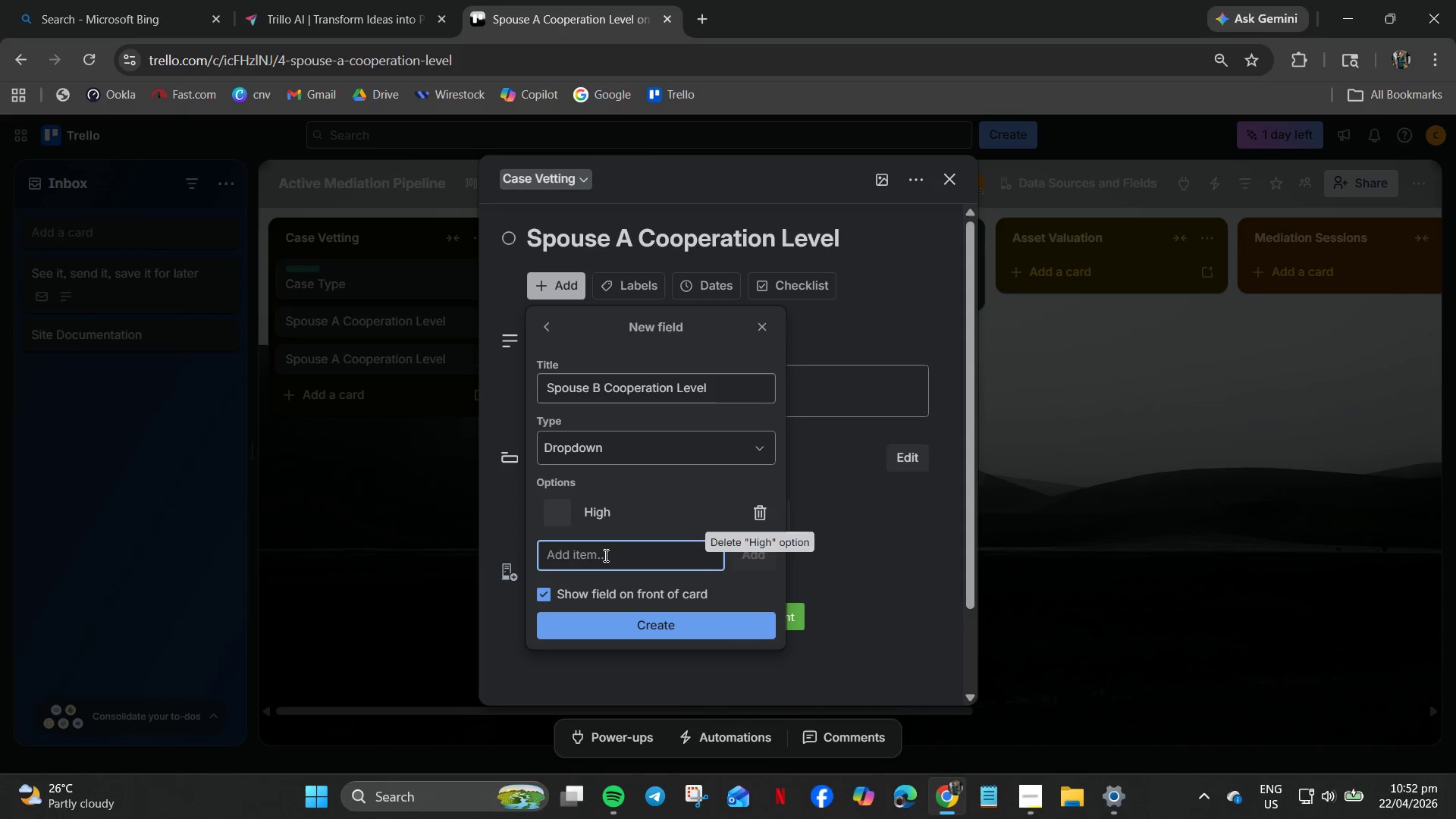 
left_click([603, 555])
 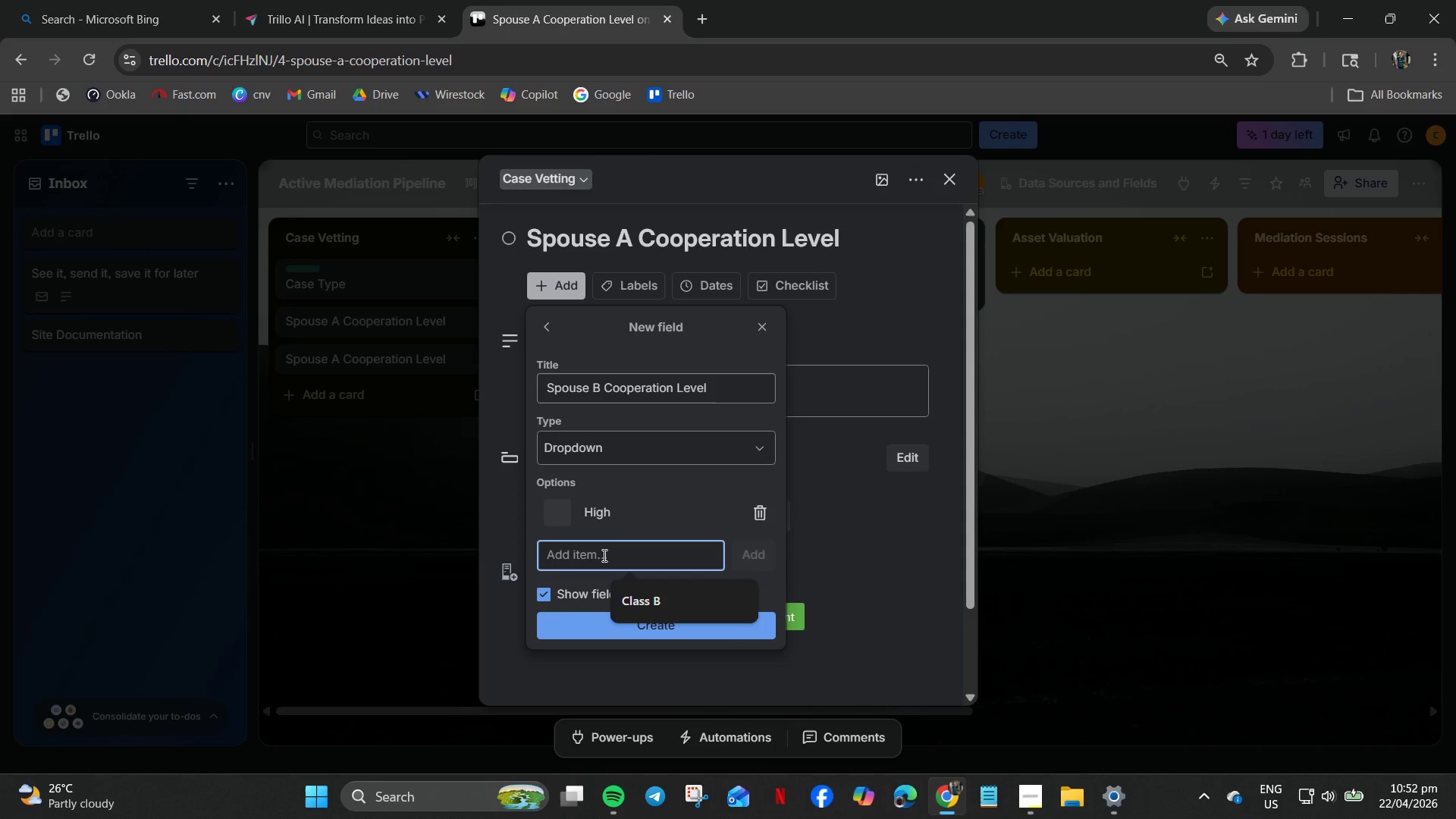 
type(Medium)
 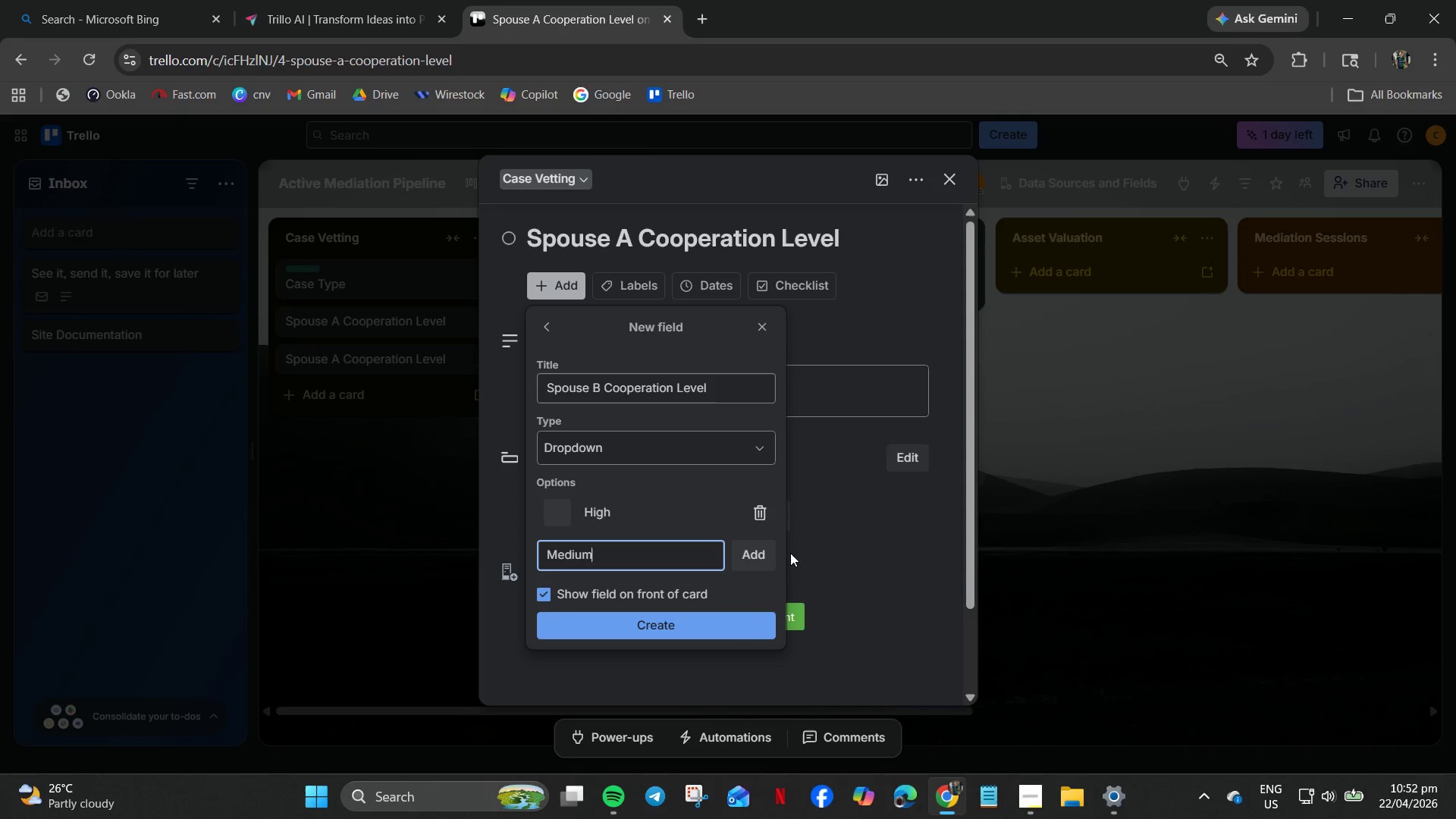 
left_click([740, 551])
 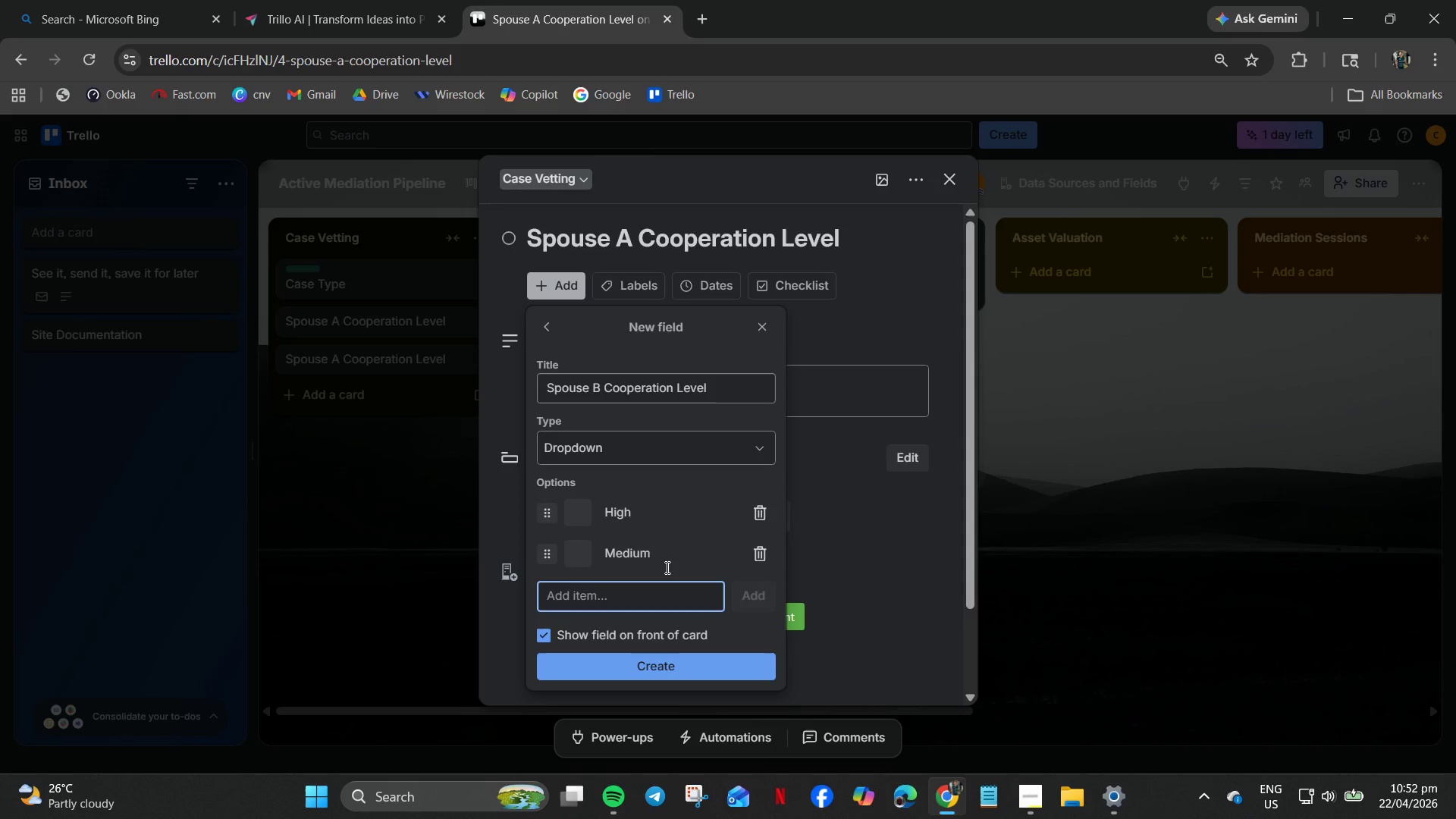 
type(Low)
 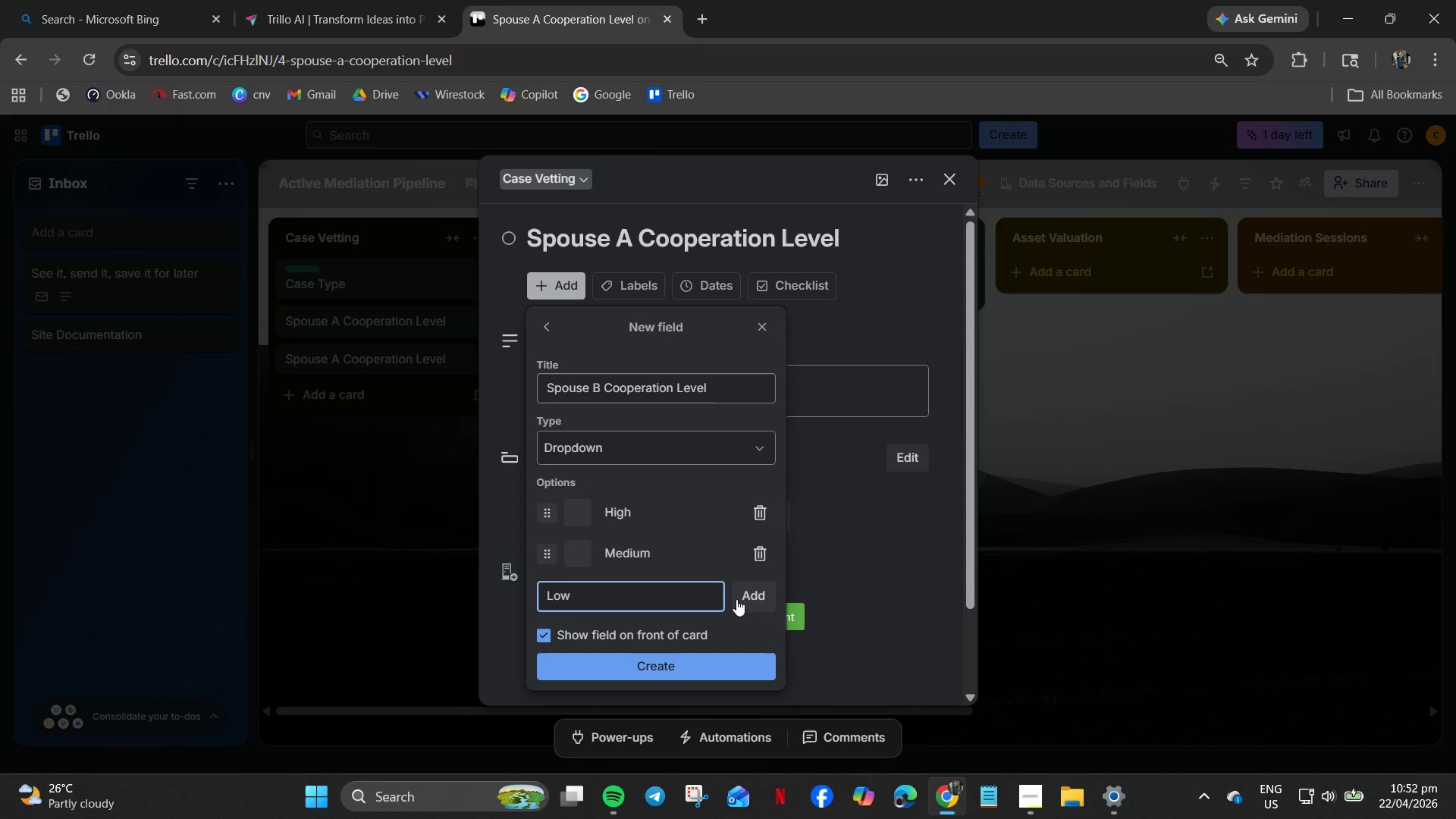 
left_click([764, 601])
 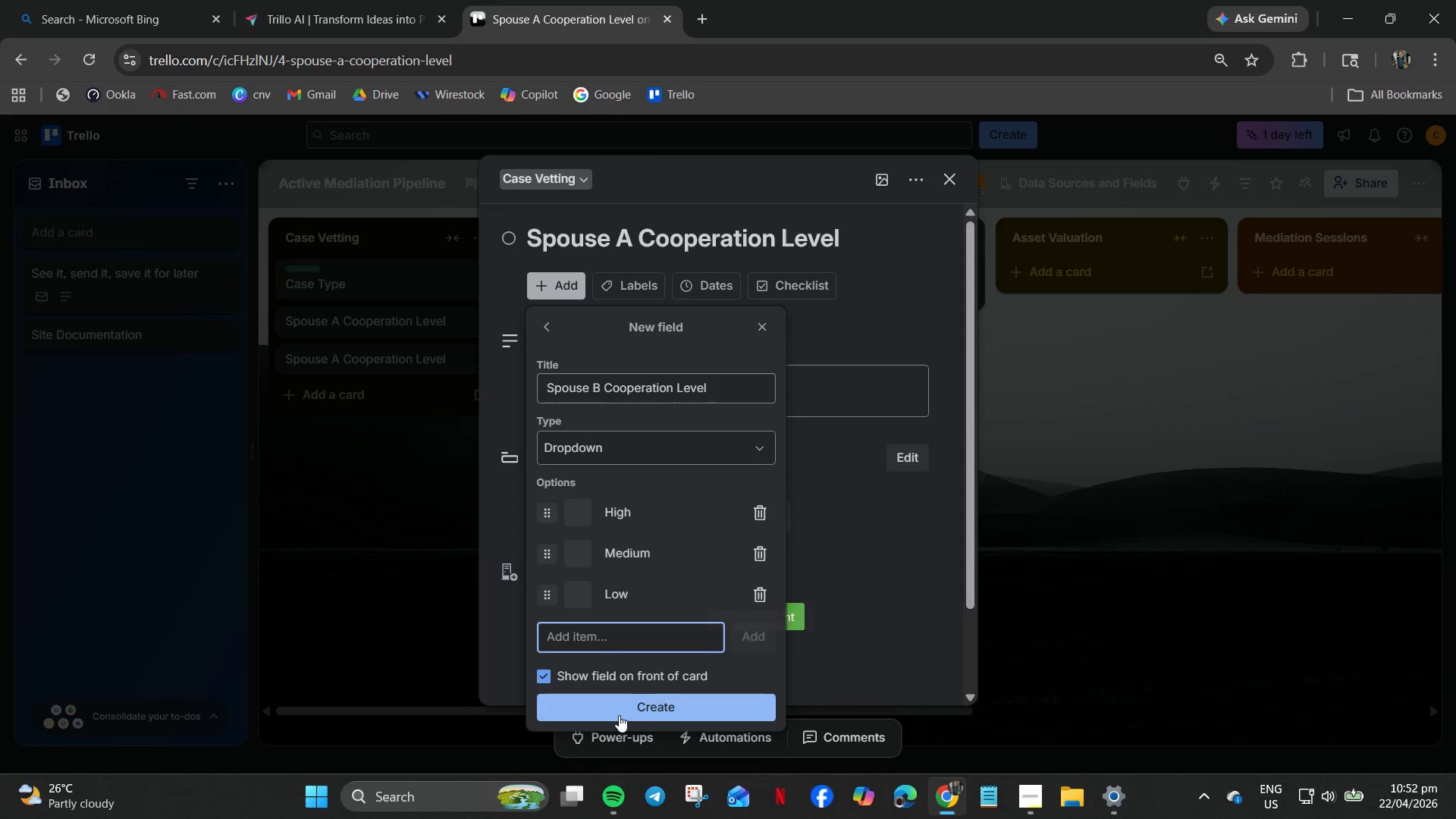 
left_click([644, 702])
 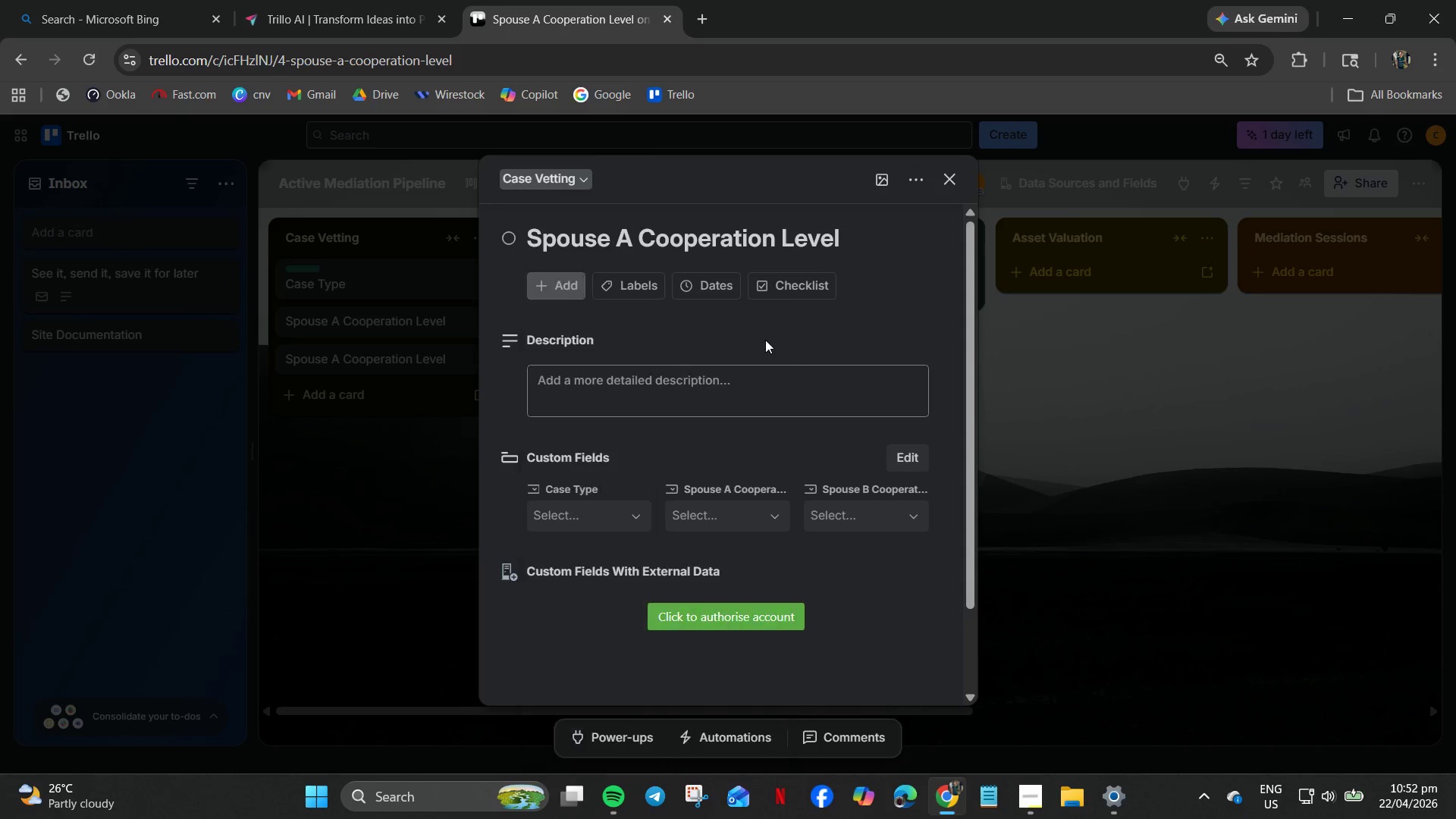 
wait(5.84)
 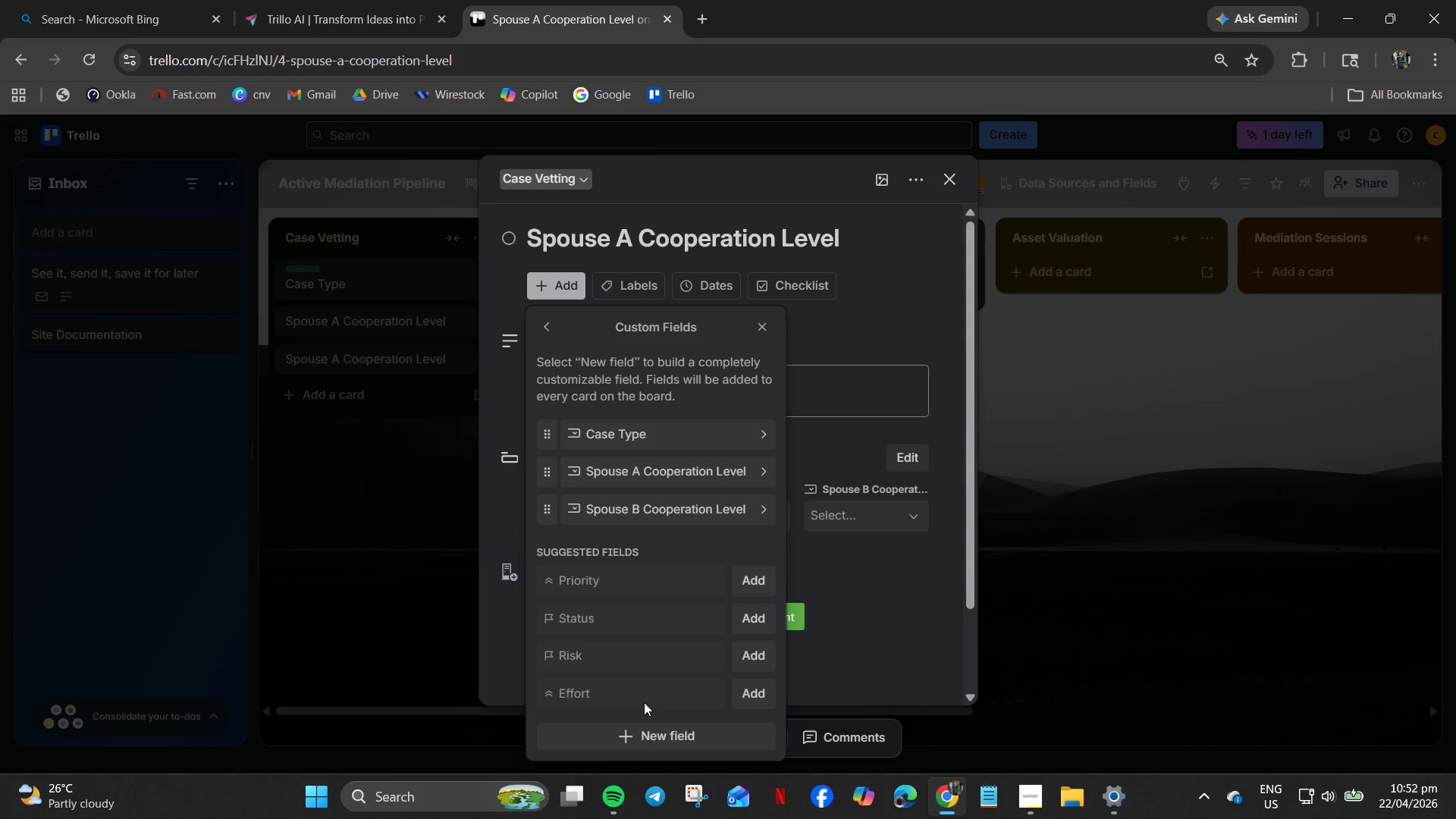 
mouse_move([938, 191])
 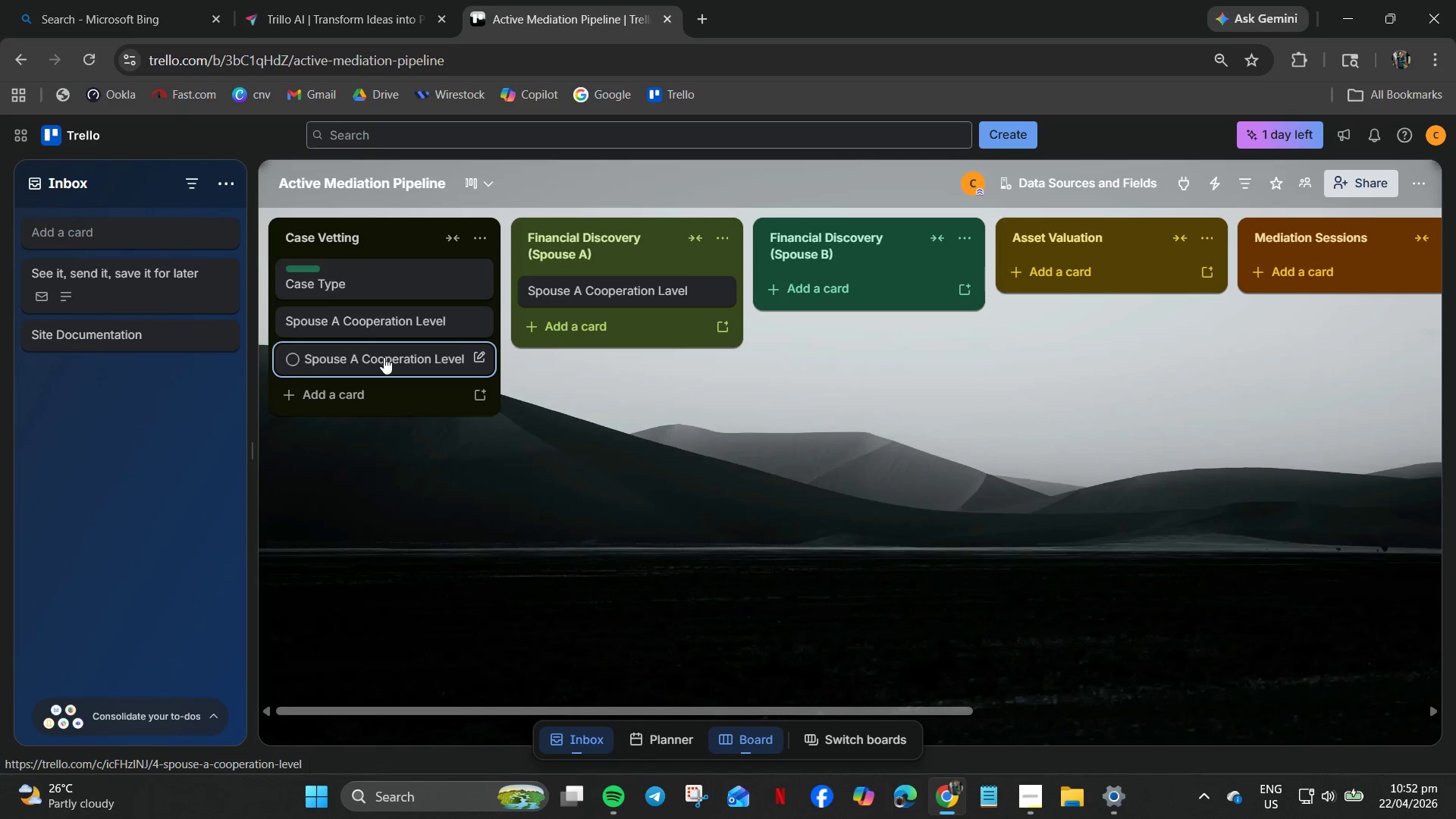 
left_click([359, 359])
 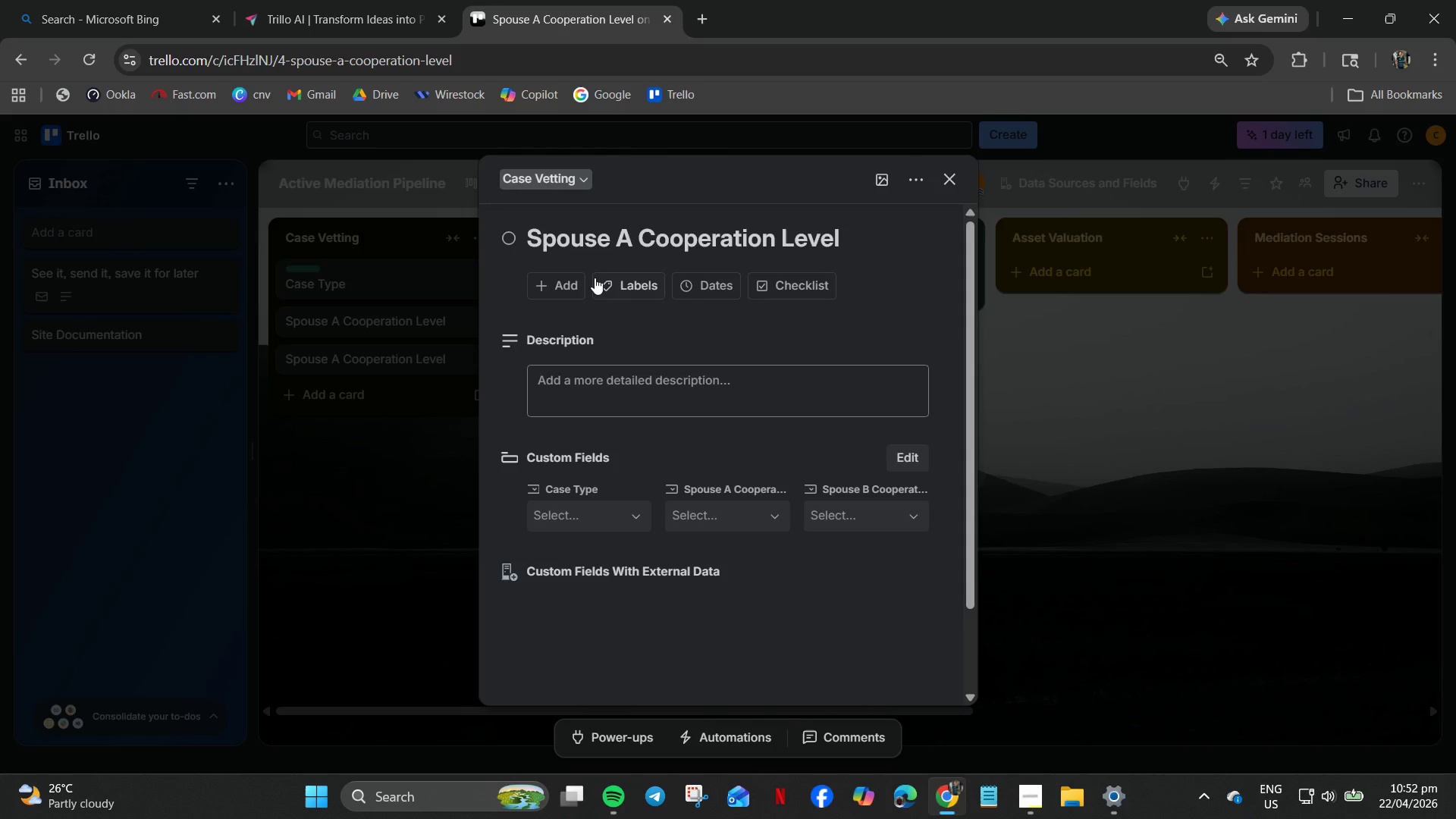 
left_click([628, 243])
 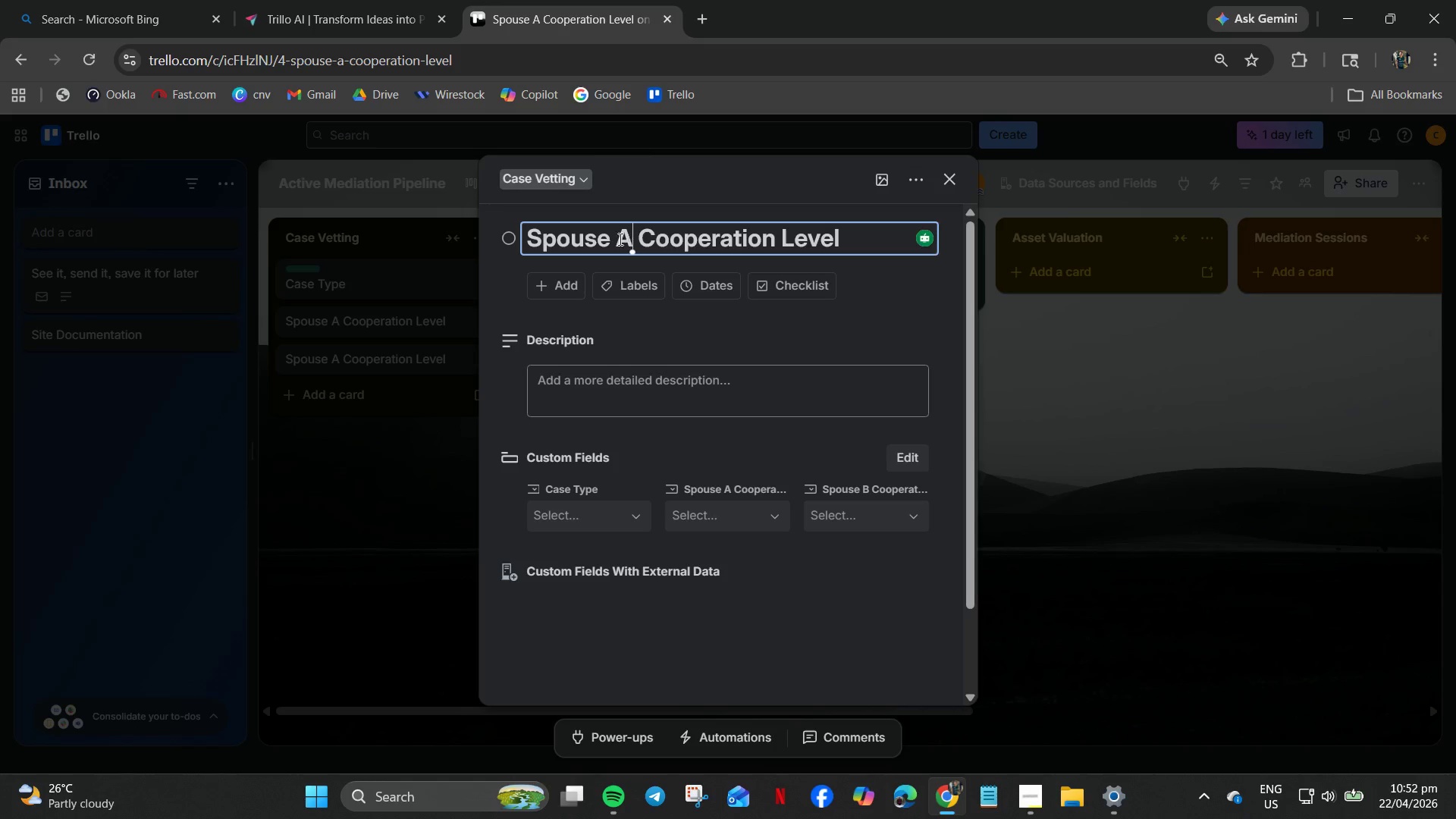 
left_click_drag(start_coordinate=[613, 239], to_coordinate=[629, 240])
 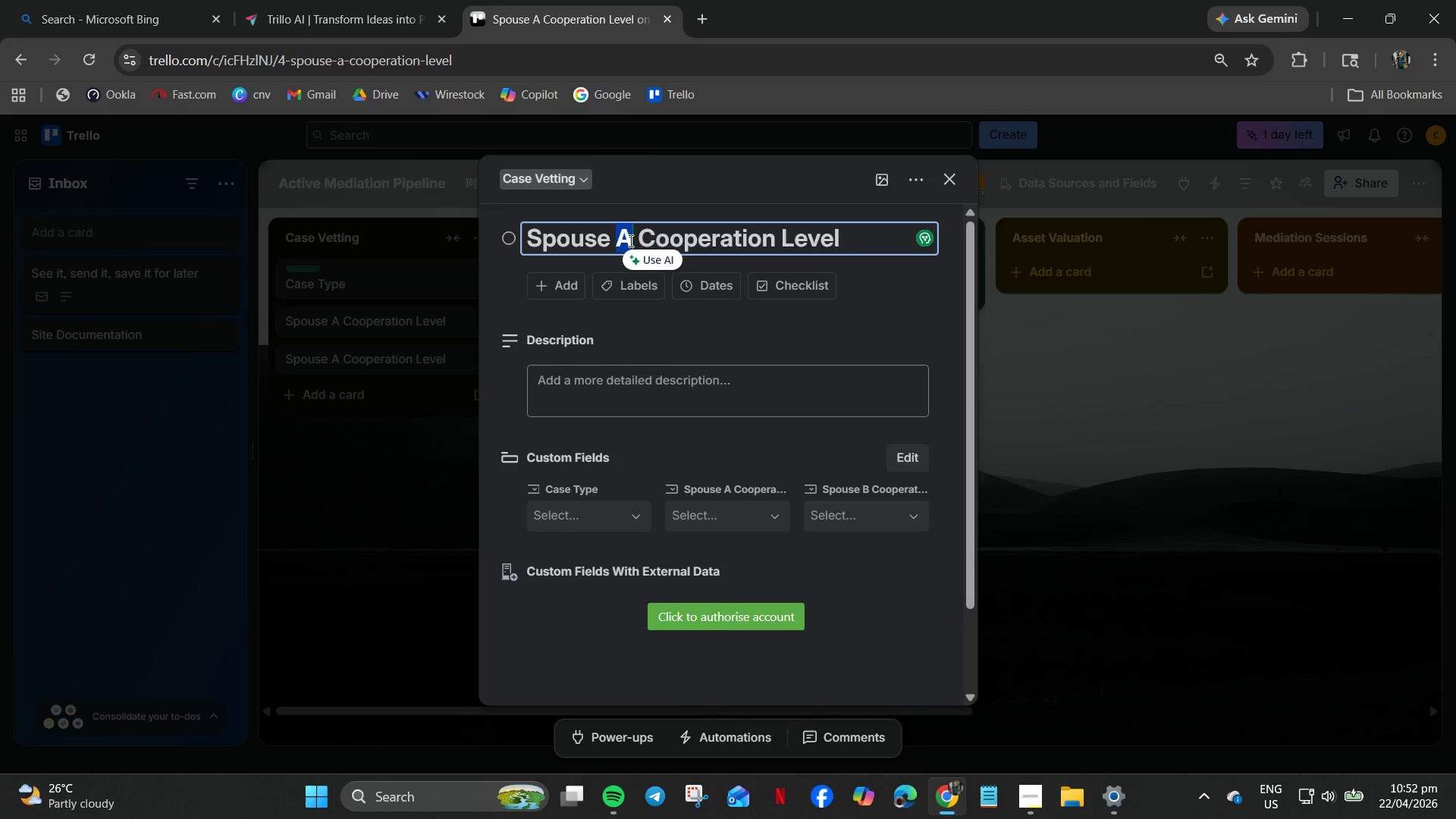 
key(CapsLock)
 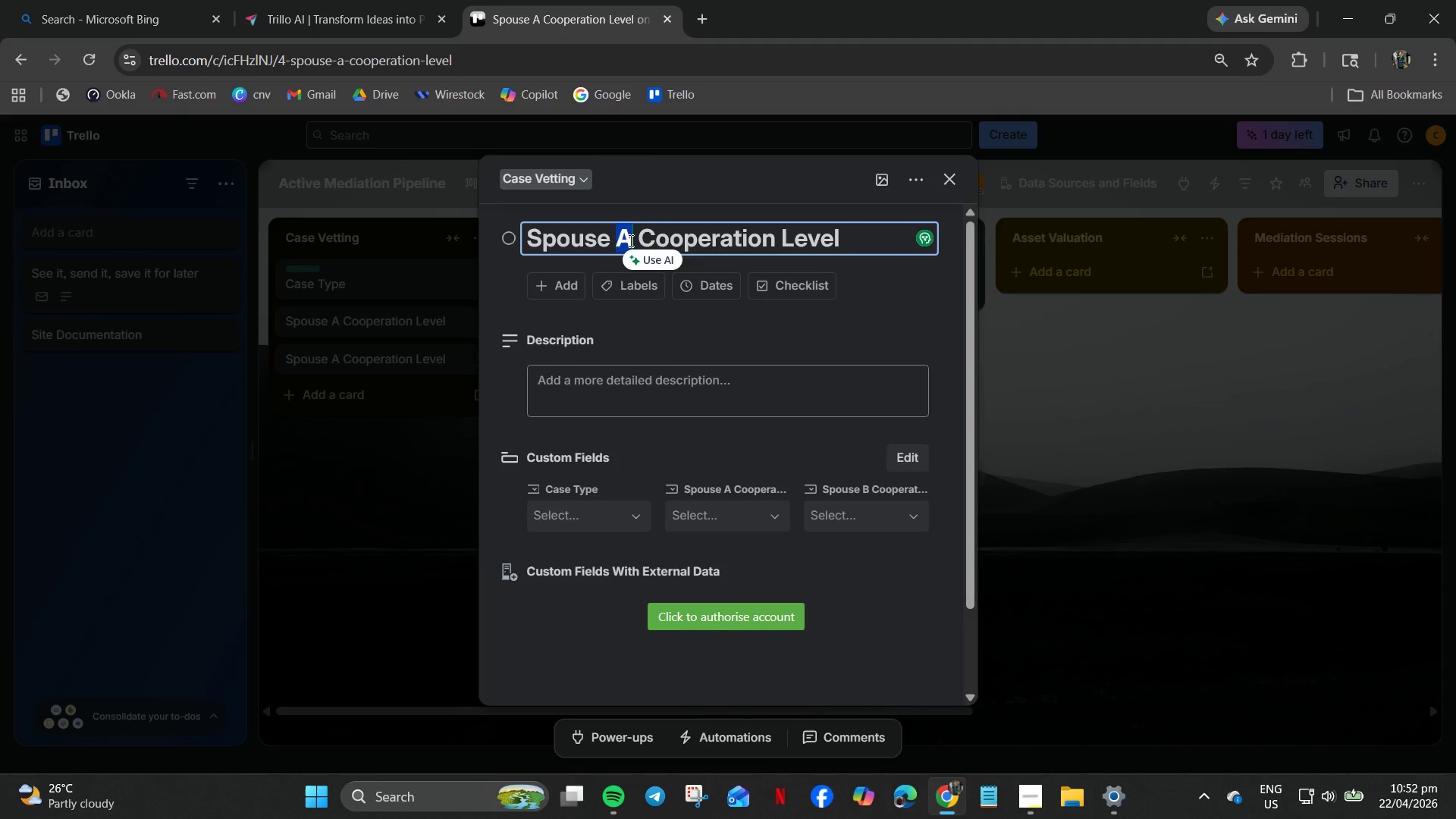 
key(B)
 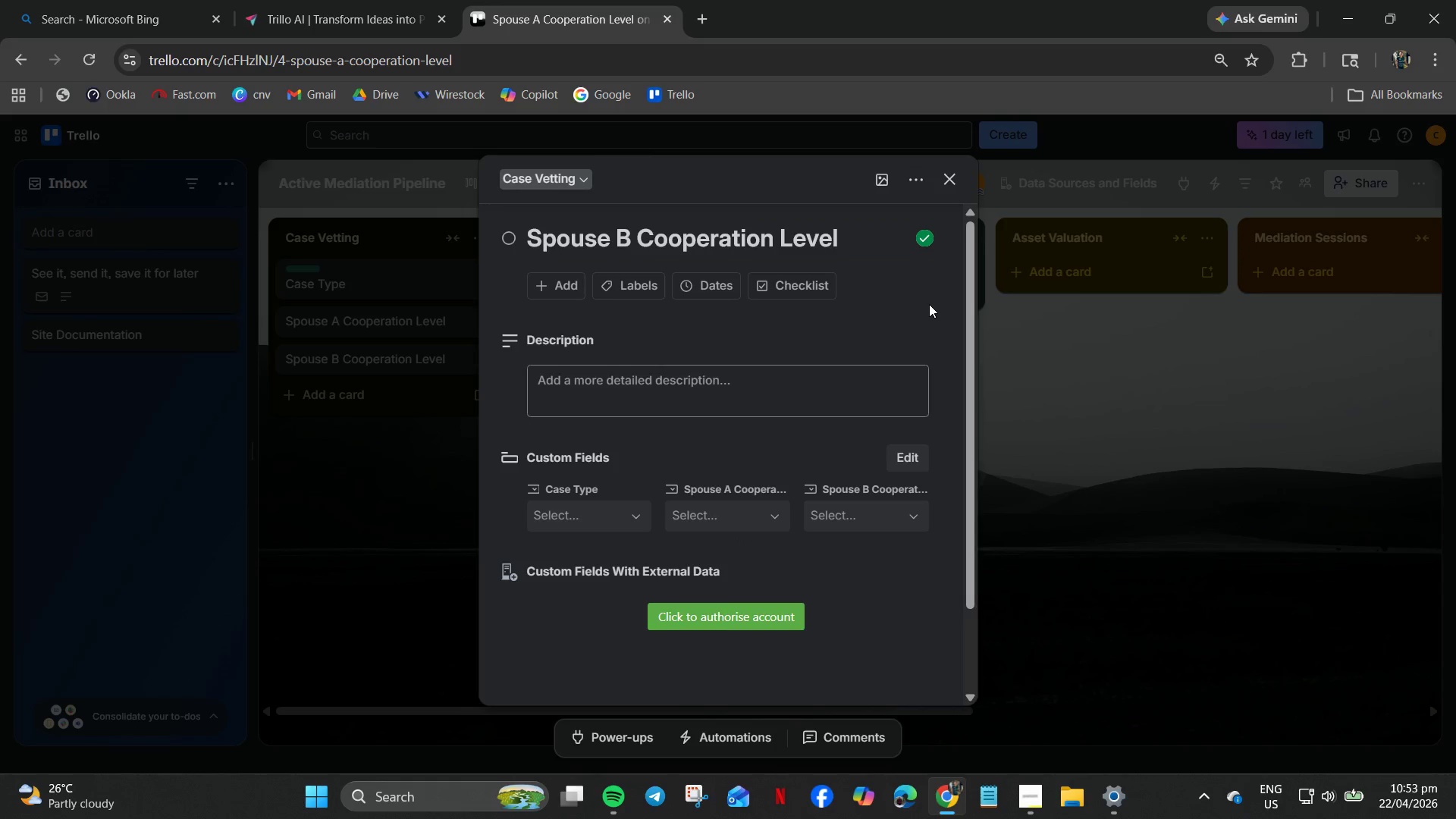 
left_click_drag(start_coordinate=[962, 171], to_coordinate=[954, 176])
 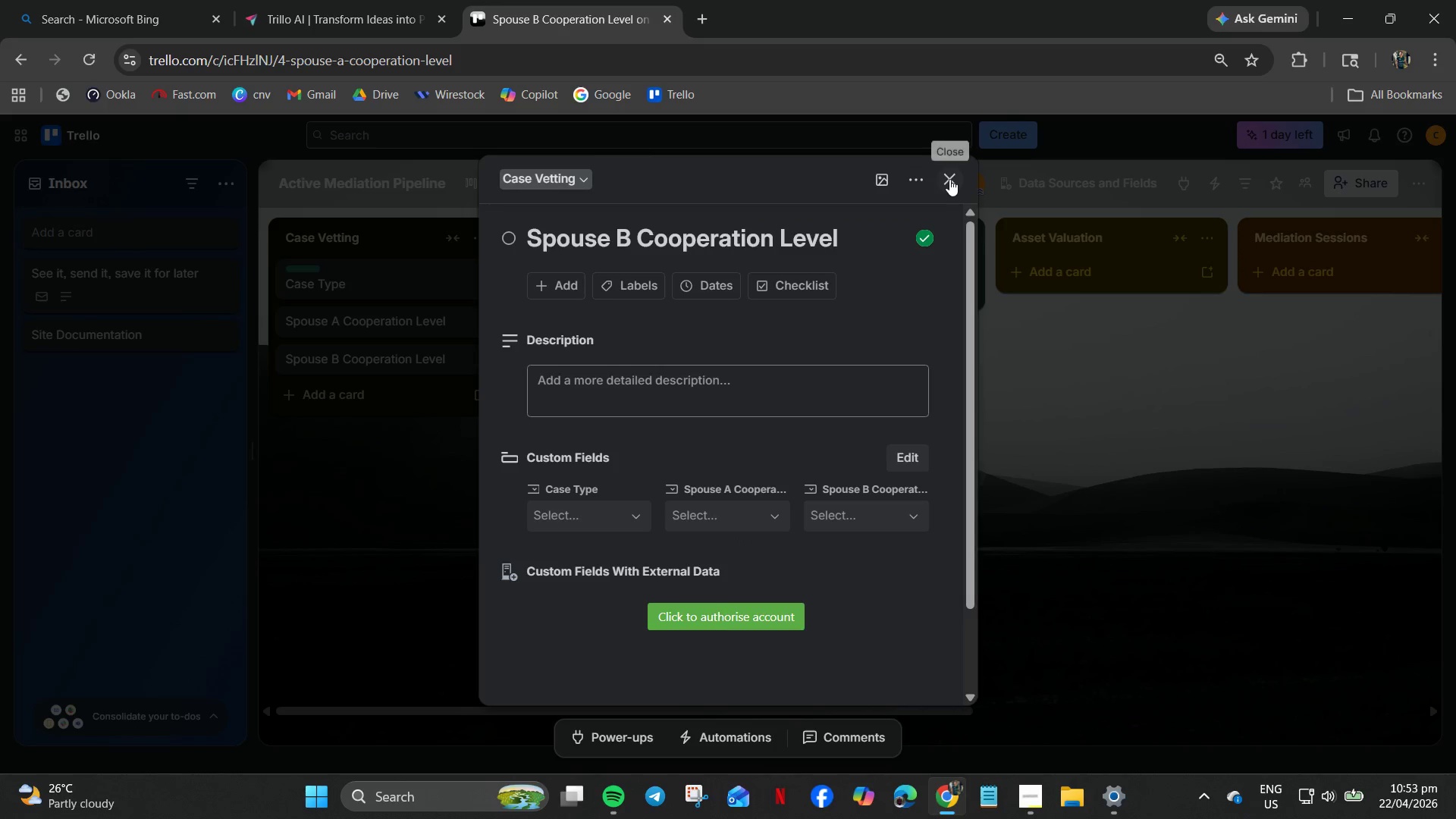 
left_click([949, 179])
 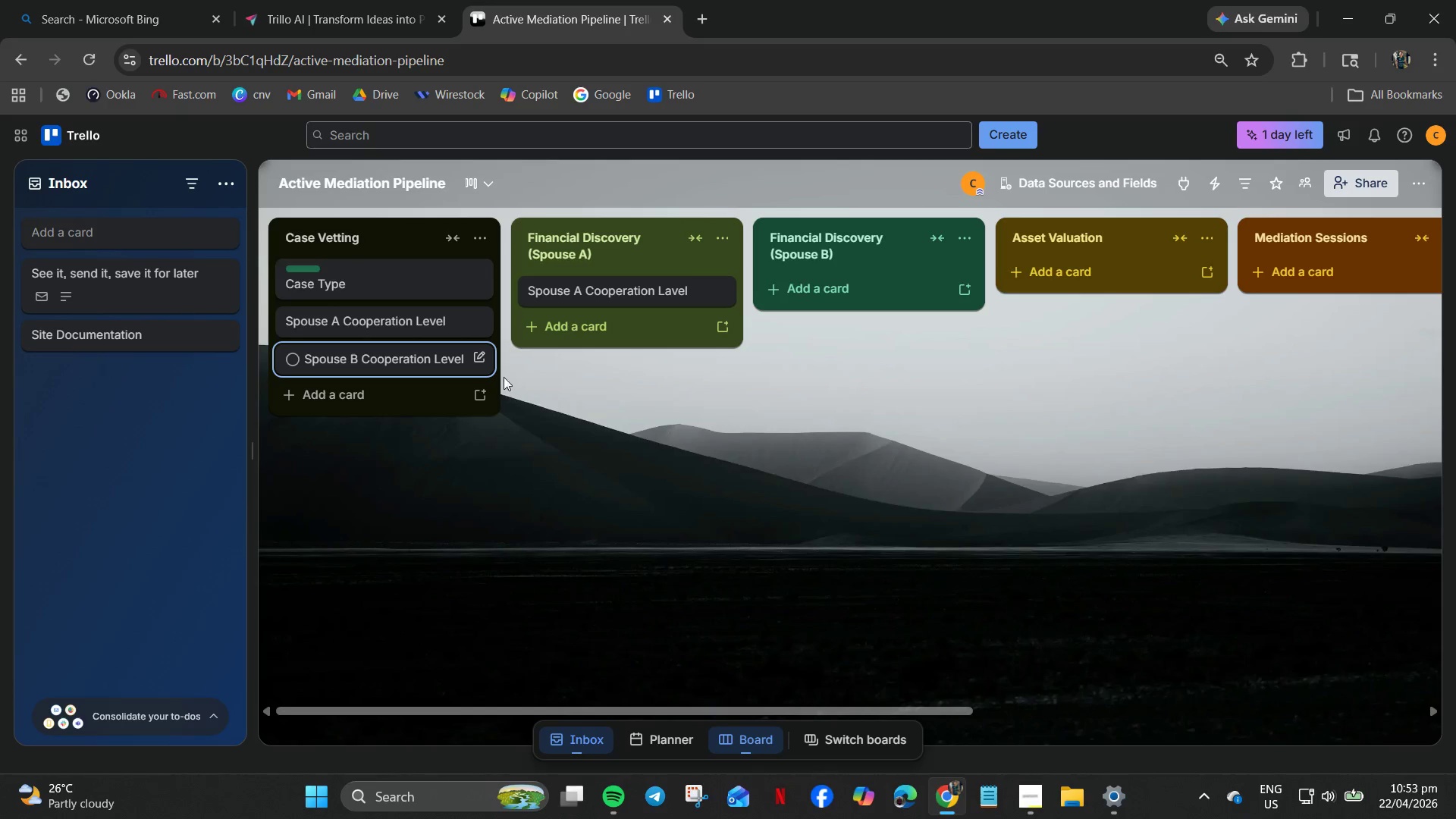 
left_click([478, 358])
 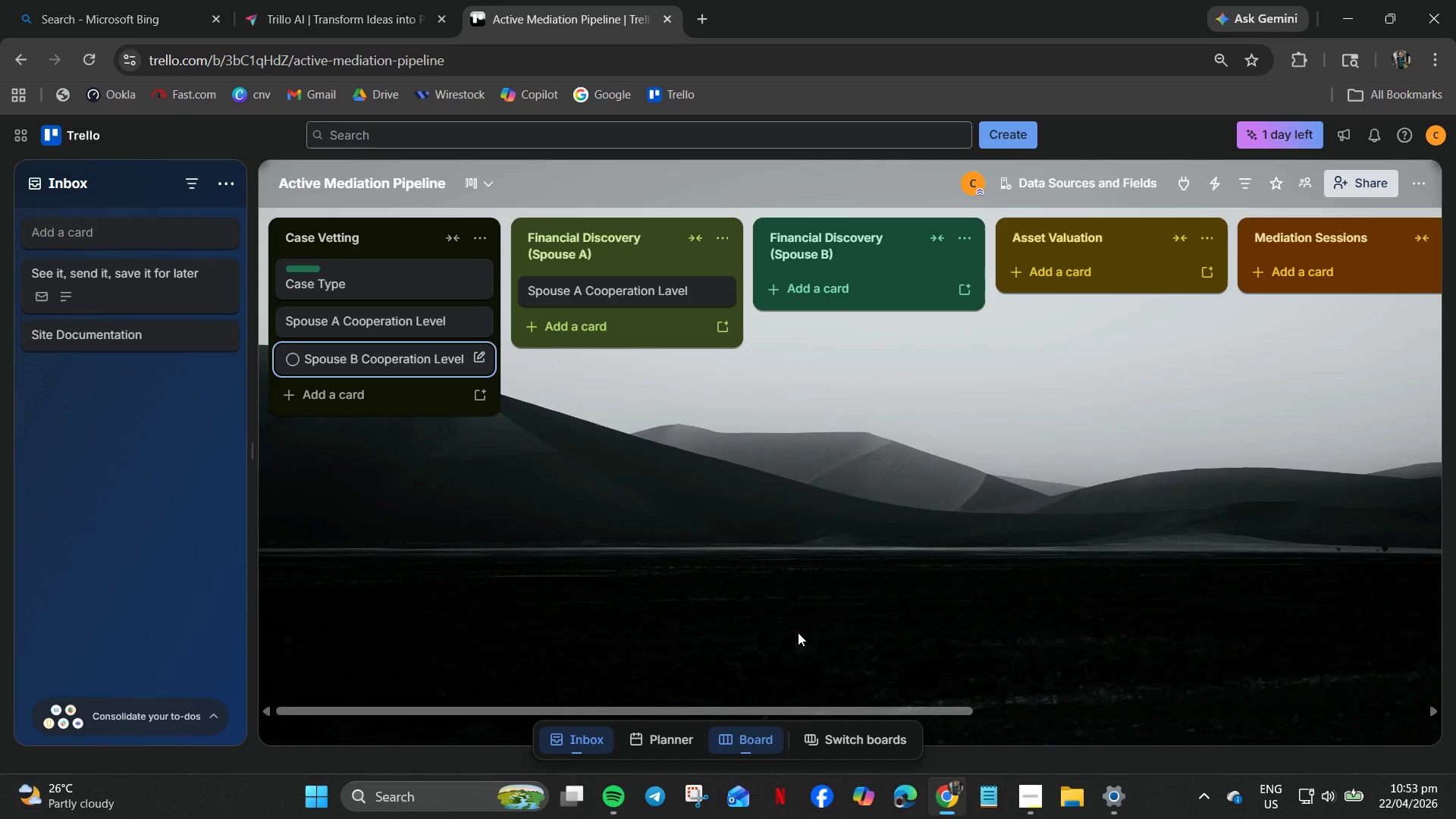 
wait(7.48)
 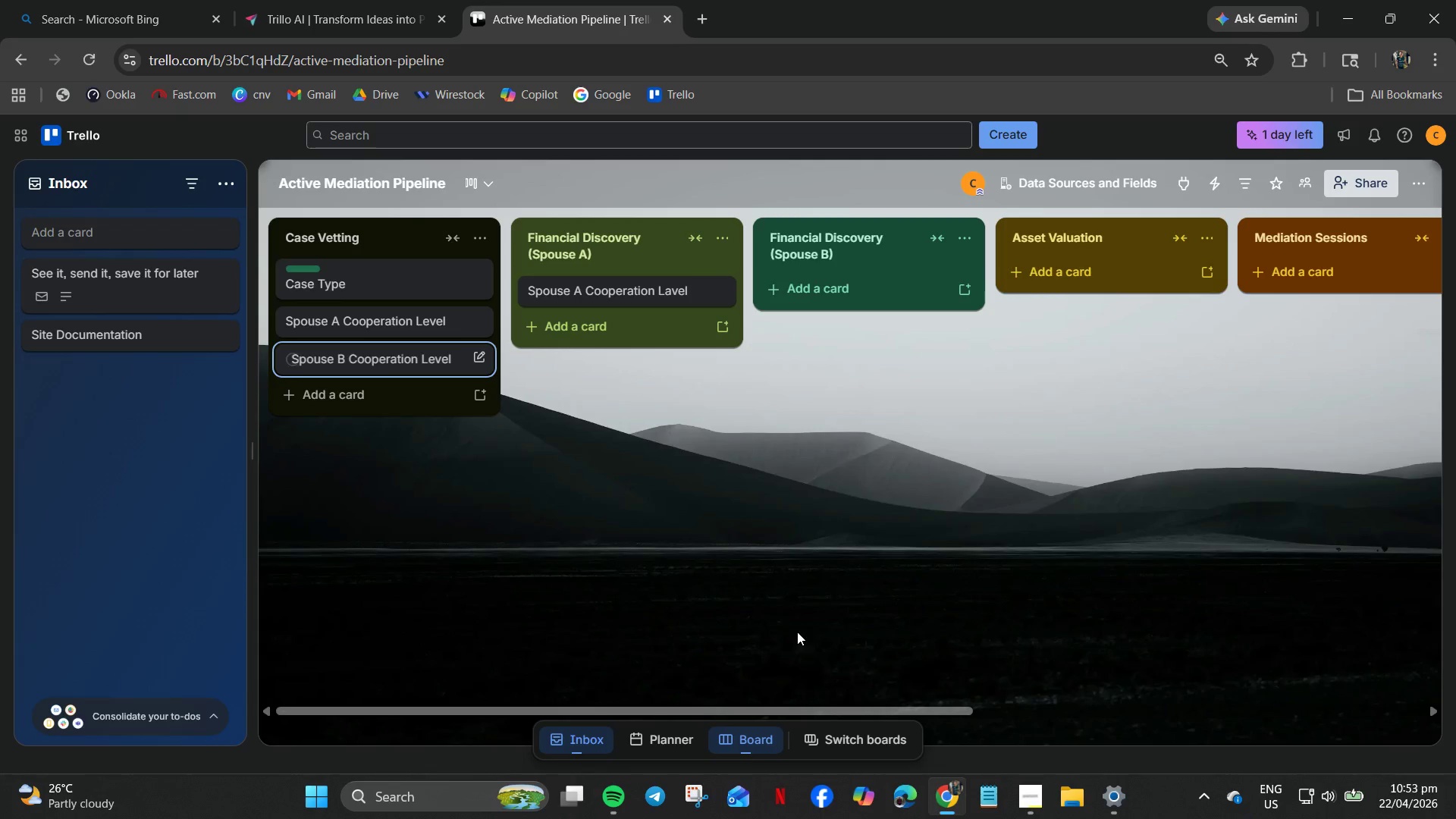 
left_click([300, 395])
 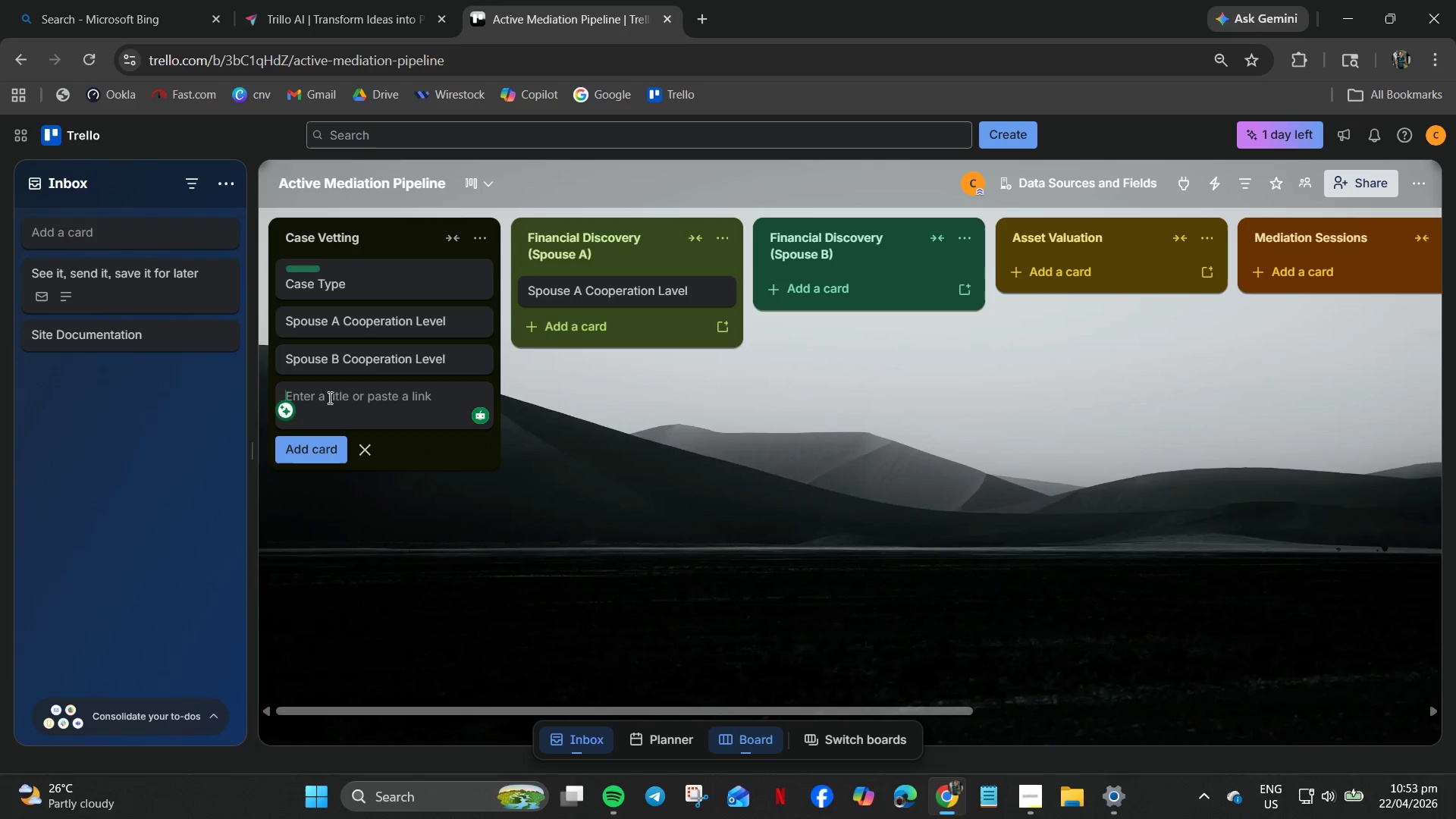 
type(Estimate)
 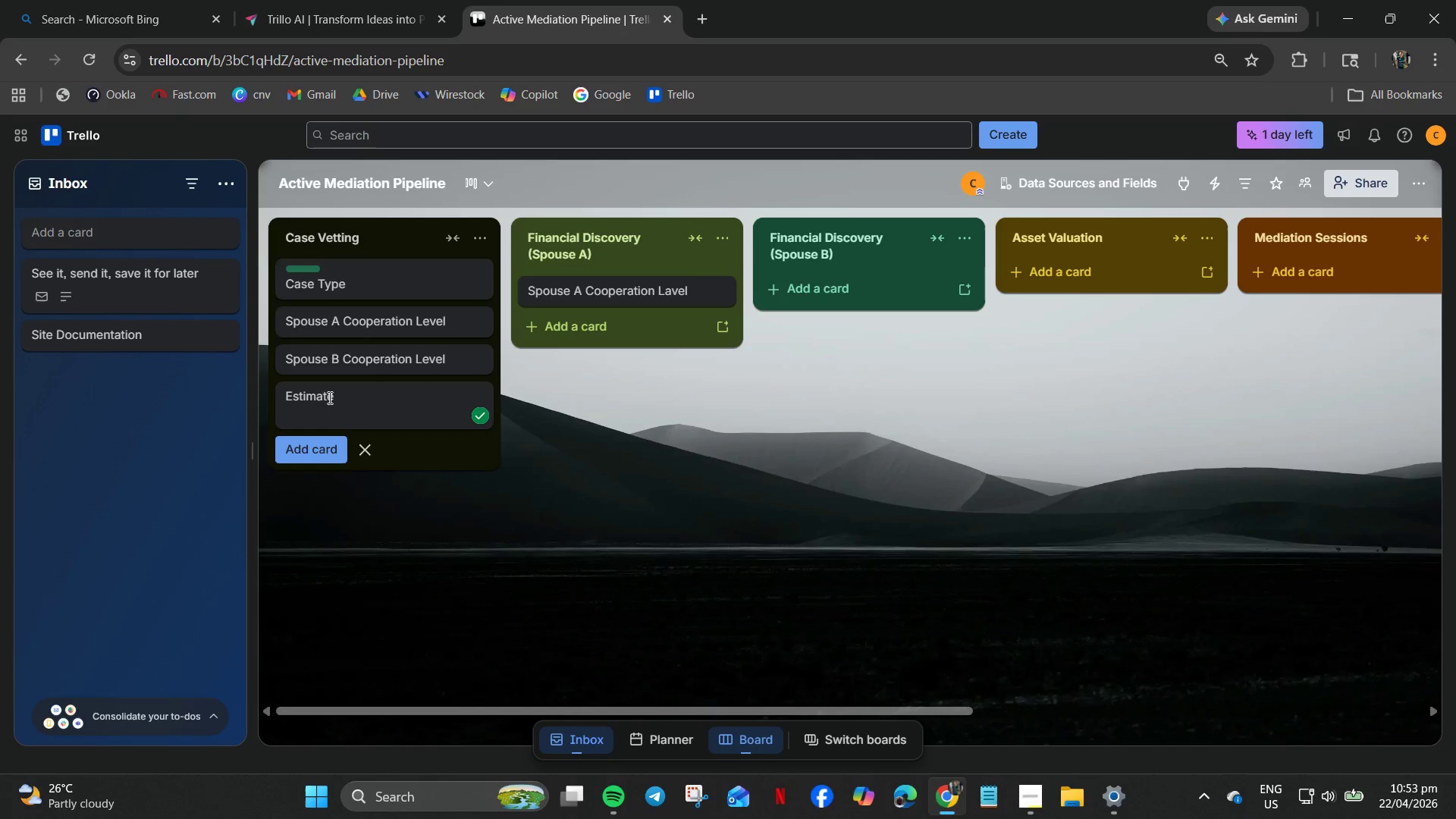 
type(d Marital Net Owrth)
key(Backspace)
key(Backspace)
key(Backspace)
key(Backspace)
key(Backspace)
type(Worth)
 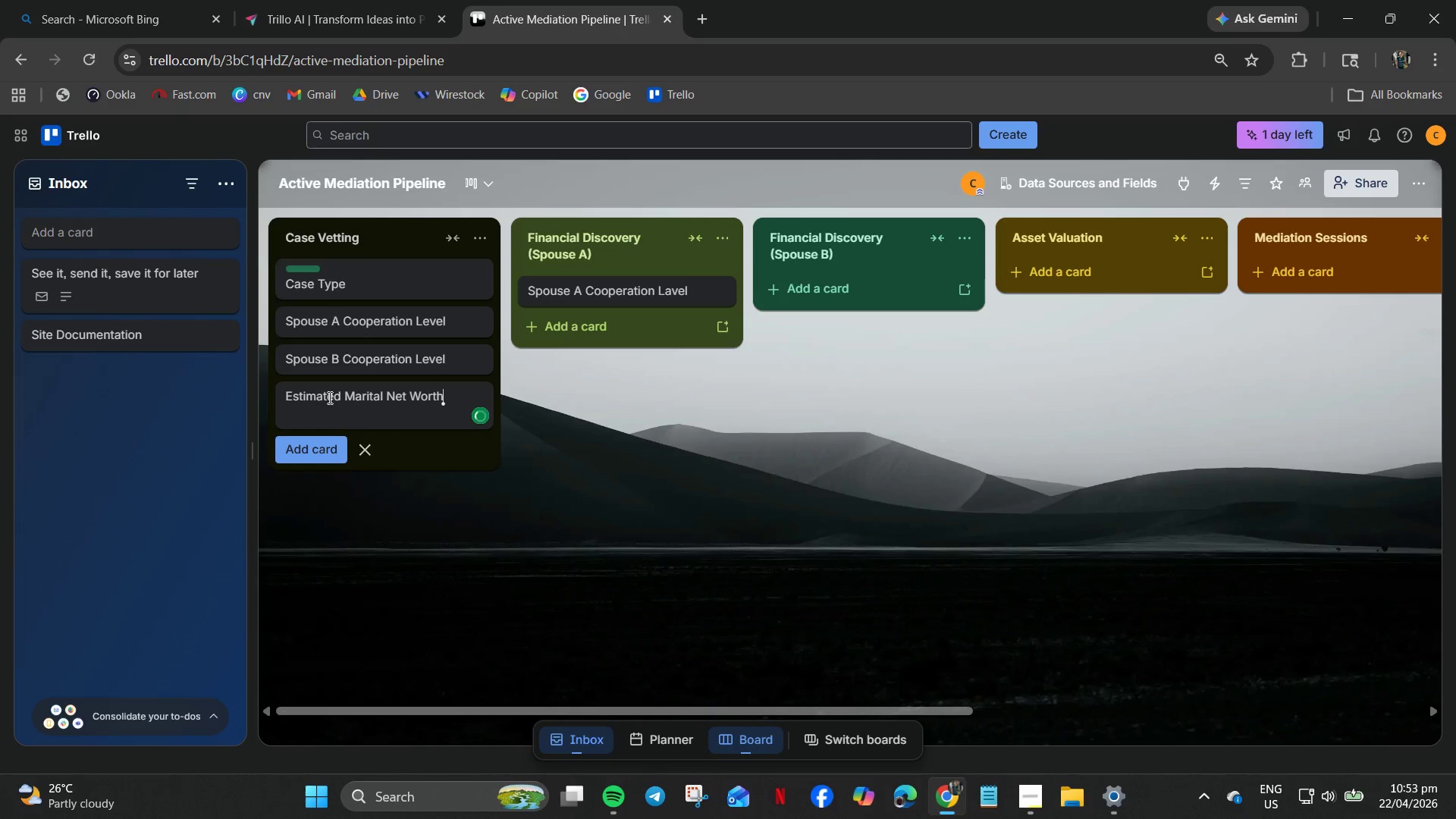 
wait(9.41)
 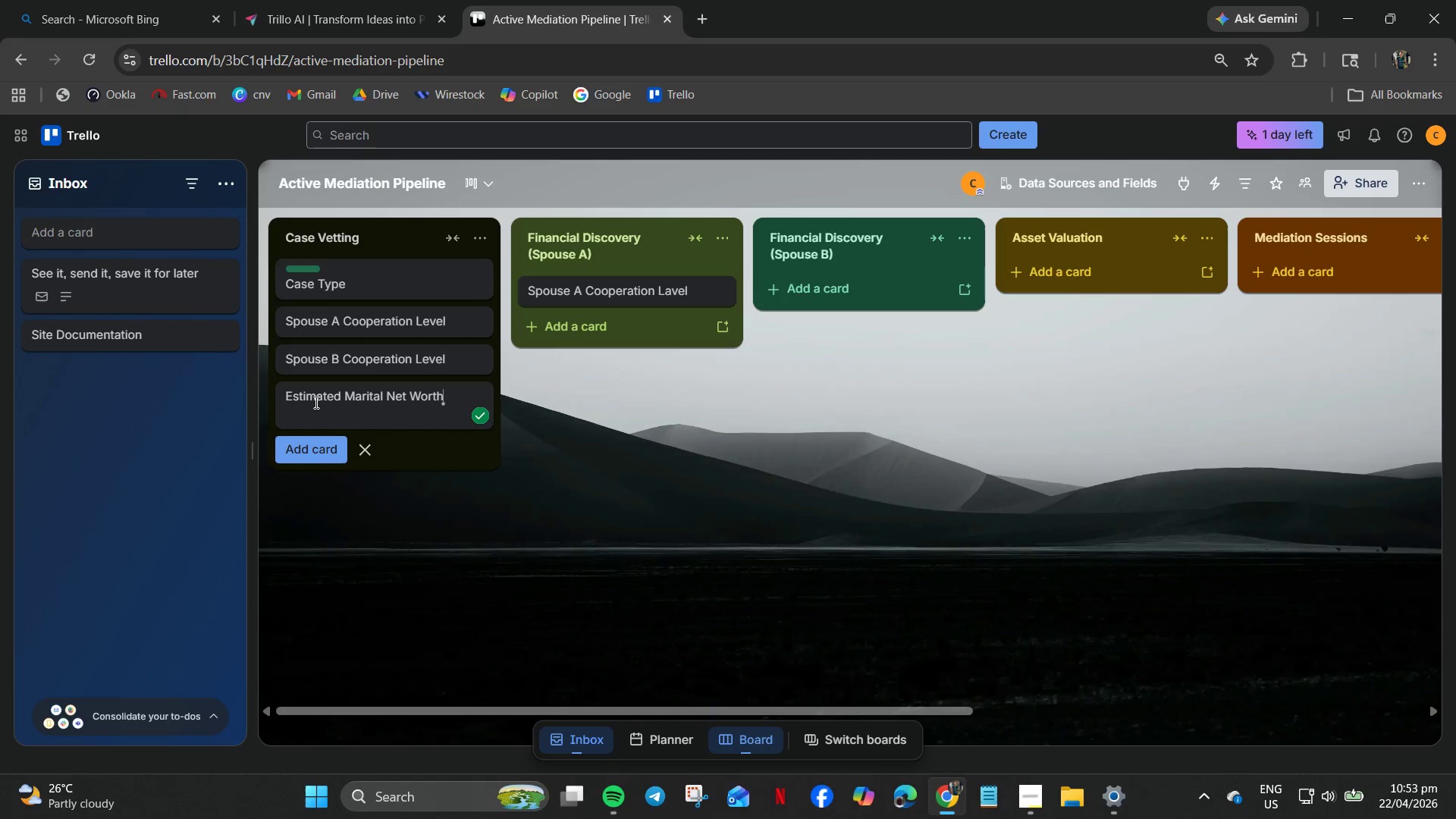 
left_click([438, 447])
 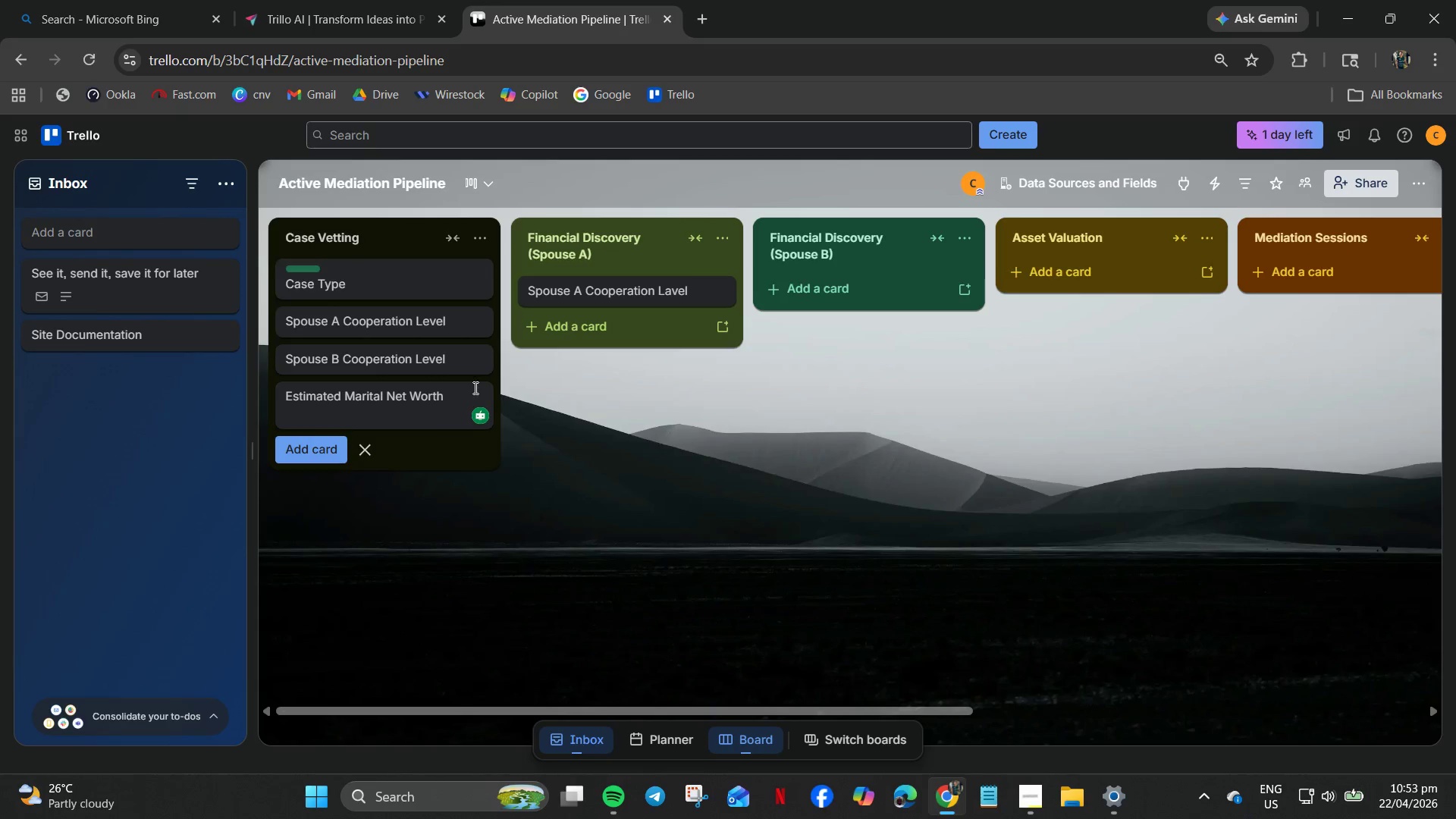 
left_click([474, 388])
 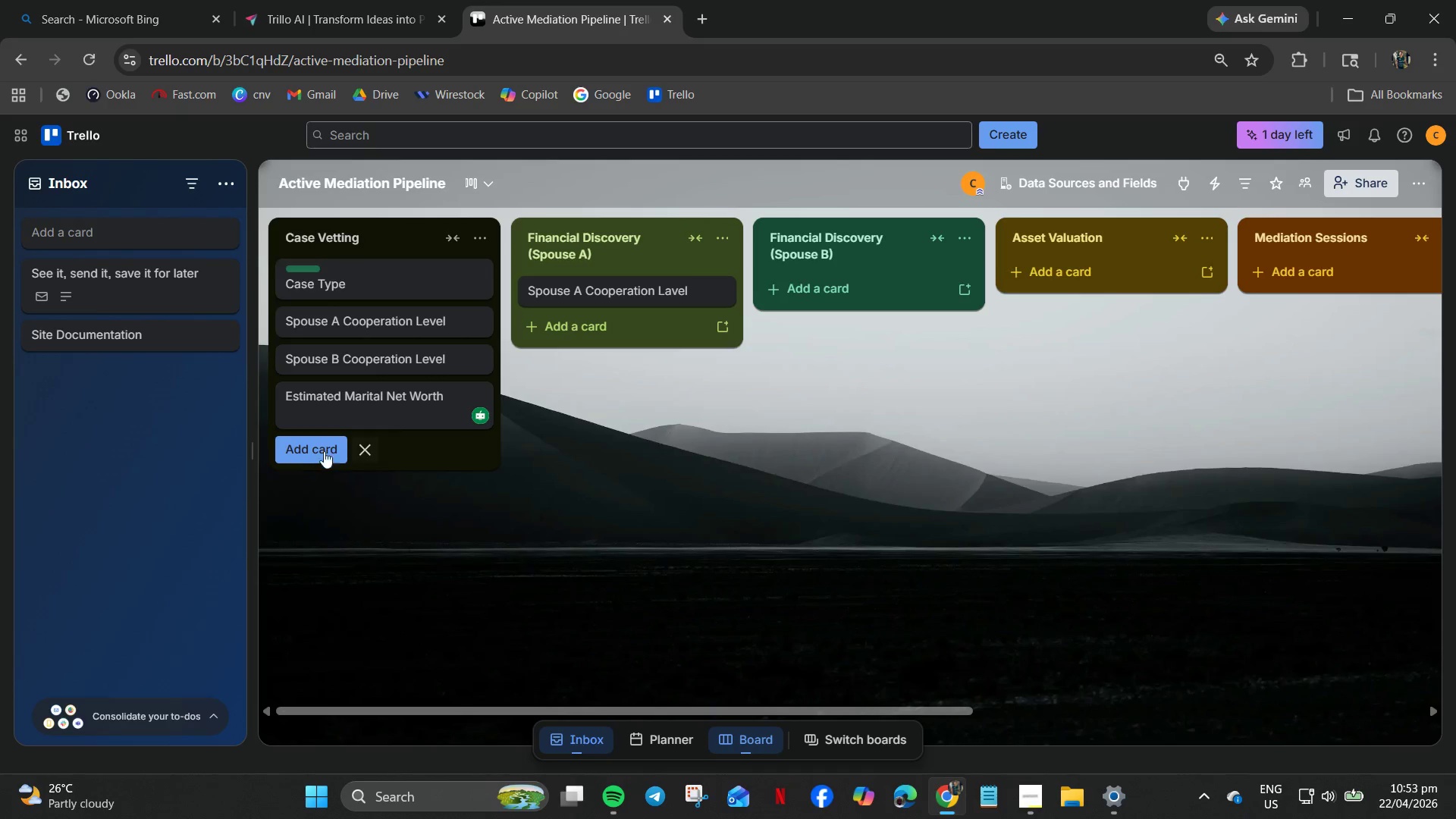 
left_click([308, 456])
 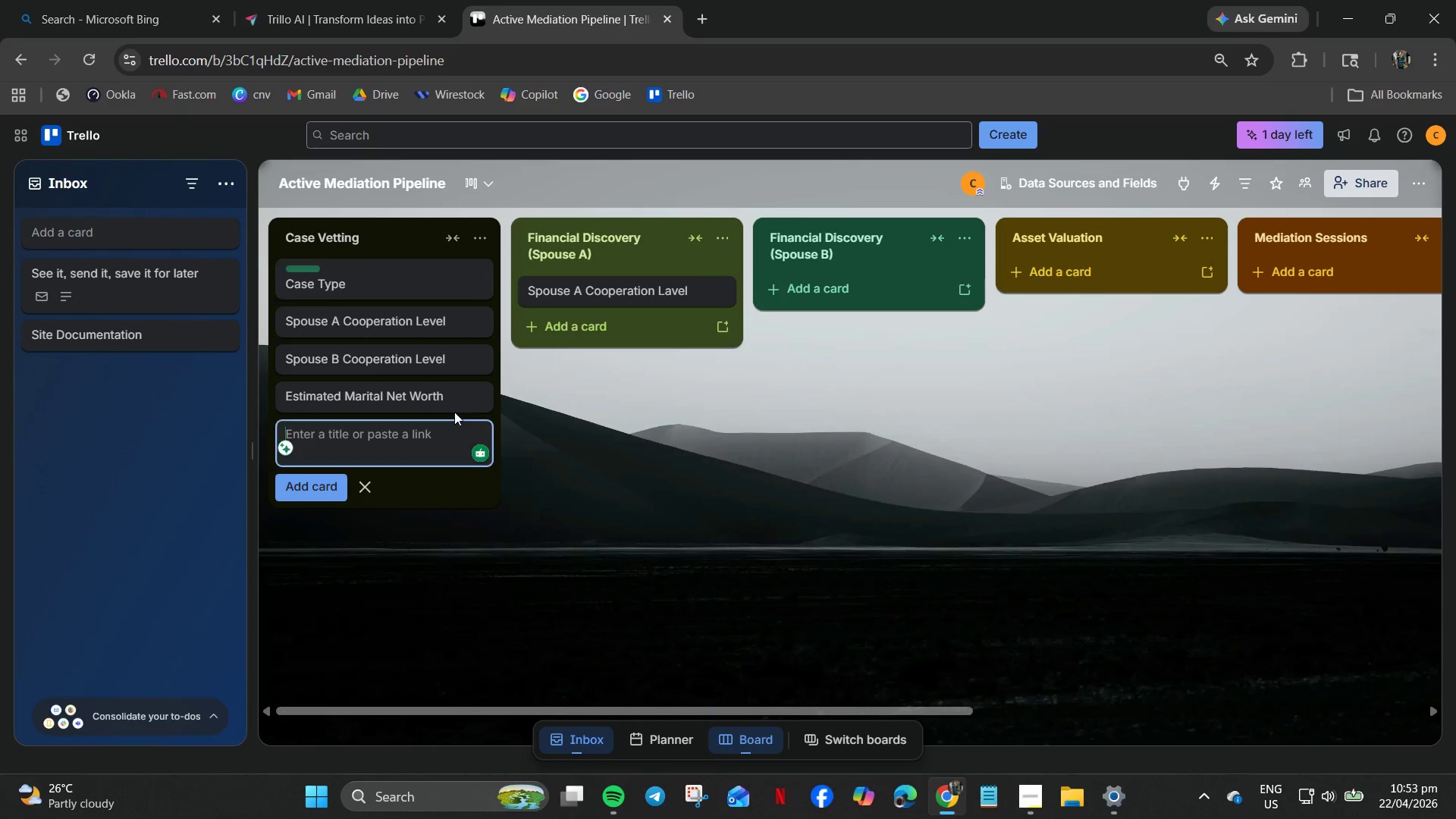 
left_click([465, 406])
 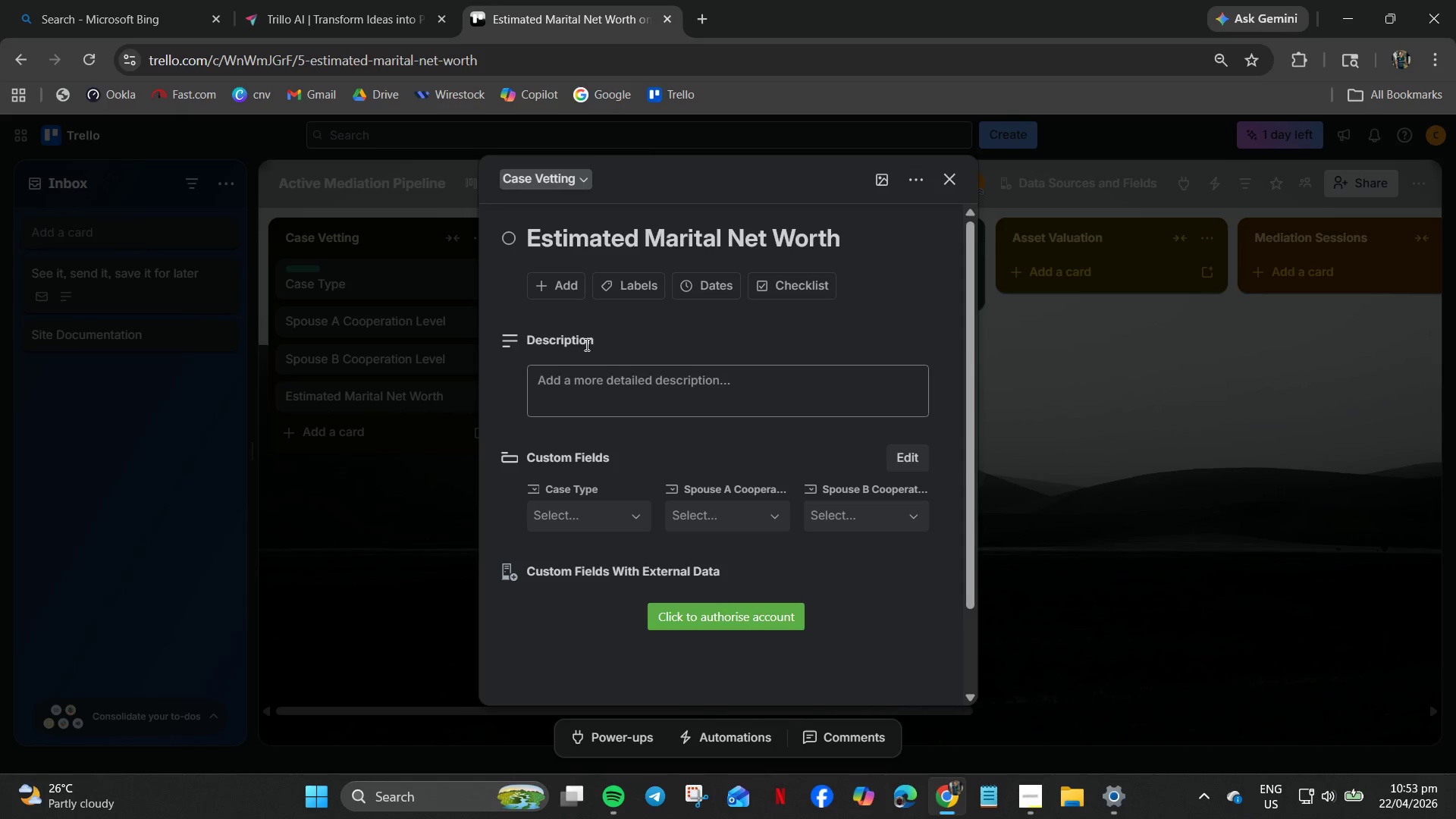 
wait(10.78)
 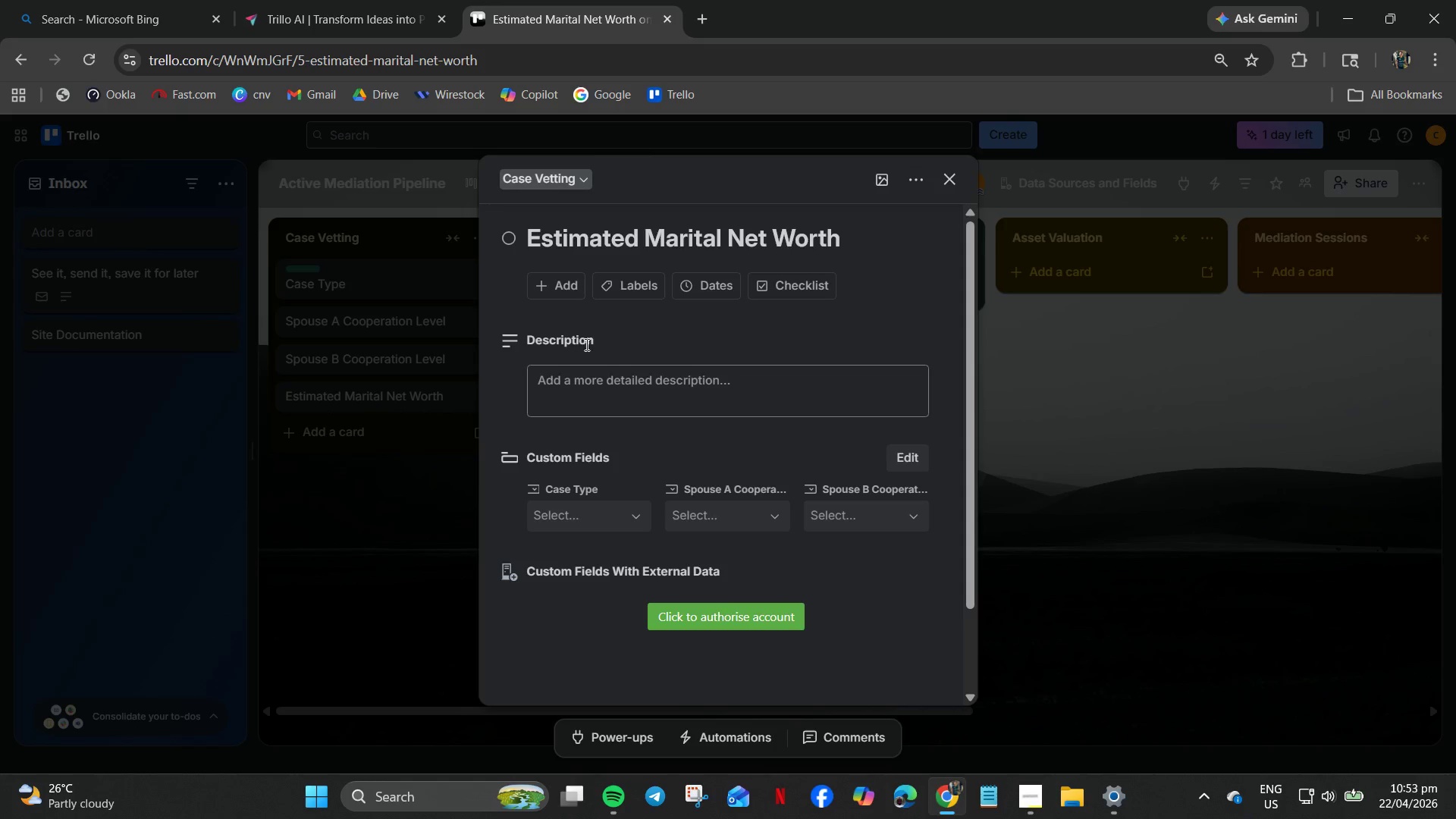 
left_click([572, 314])
 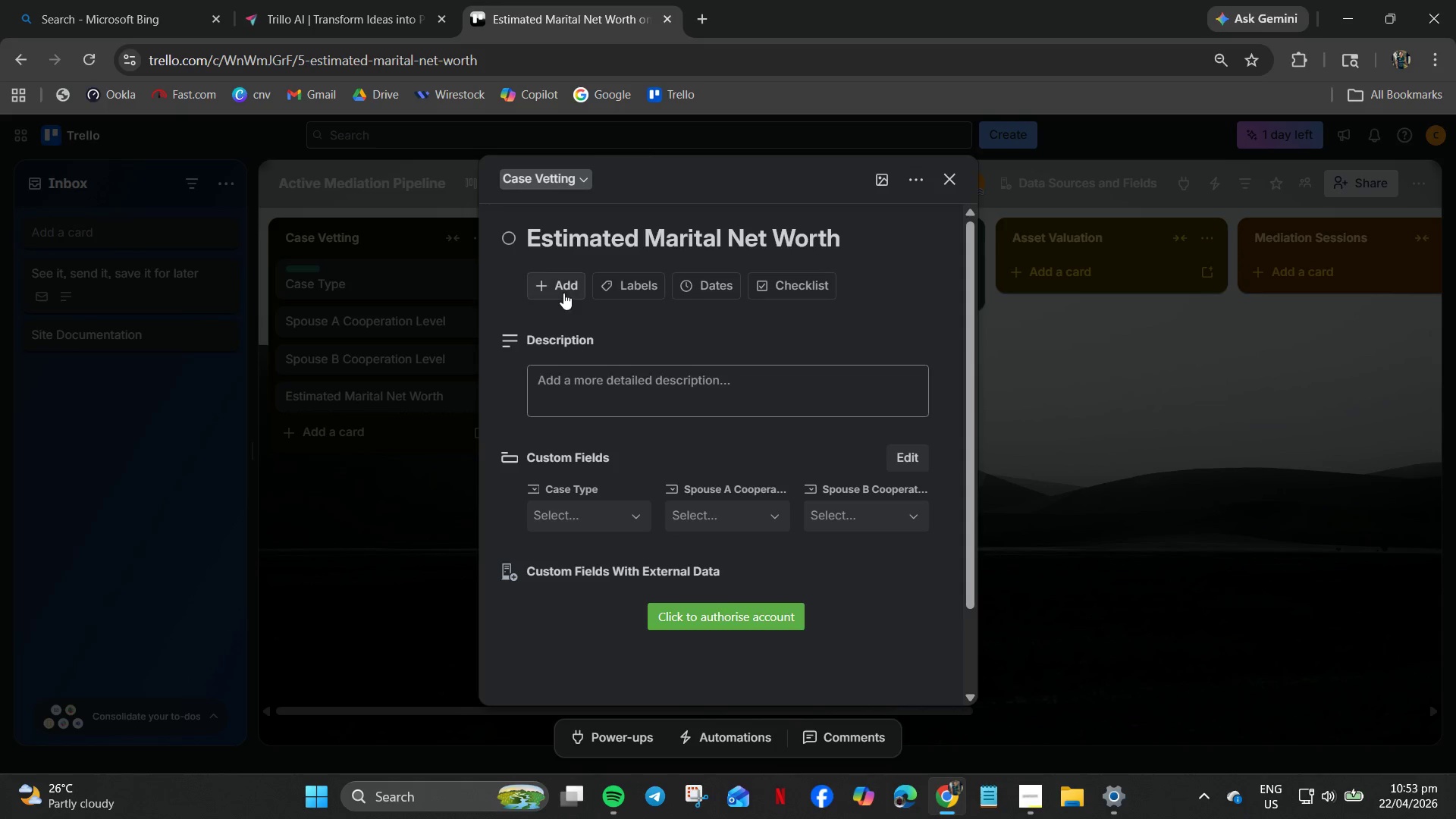 
left_click([563, 293])
 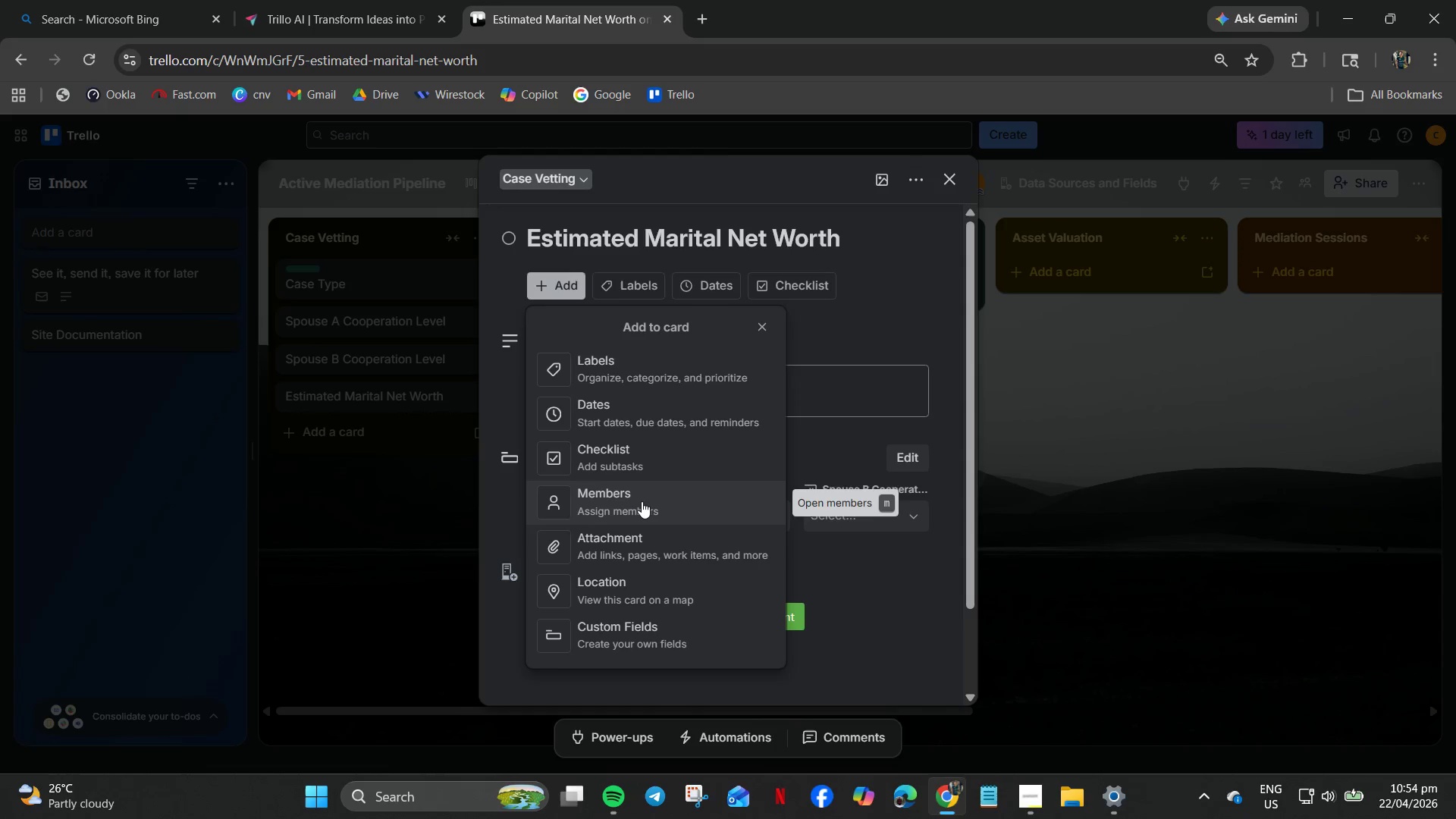 
wait(7.11)
 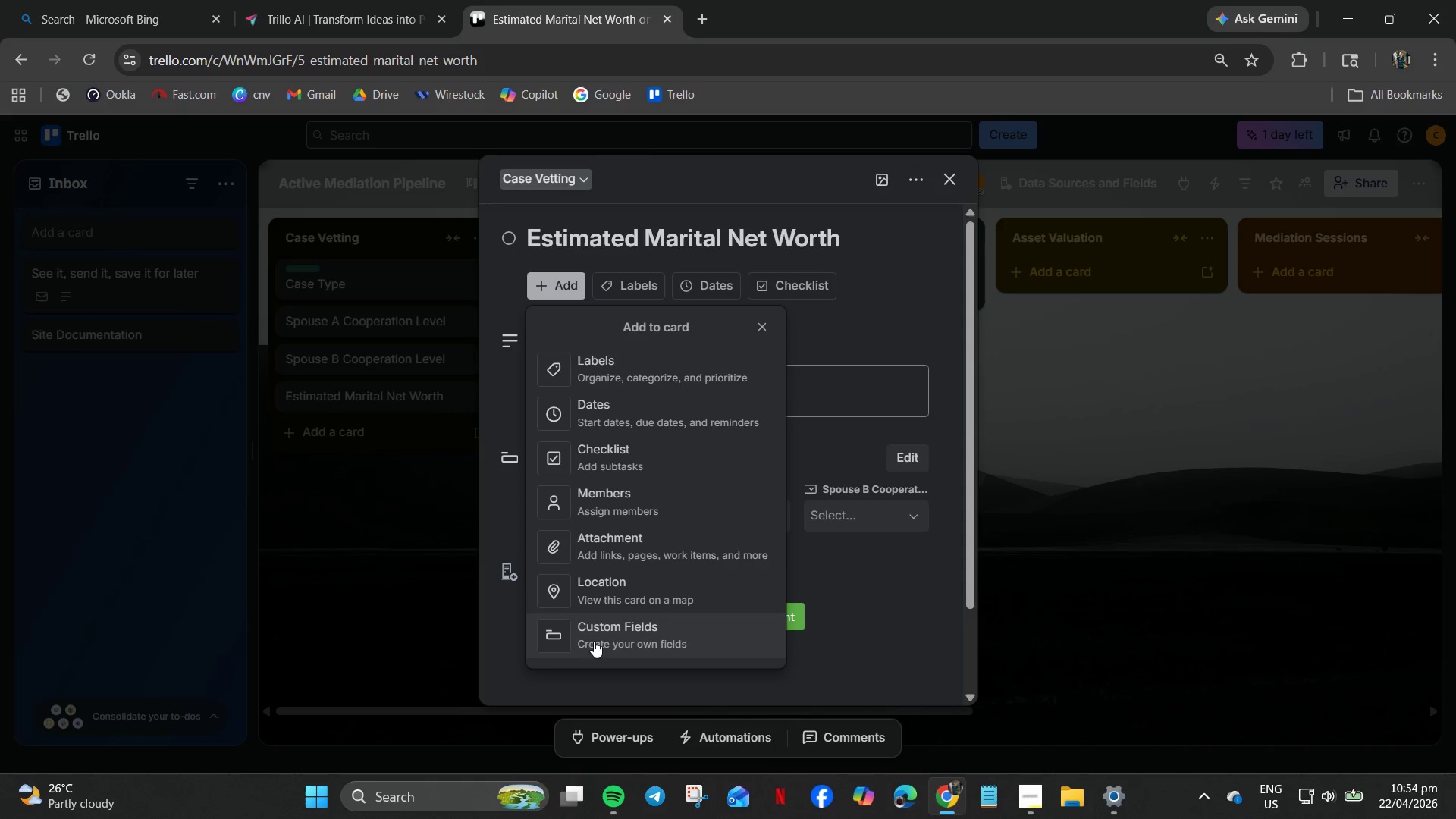 
left_click([594, 639])
 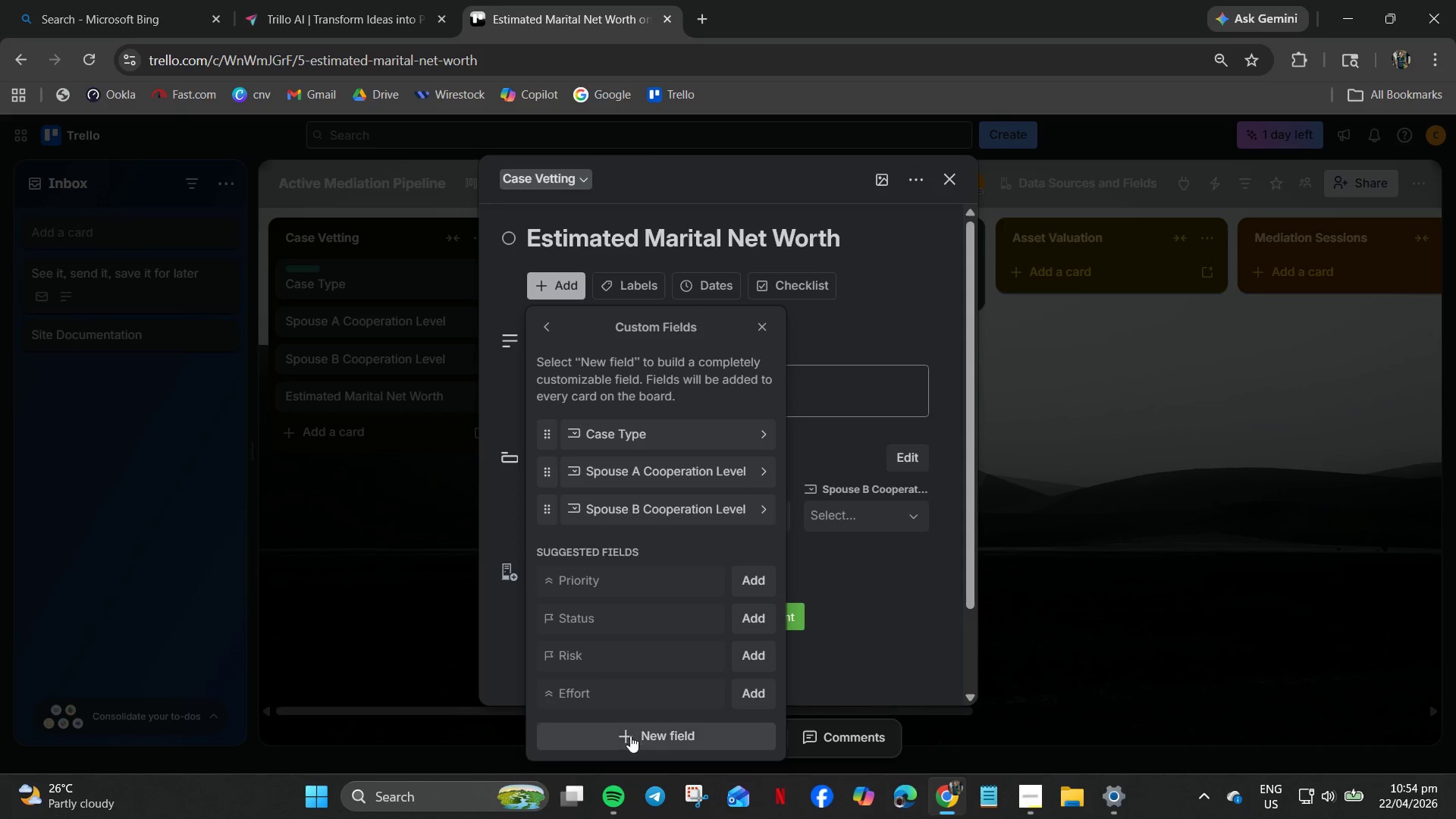 
scroll: coordinate [595, 663], scroll_direction: down, amount: 3.0
 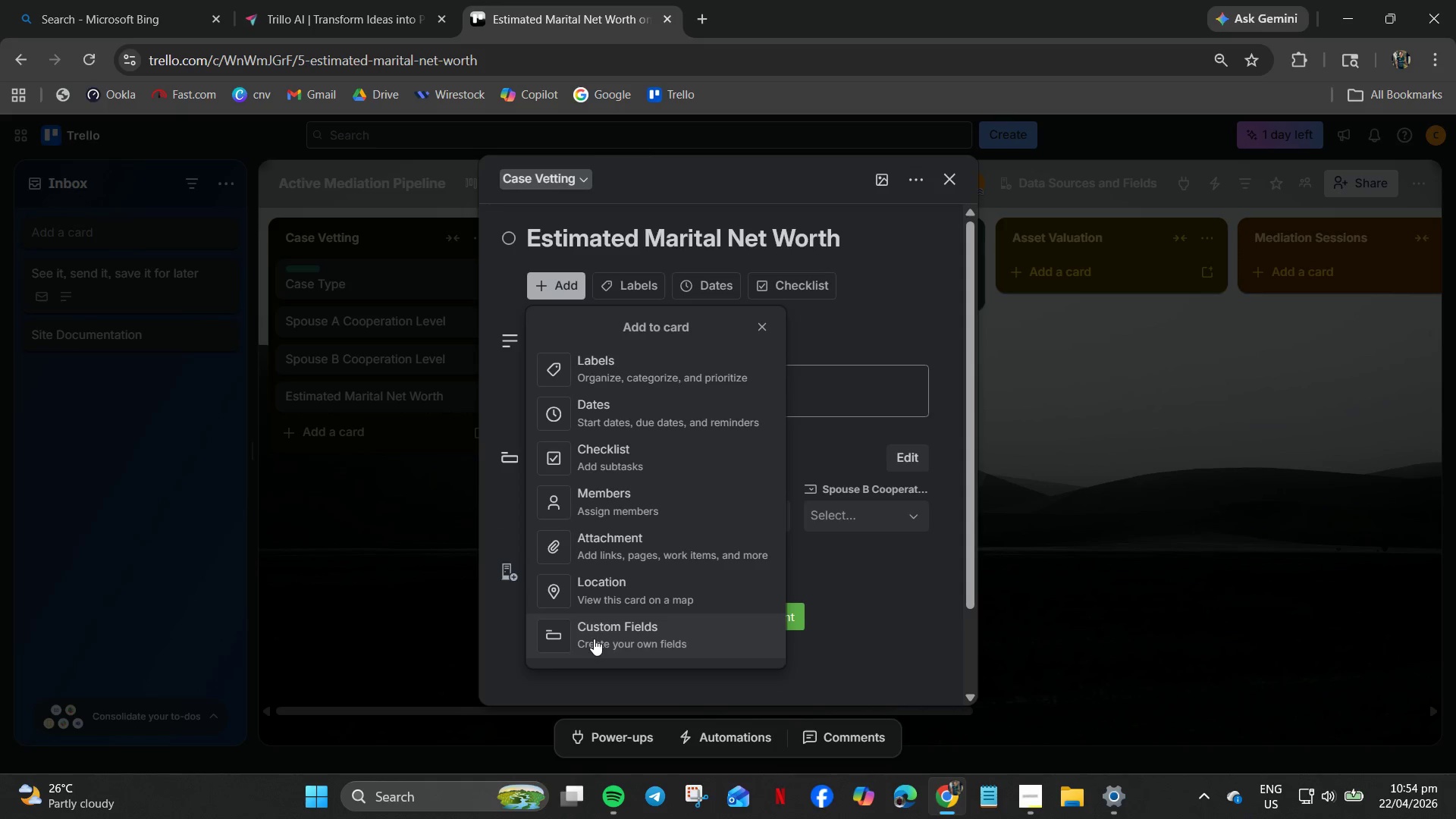 
left_click([630, 736])
 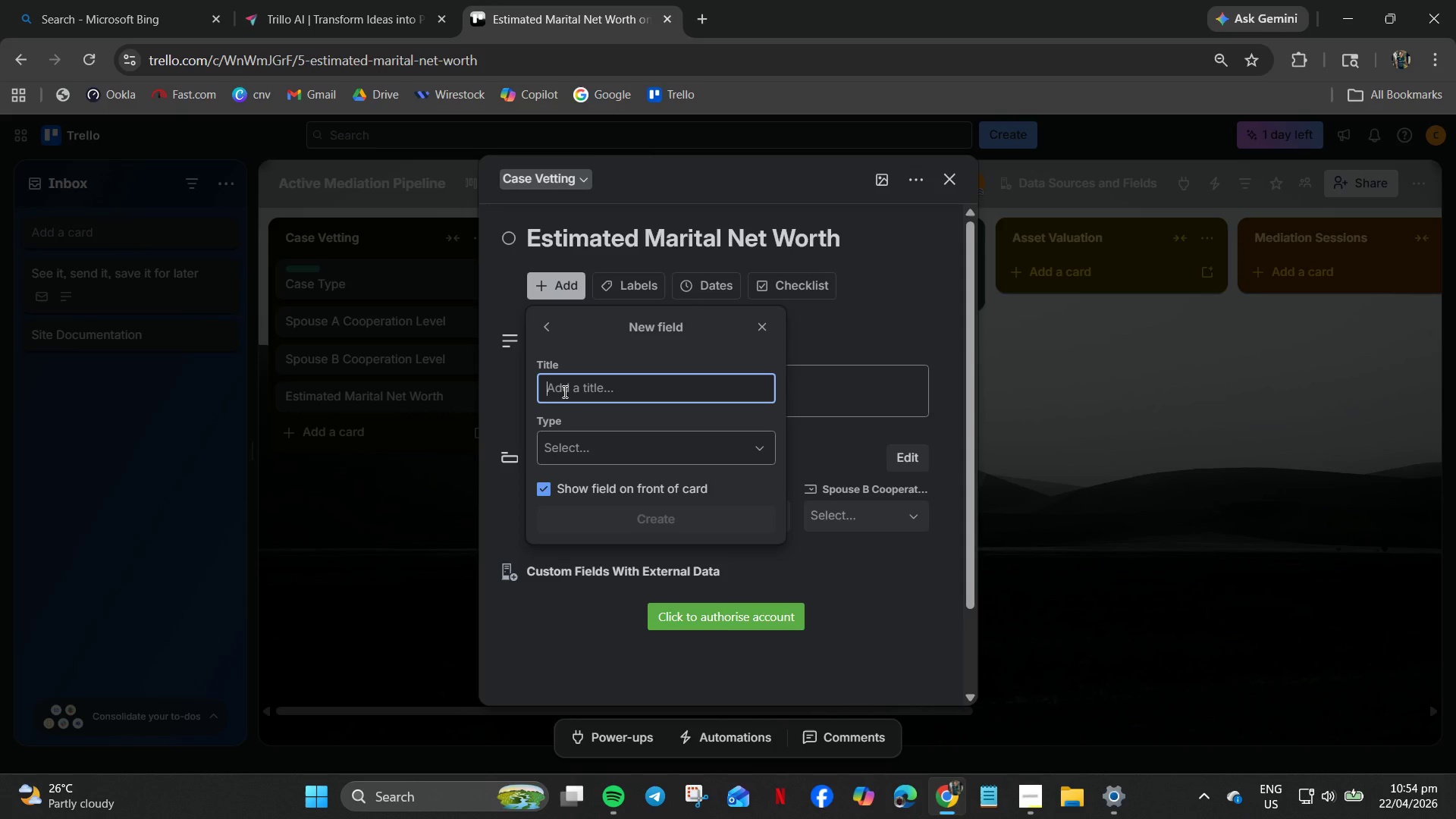 
type(Number (Currency))
 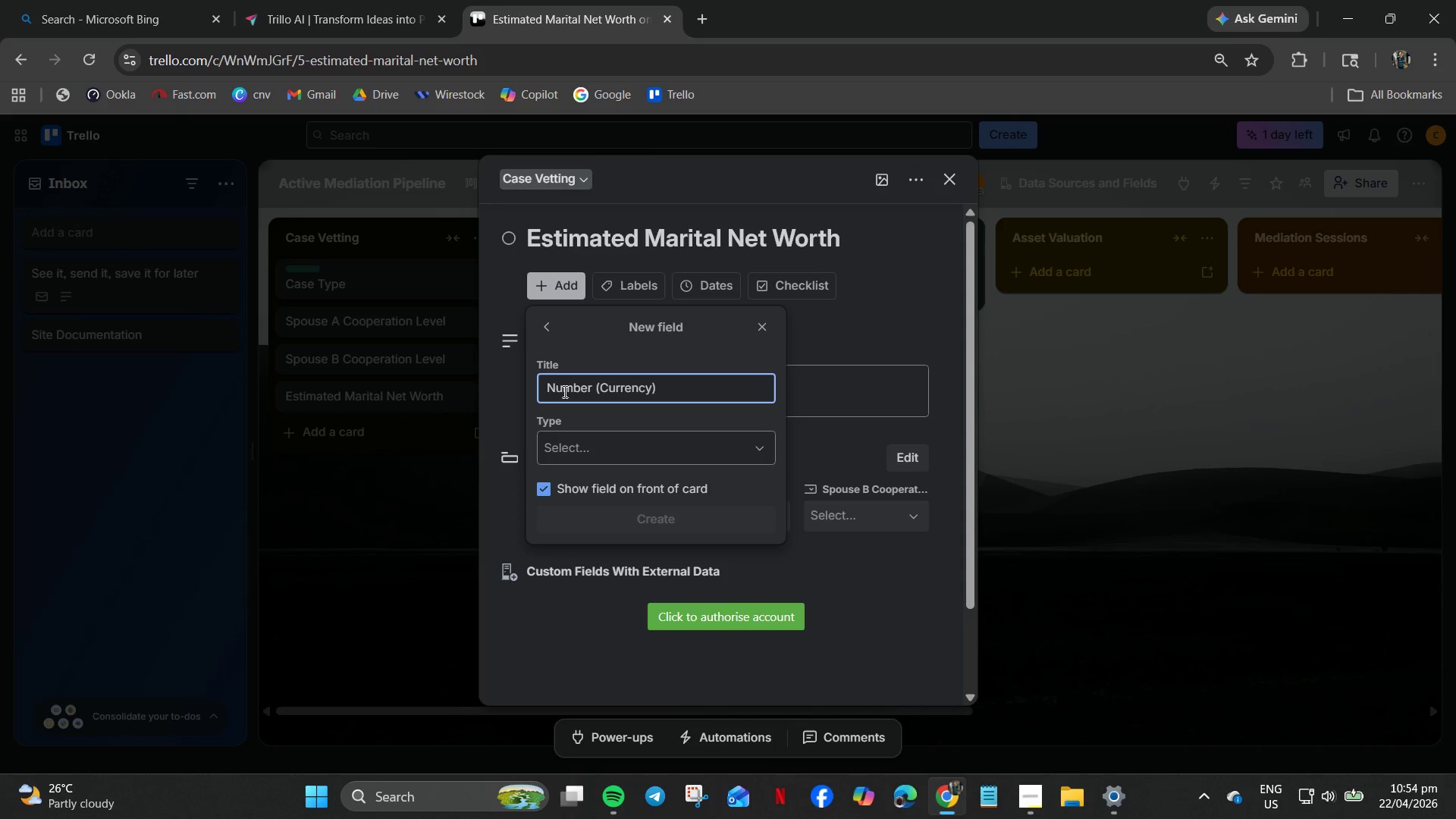 
left_click([651, 453])
 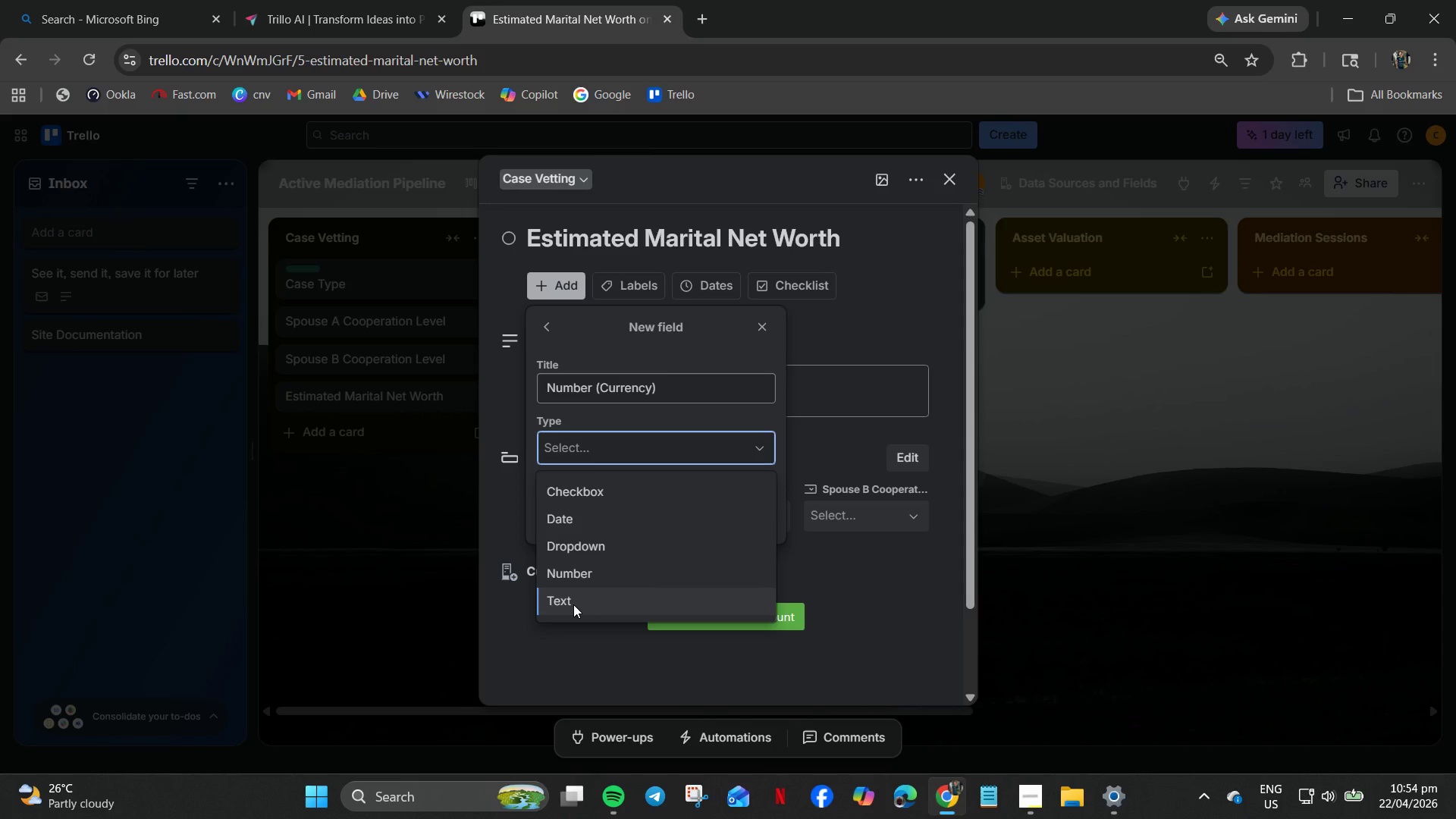 
left_click_drag(start_coordinate=[573, 604], to_coordinate=[584, 569])
 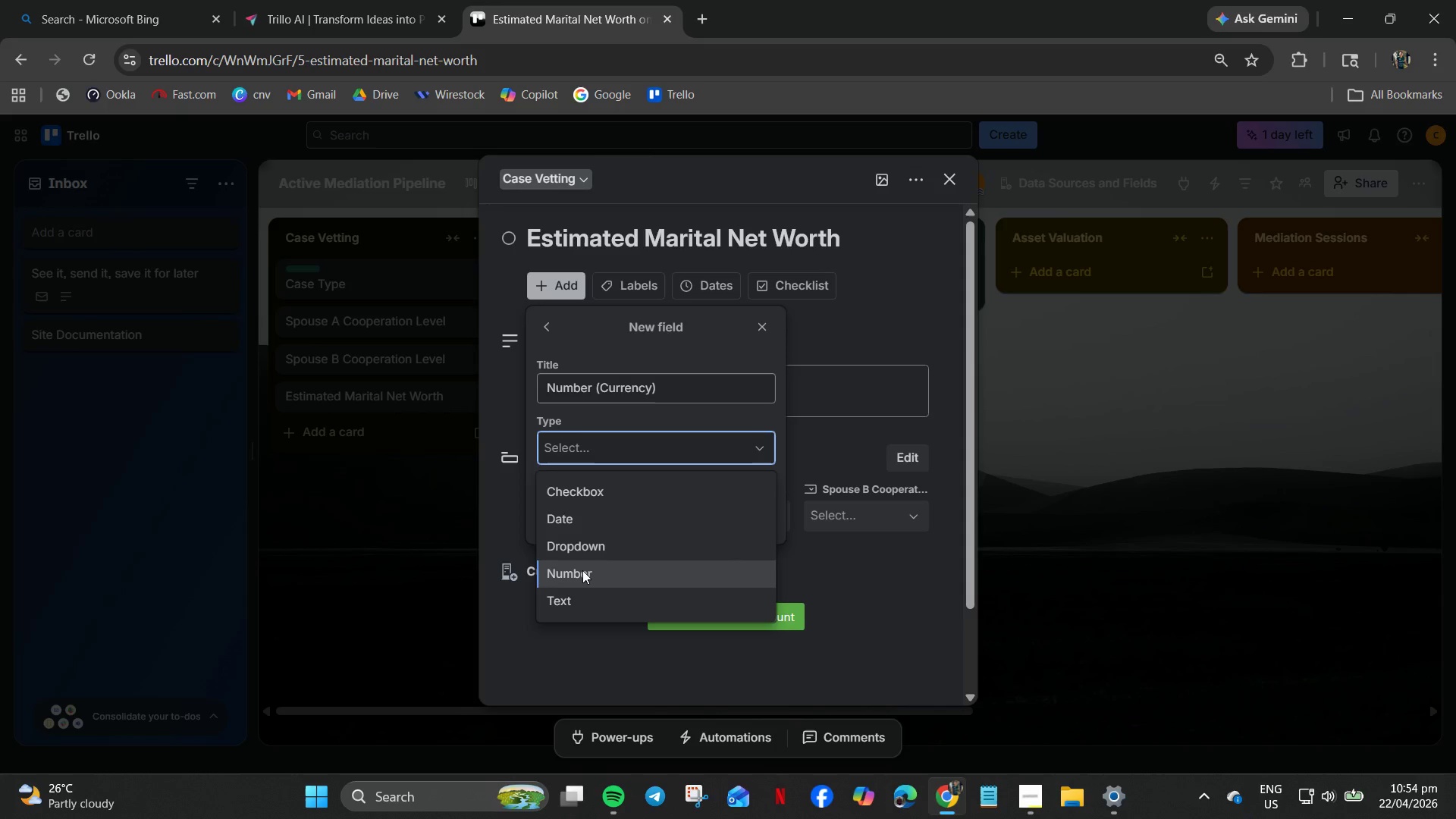 
left_click([582, 570])
 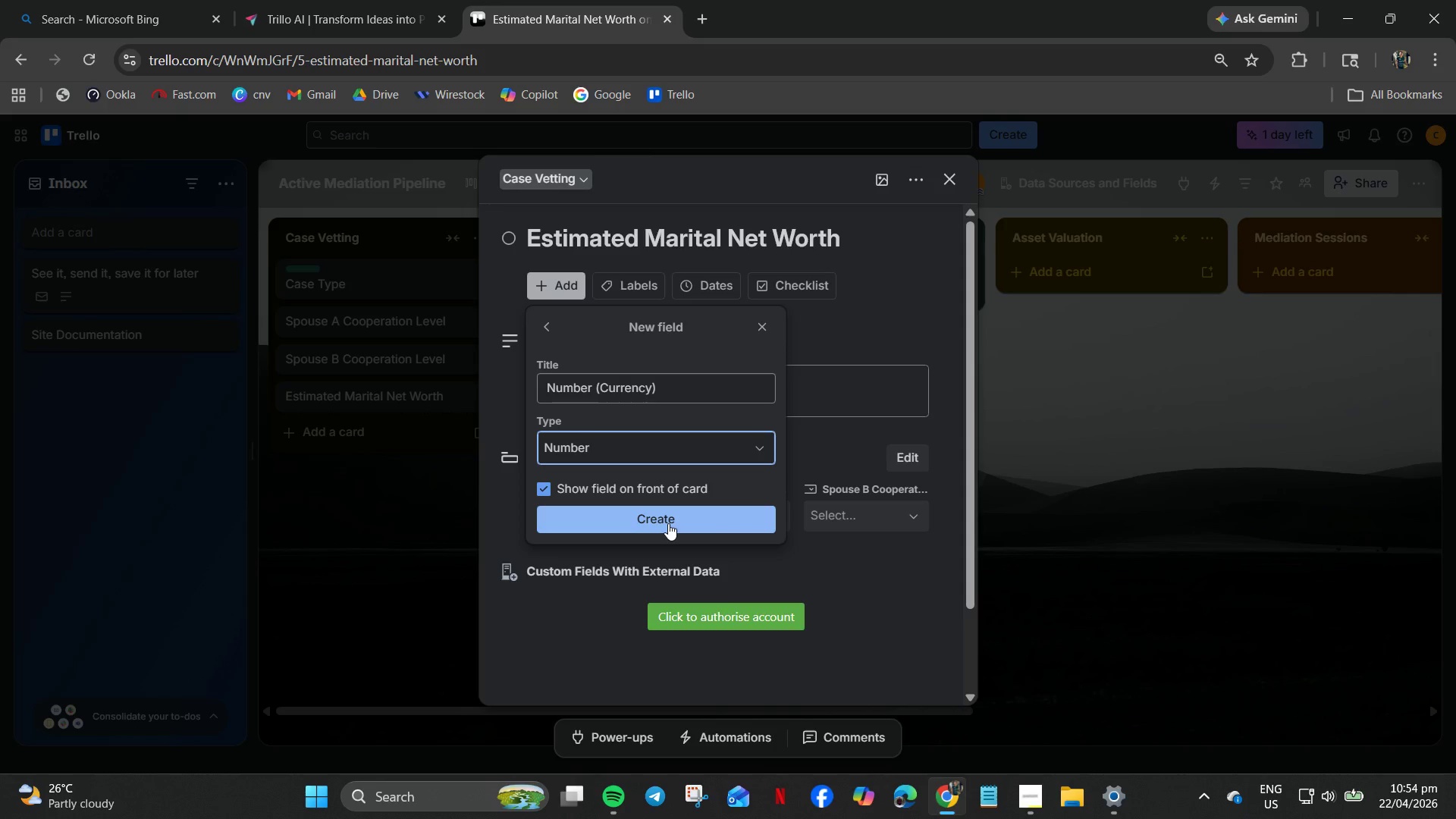 
wait(9.23)
 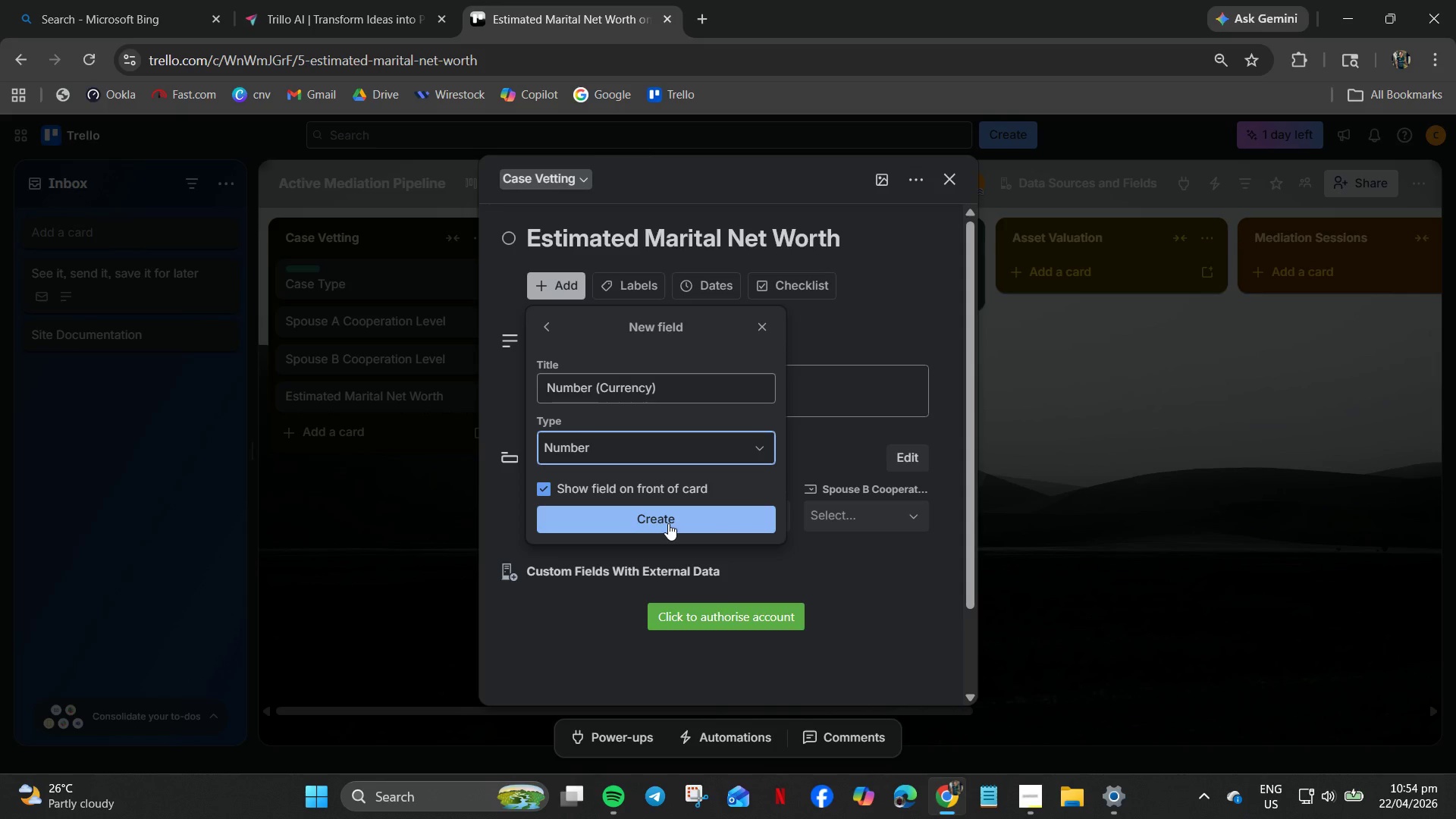 
left_click([668, 523])
 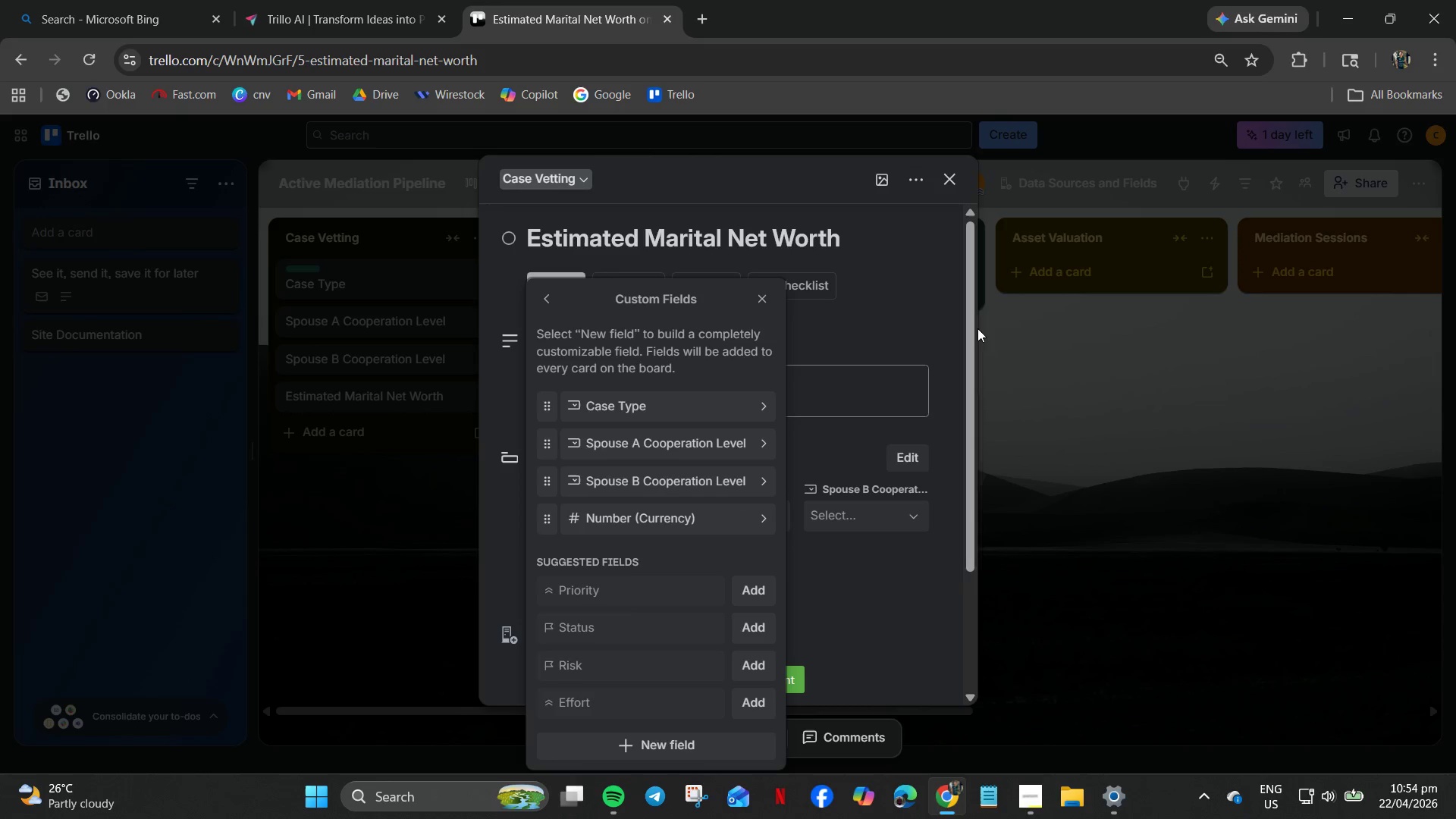 
left_click([950, 179])
 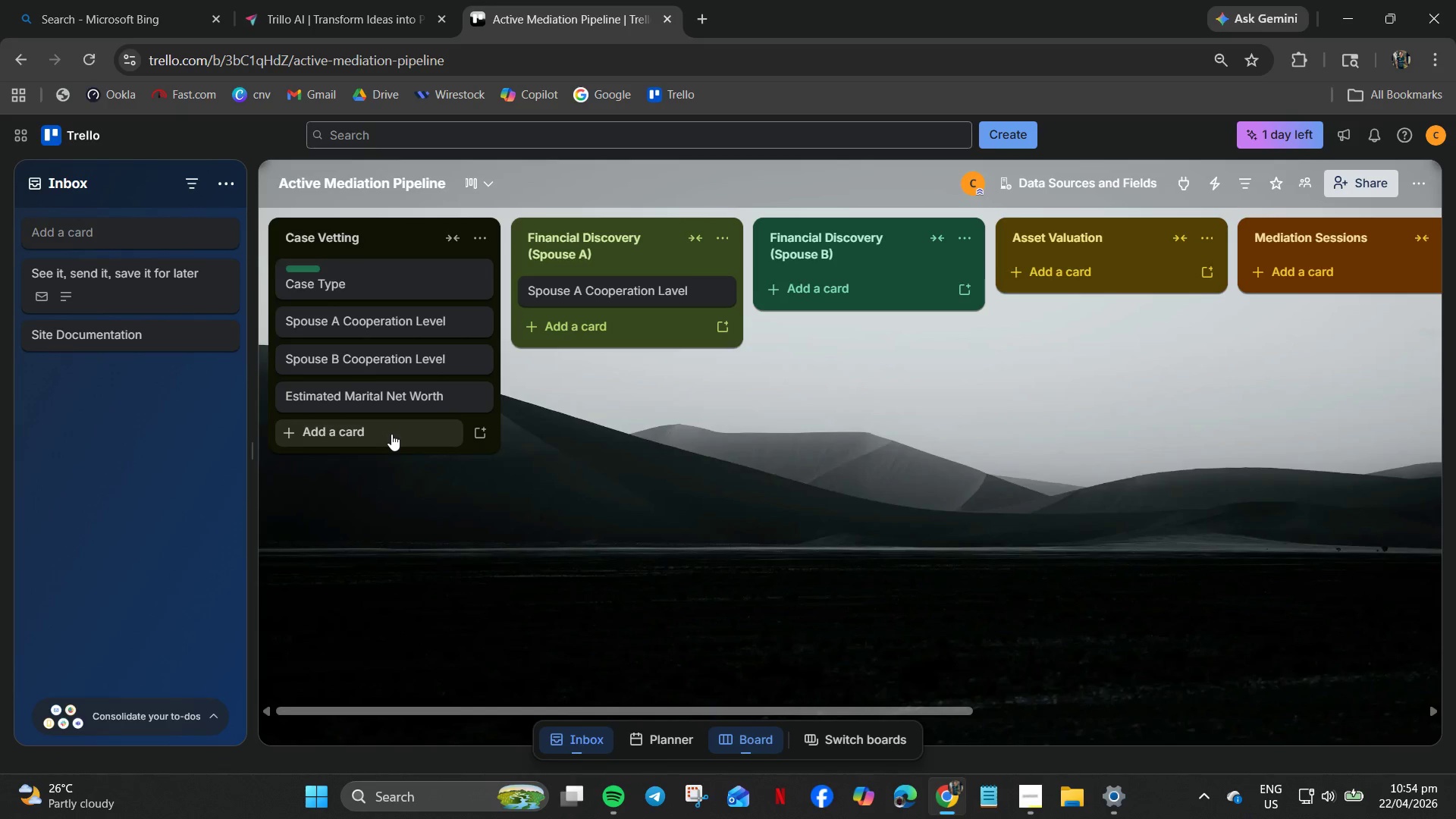 
left_click([393, 434])
 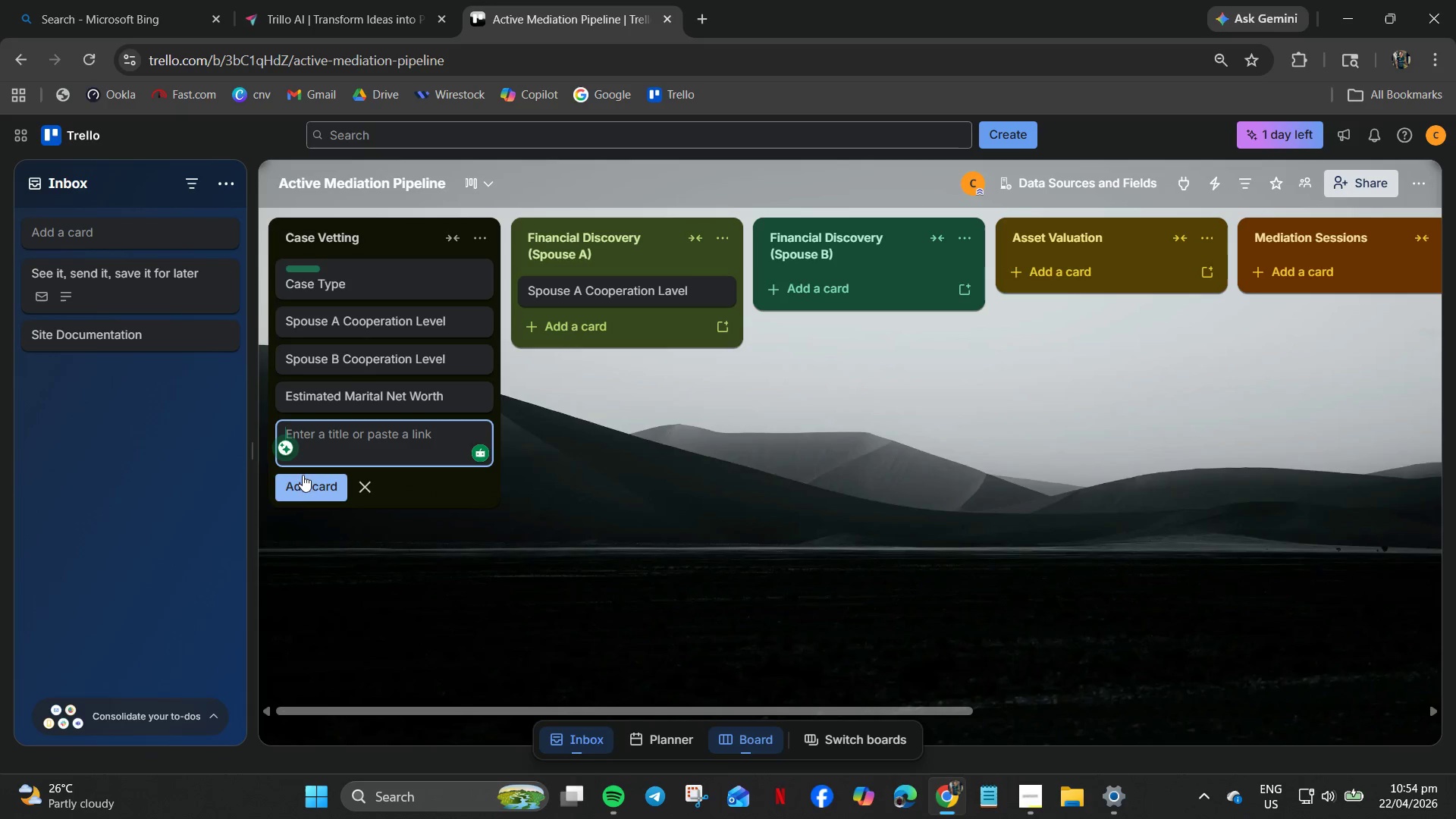 
type(Date)
 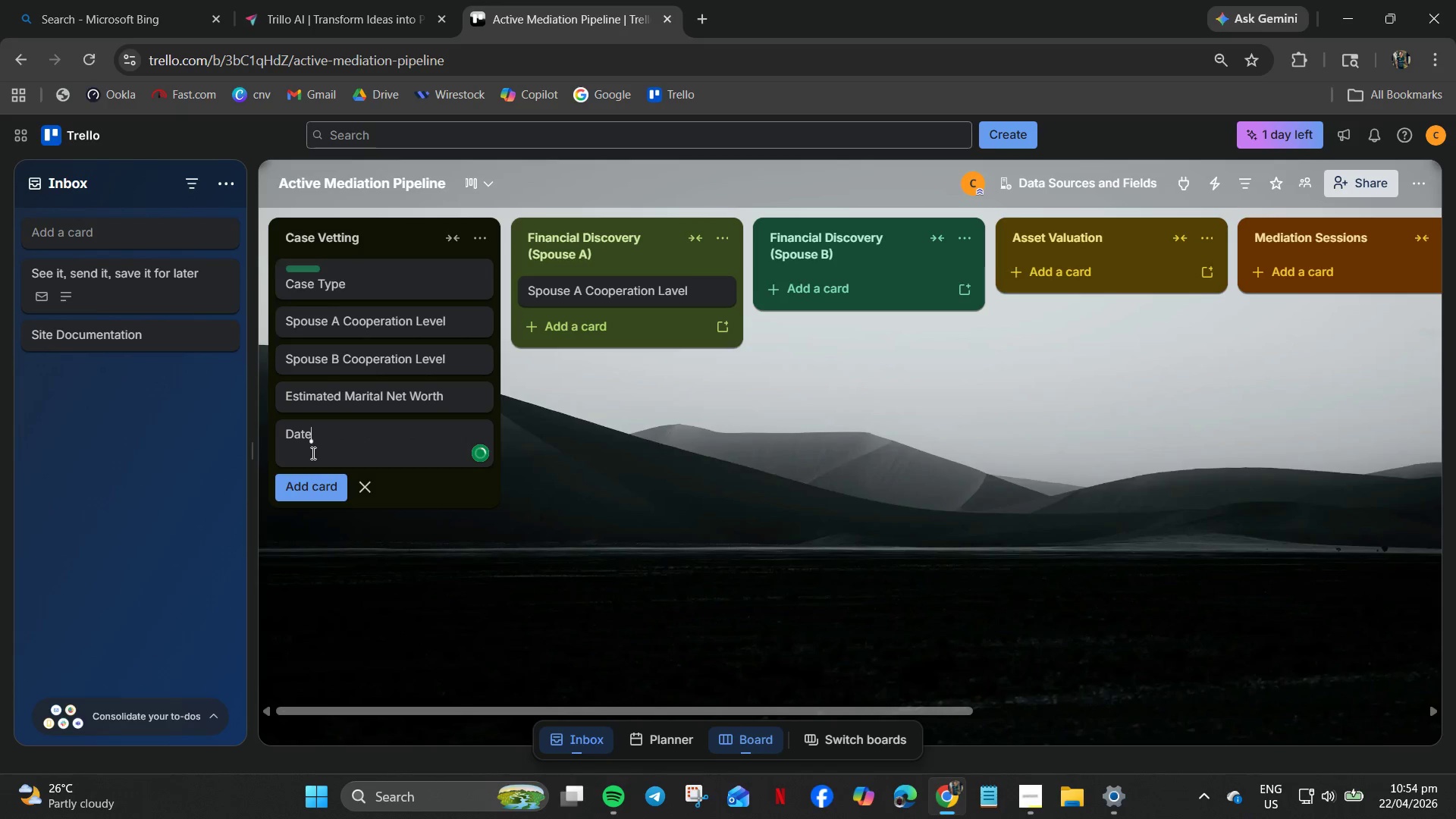 
key(Control+A)
 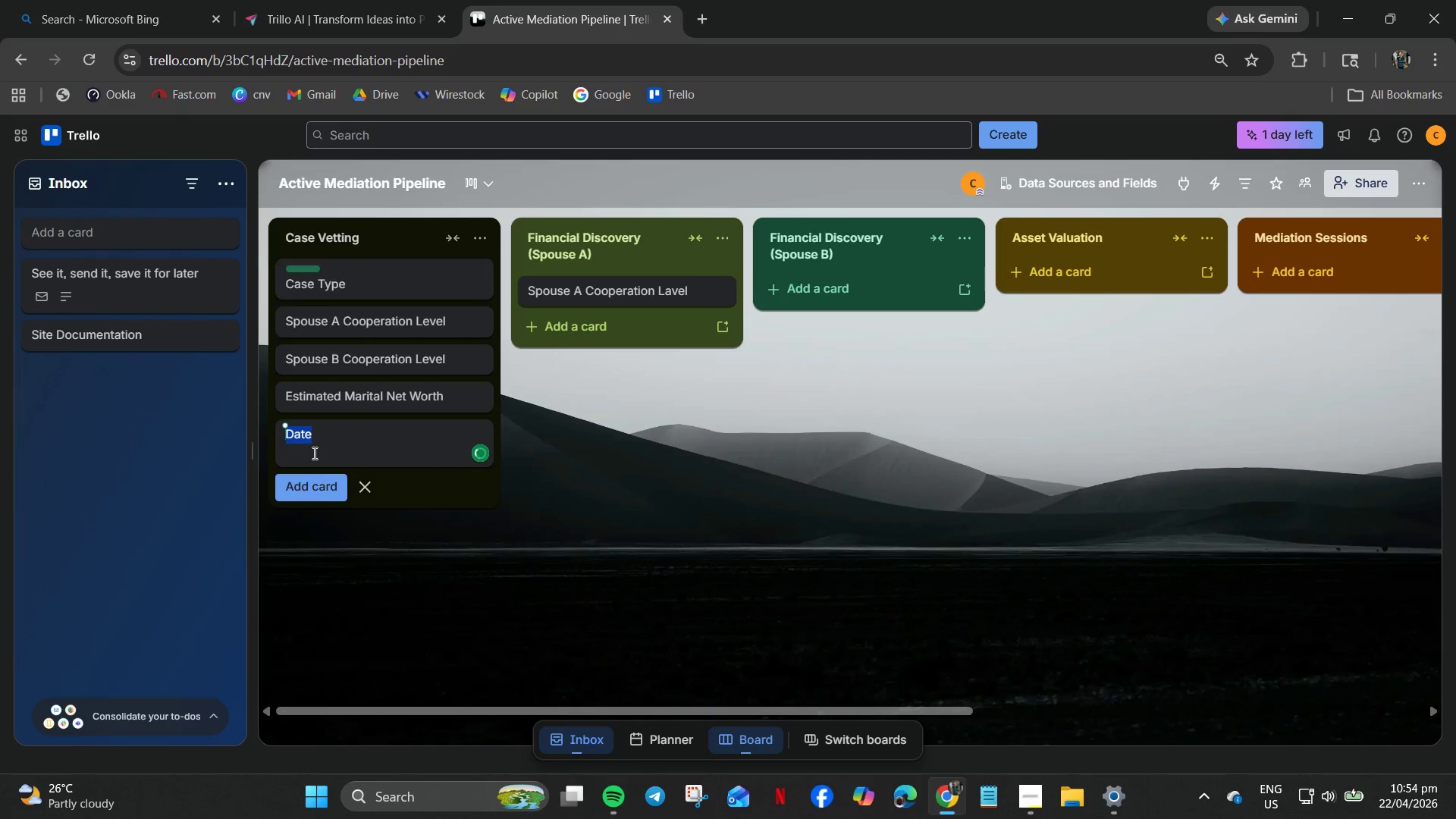 
key(Control+C)
 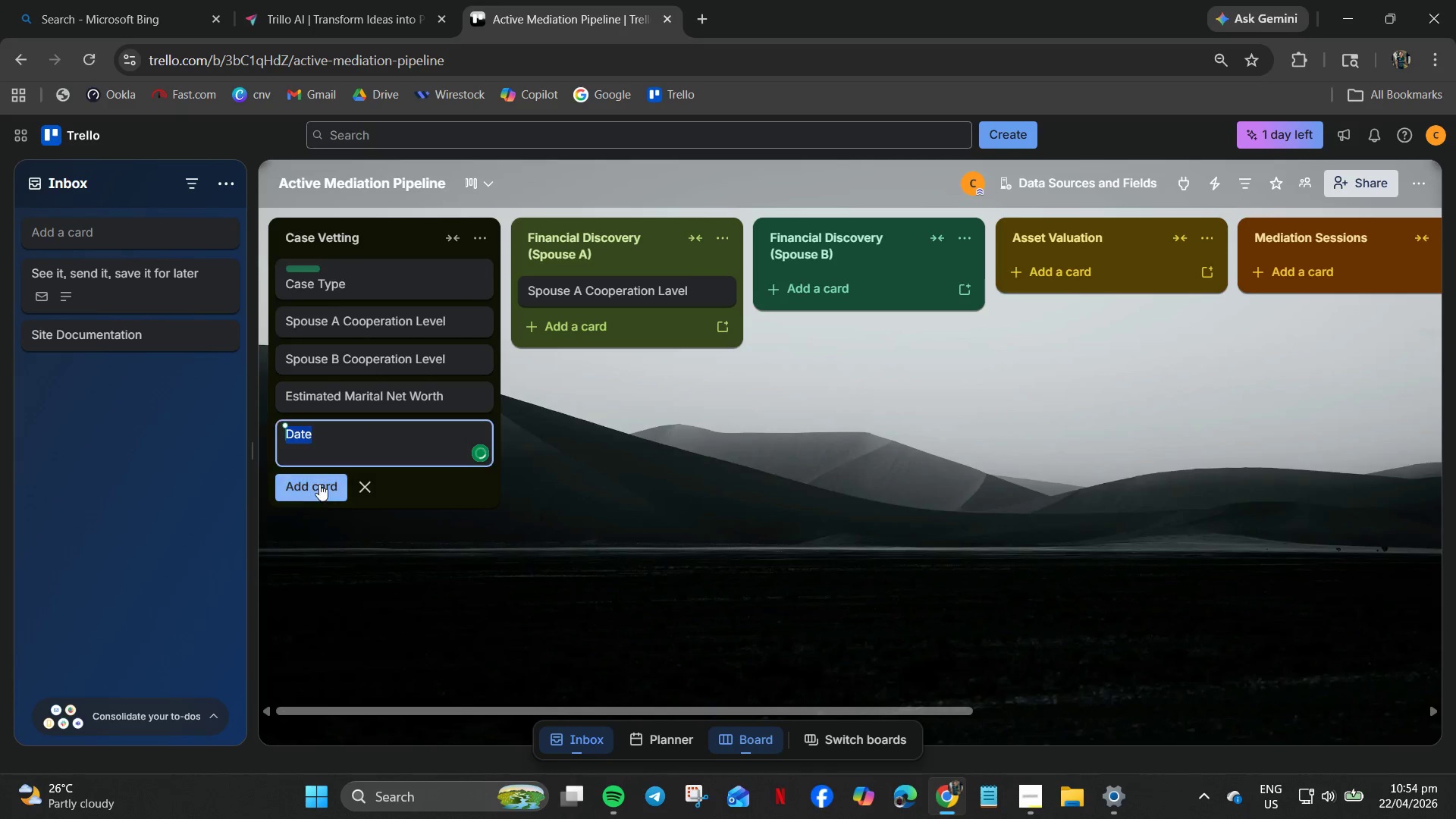 
left_click([314, 495])
 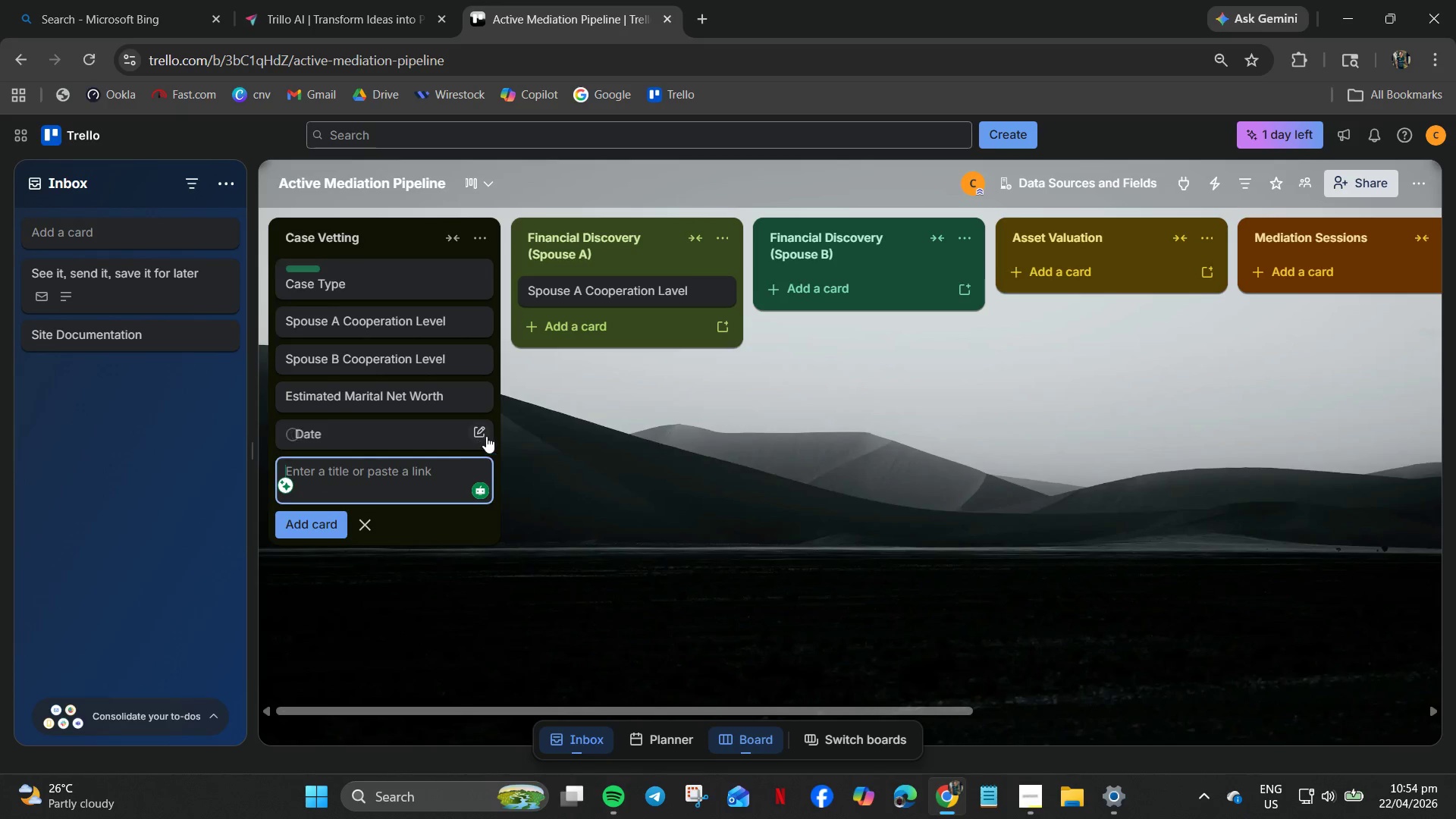 
left_click([484, 432])
 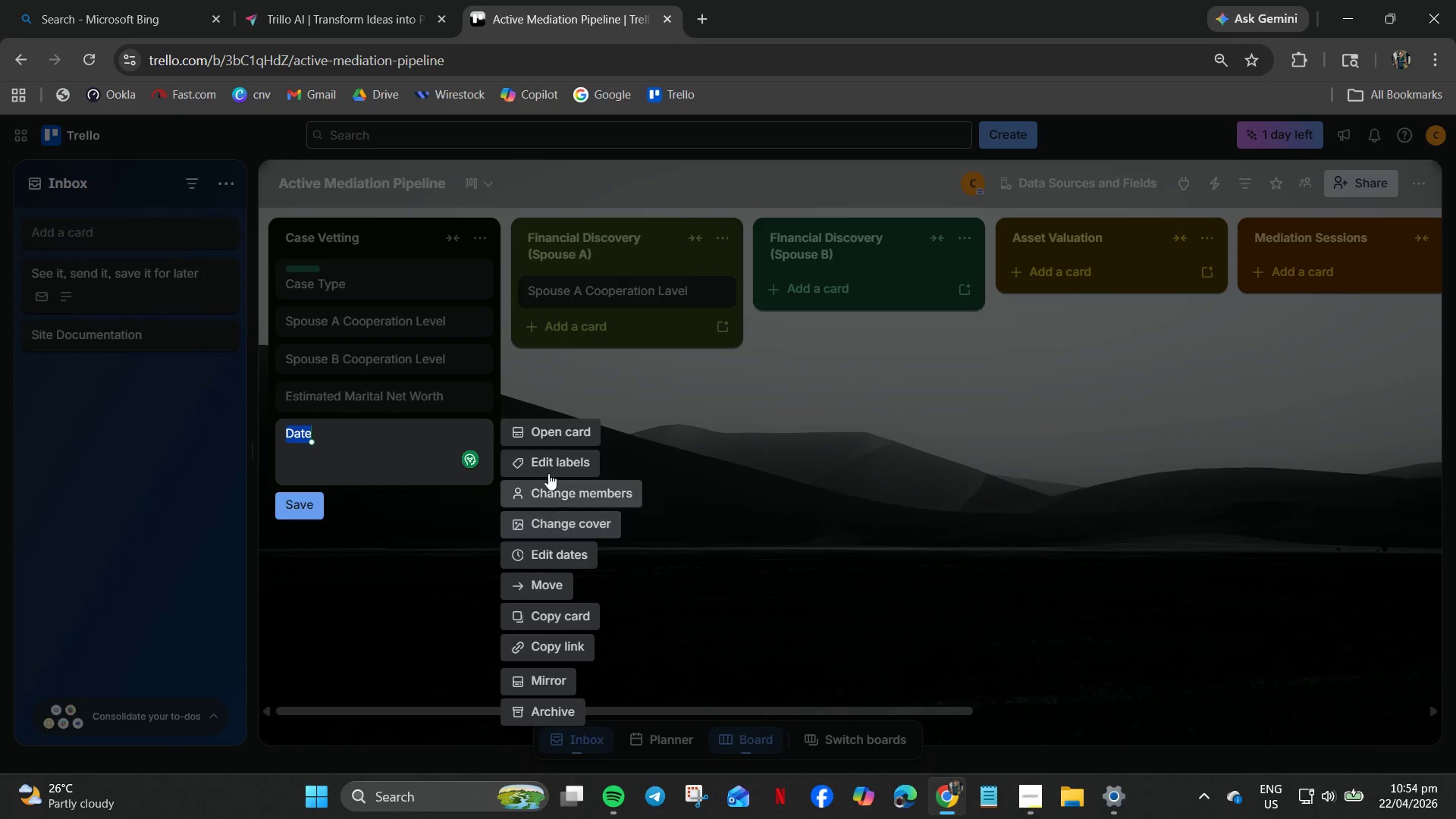 
left_click([551, 441])
 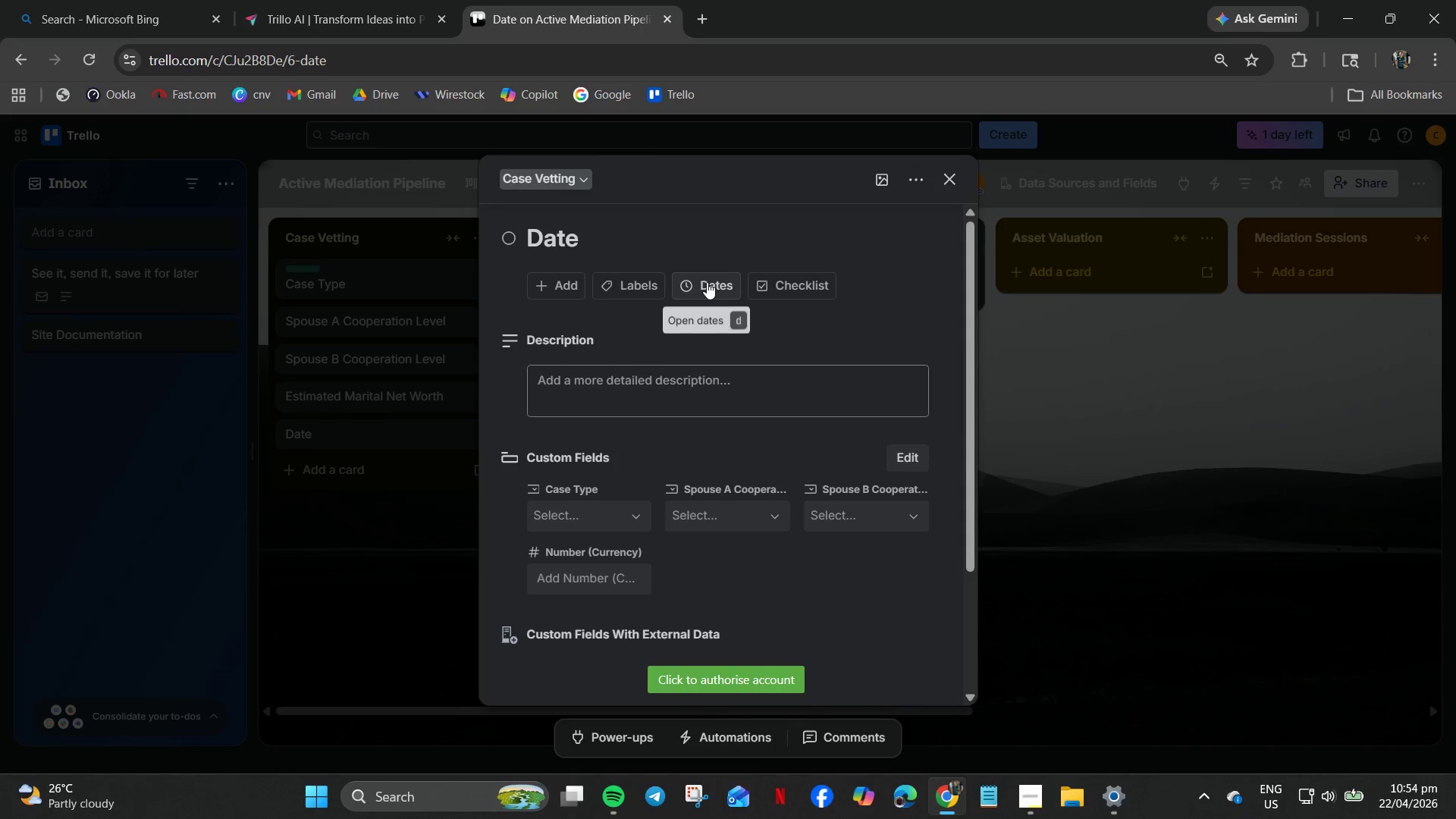 
wait(5.08)
 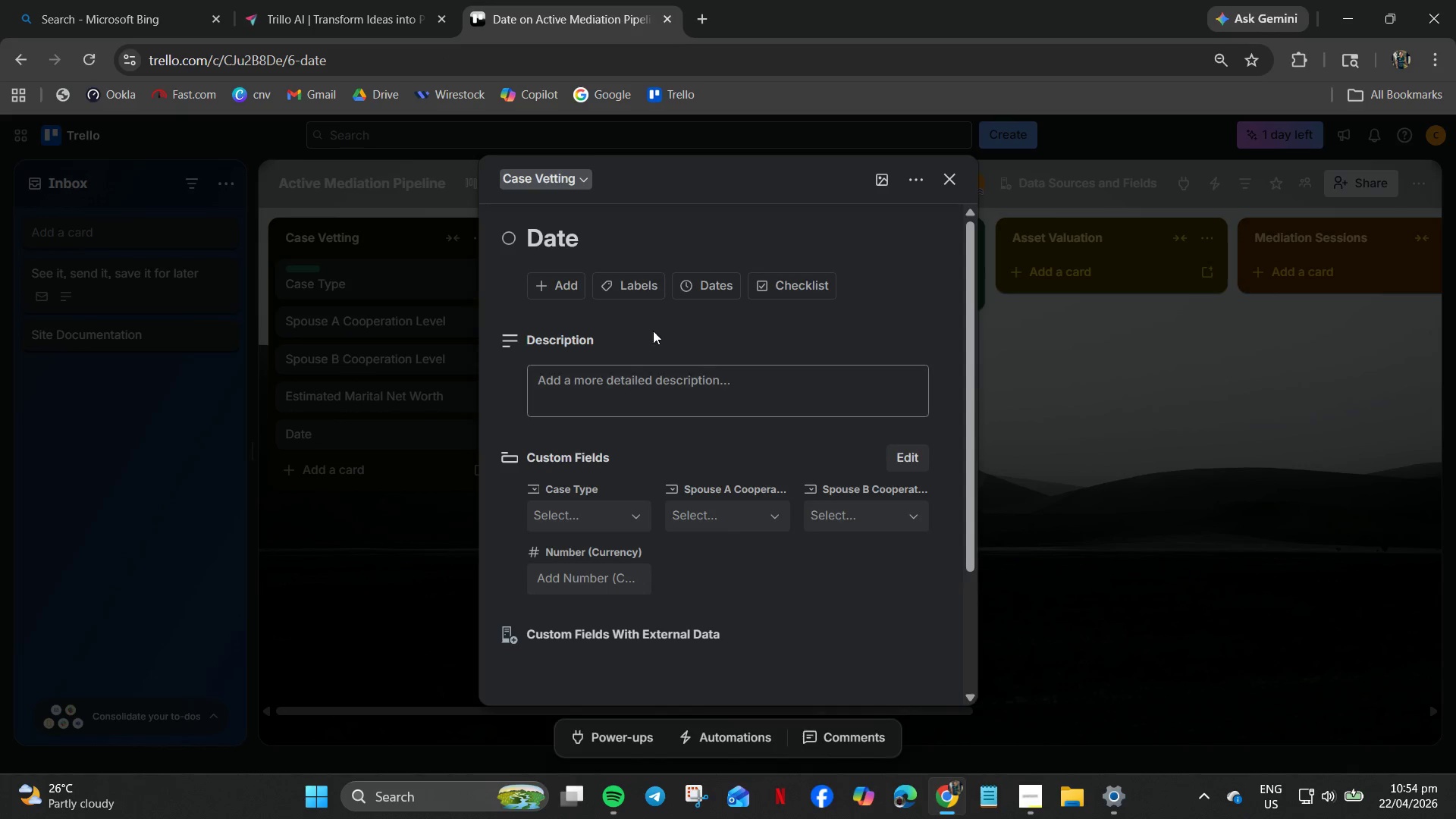 
left_click([707, 282])
 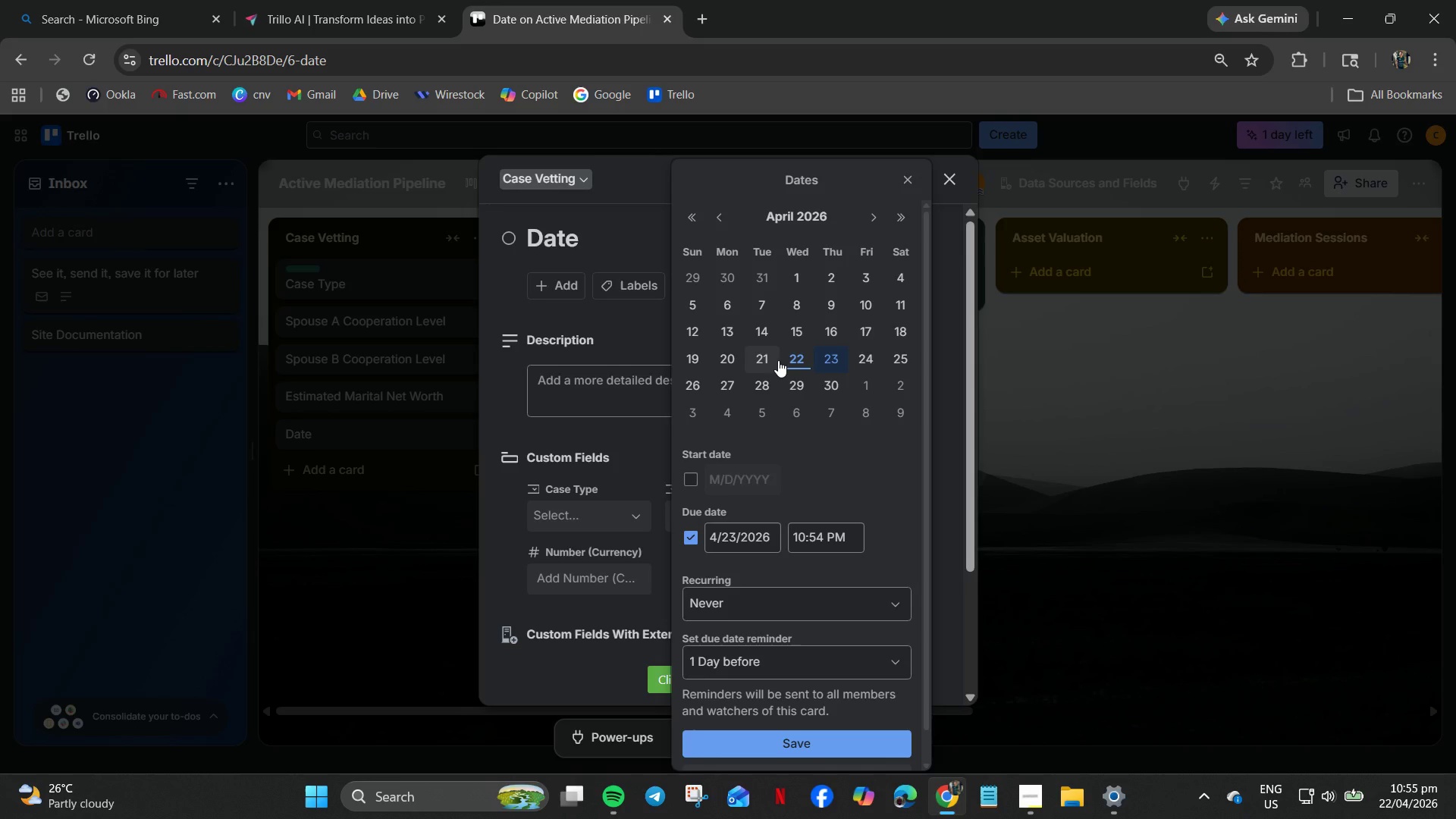 
wait(10.45)
 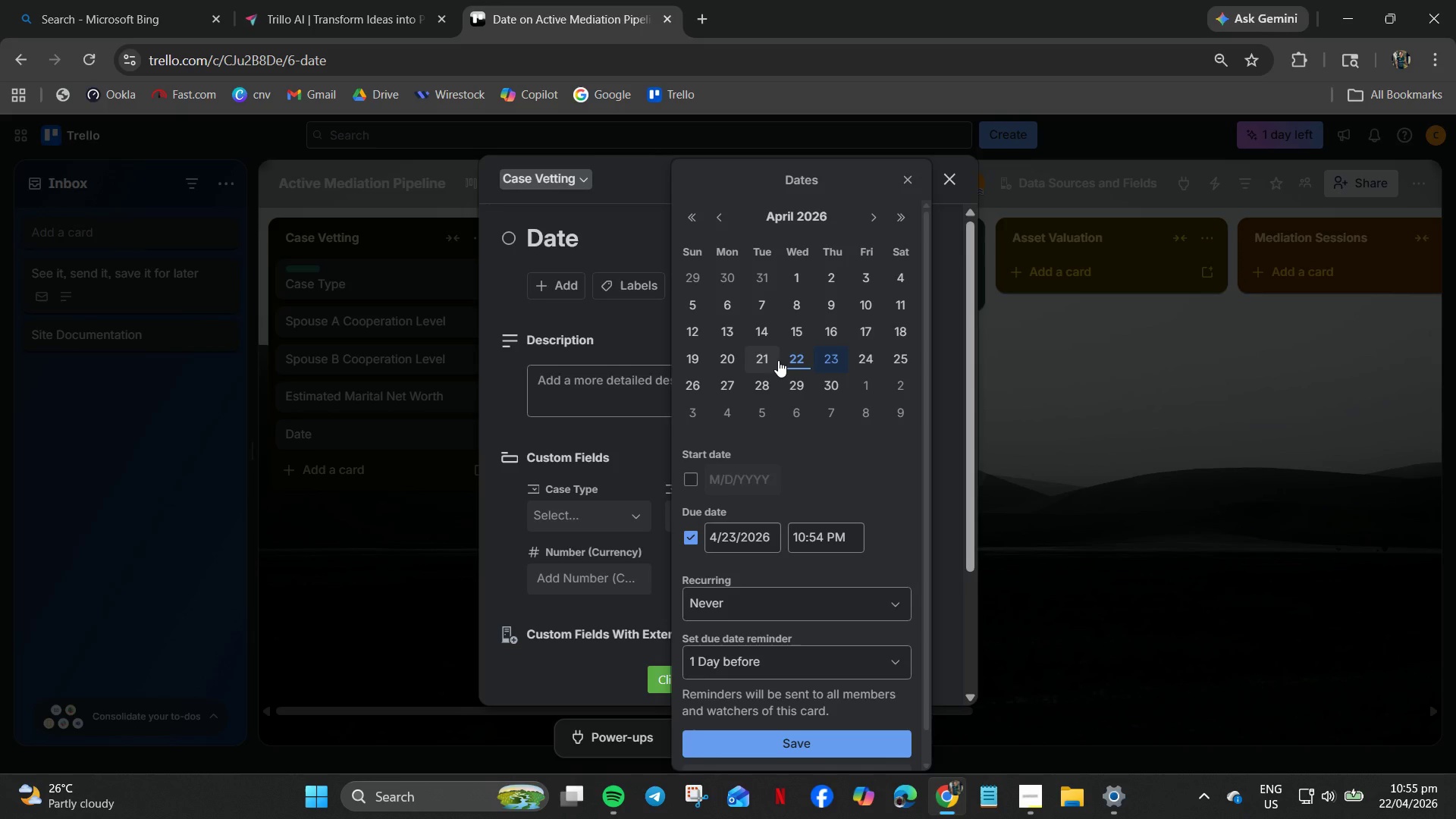 
left_click([872, 221])
 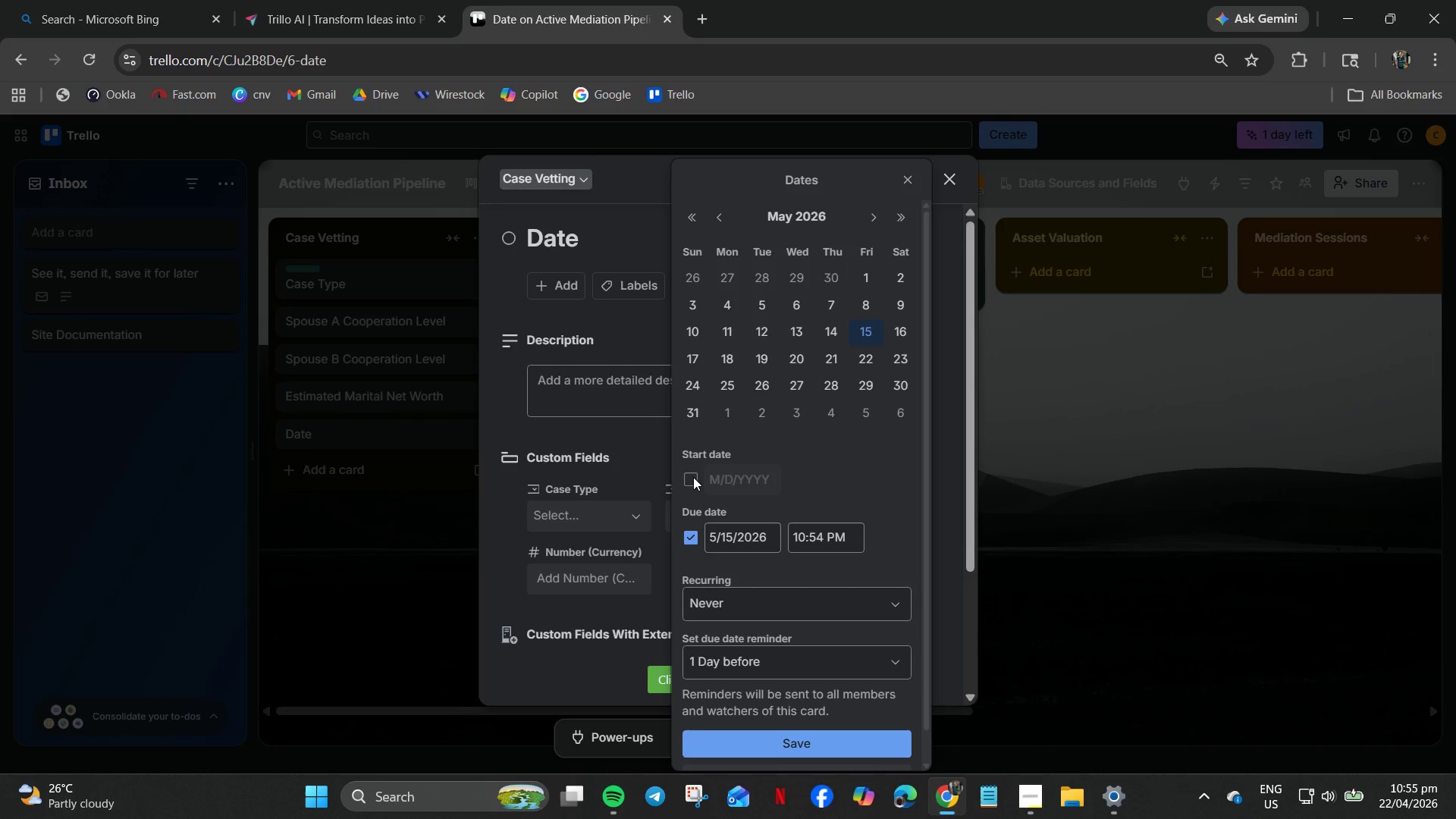 
wait(18.59)
 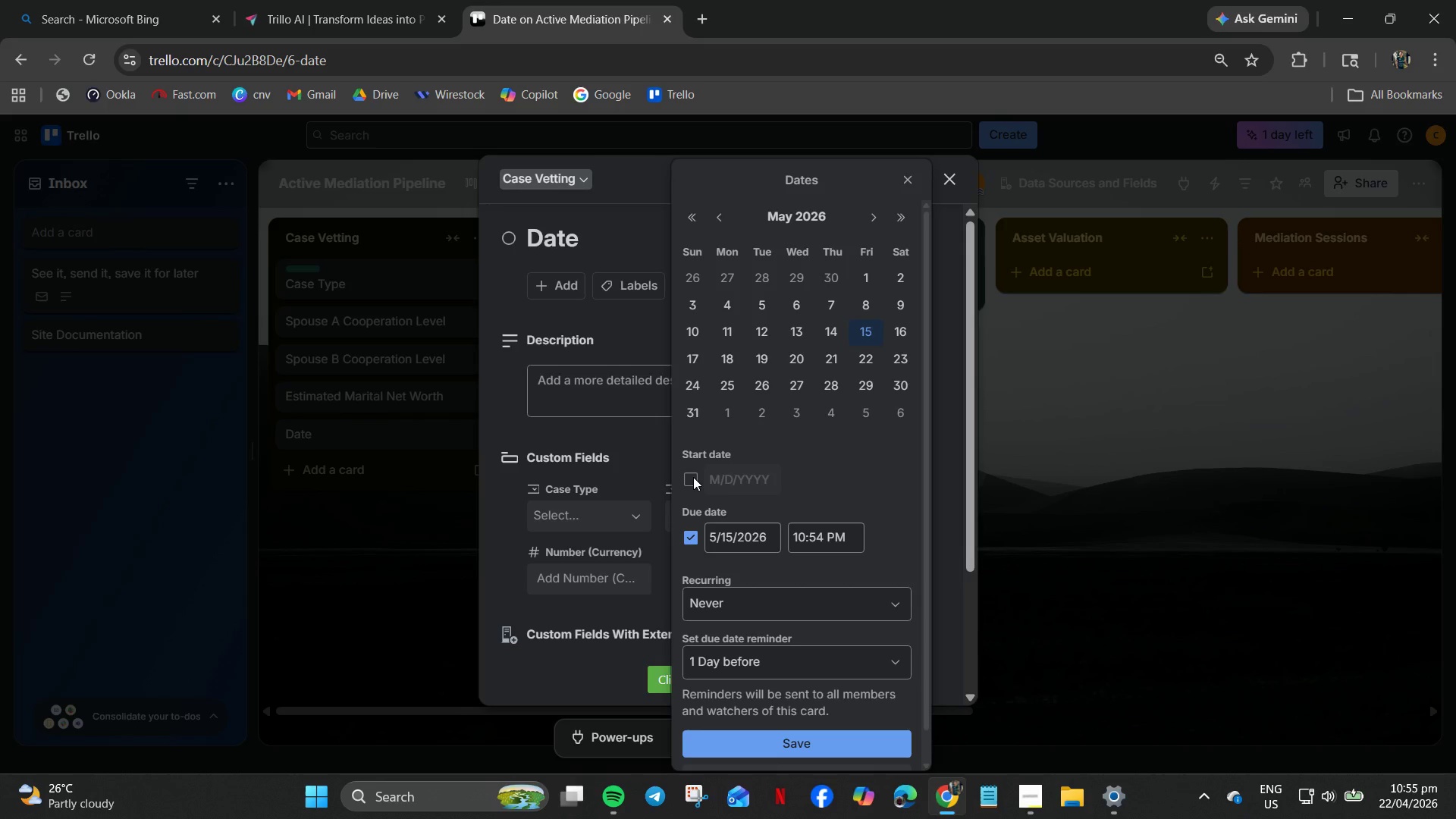 
left_click([717, 535])
 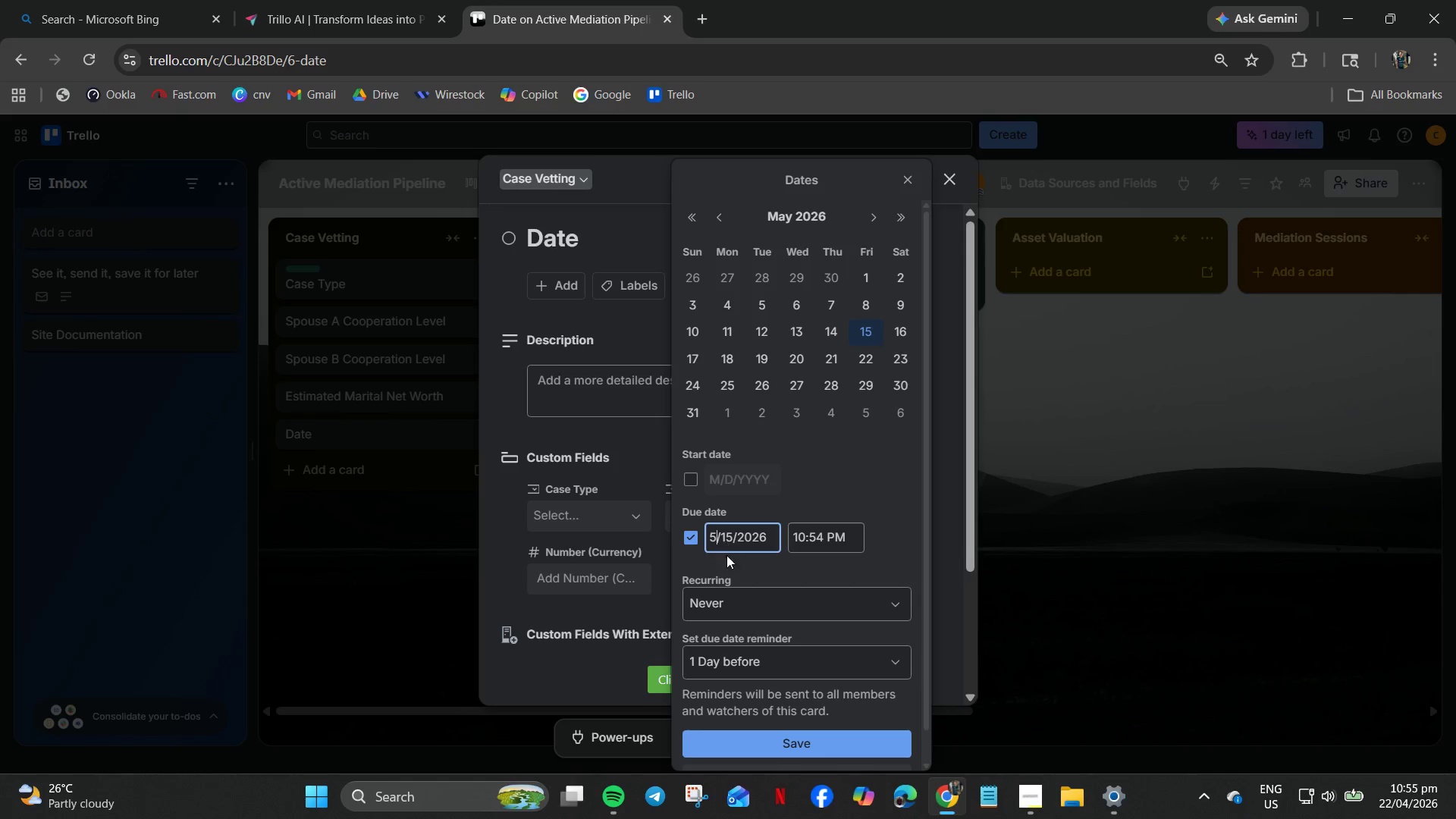 
key(Backspace)
 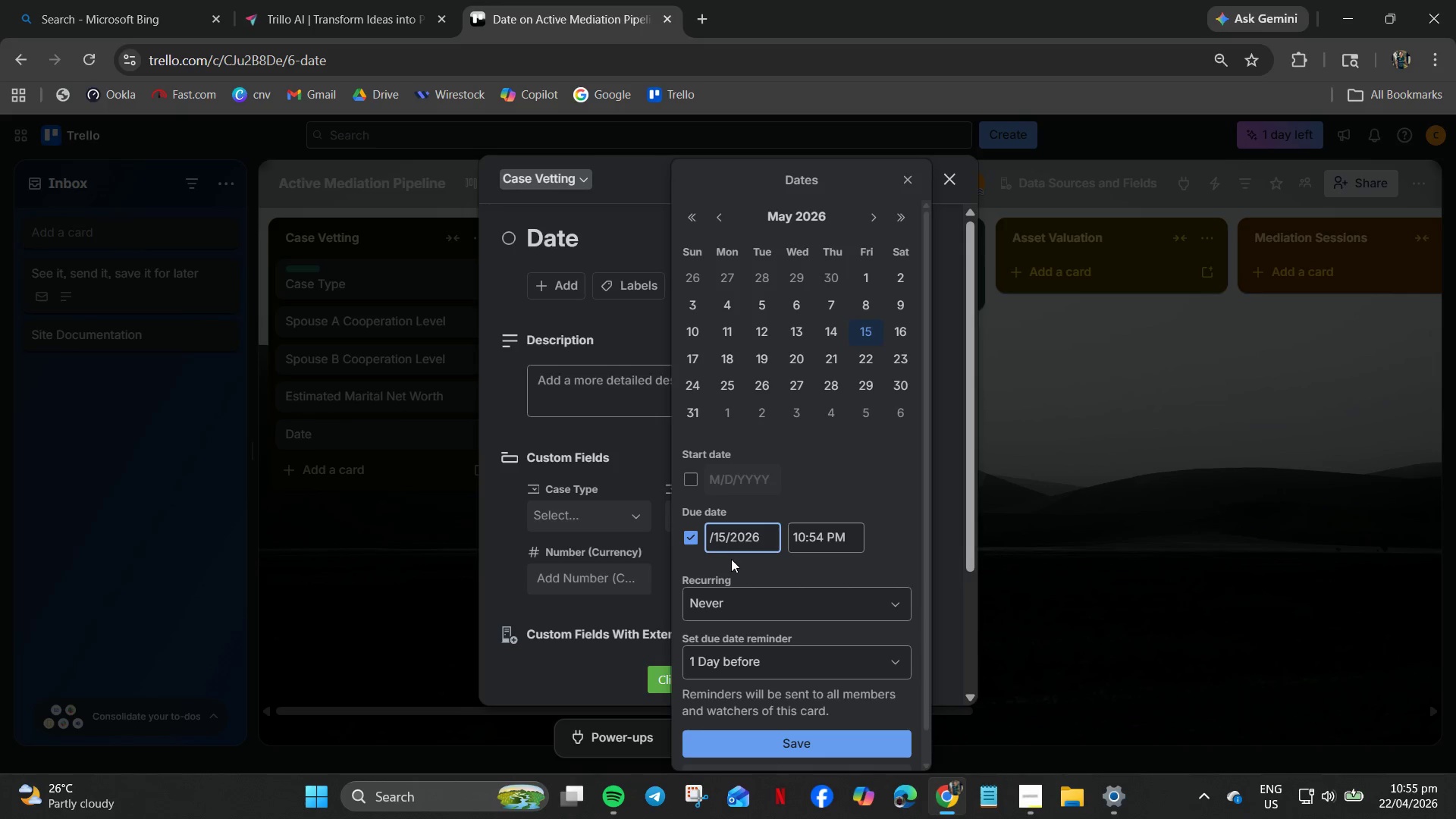 
key(Numpad6)
 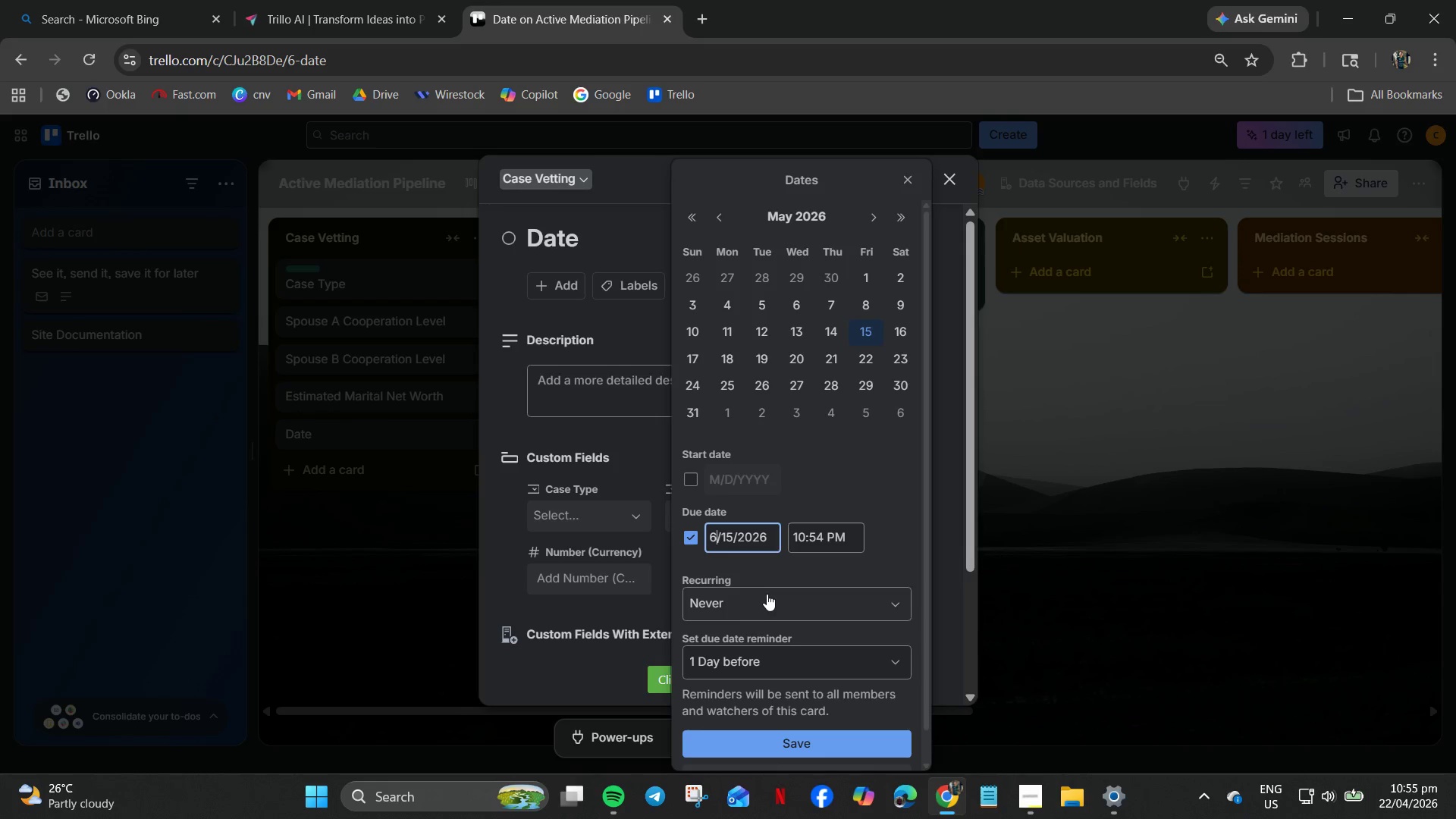 
scroll: coordinate [769, 591], scroll_direction: down, amount: 3.0
 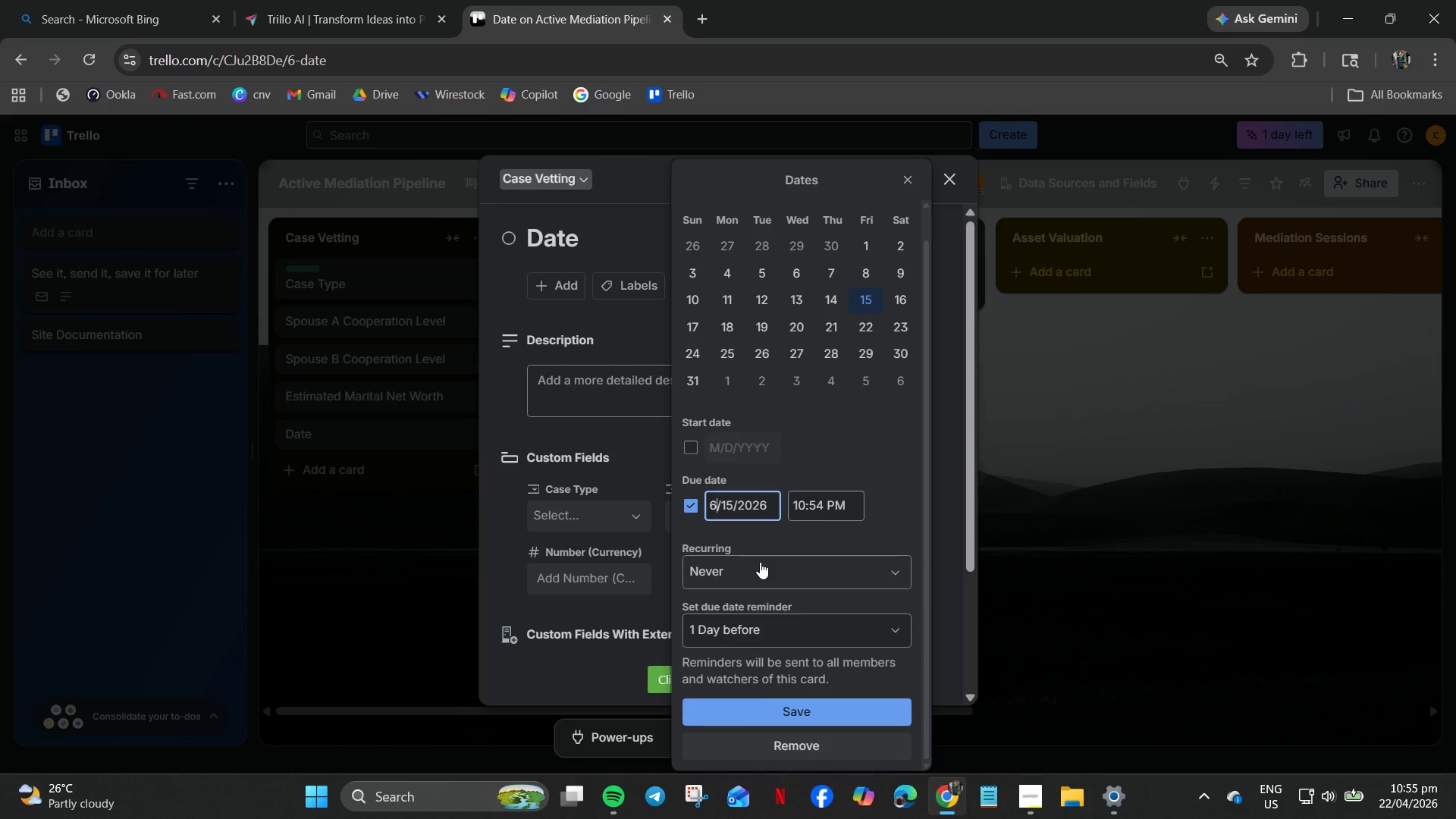 
left_click([760, 562])
 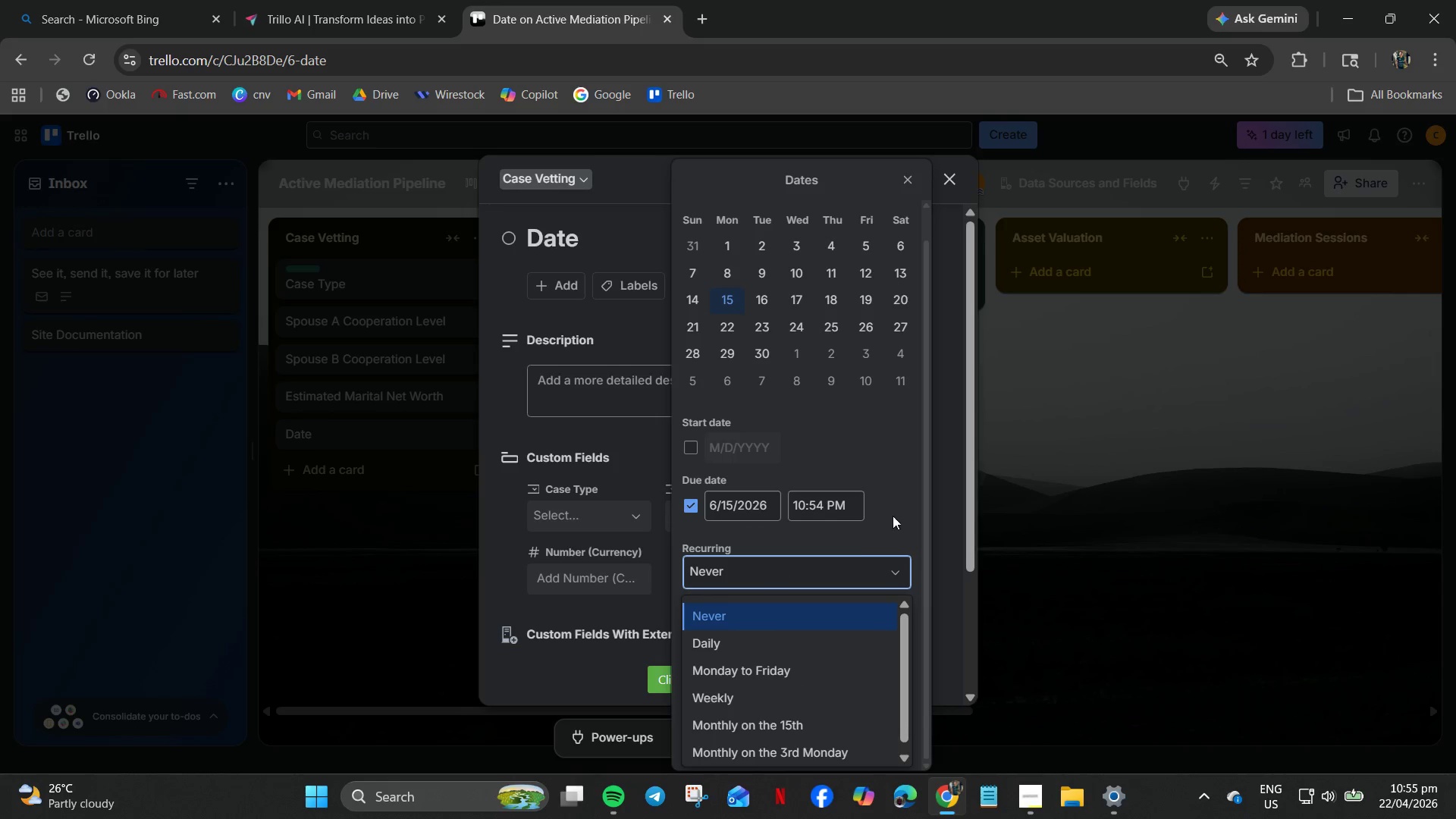 
left_click([896, 512])
 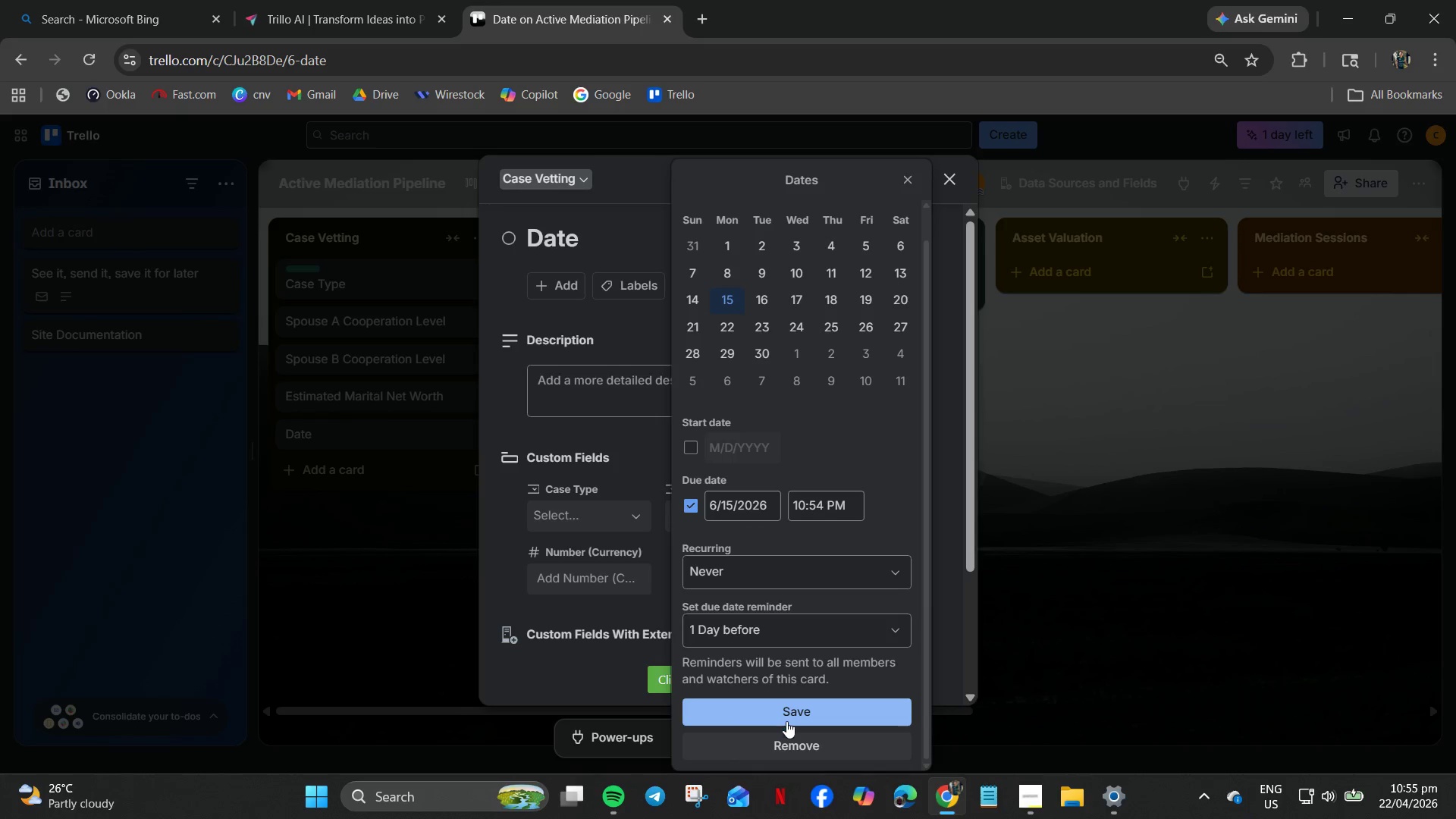 
left_click([786, 721])
 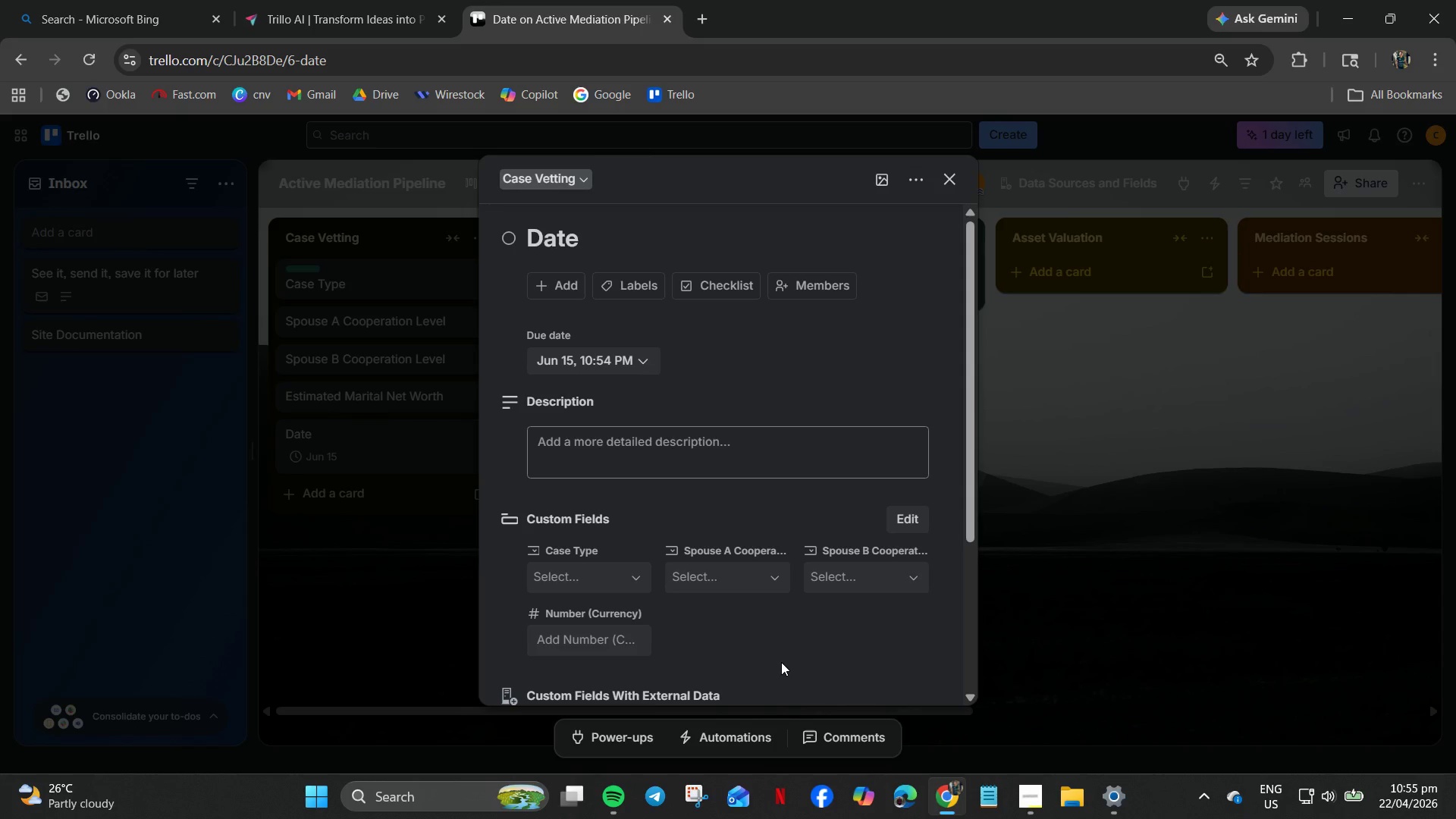 
wait(14.28)
 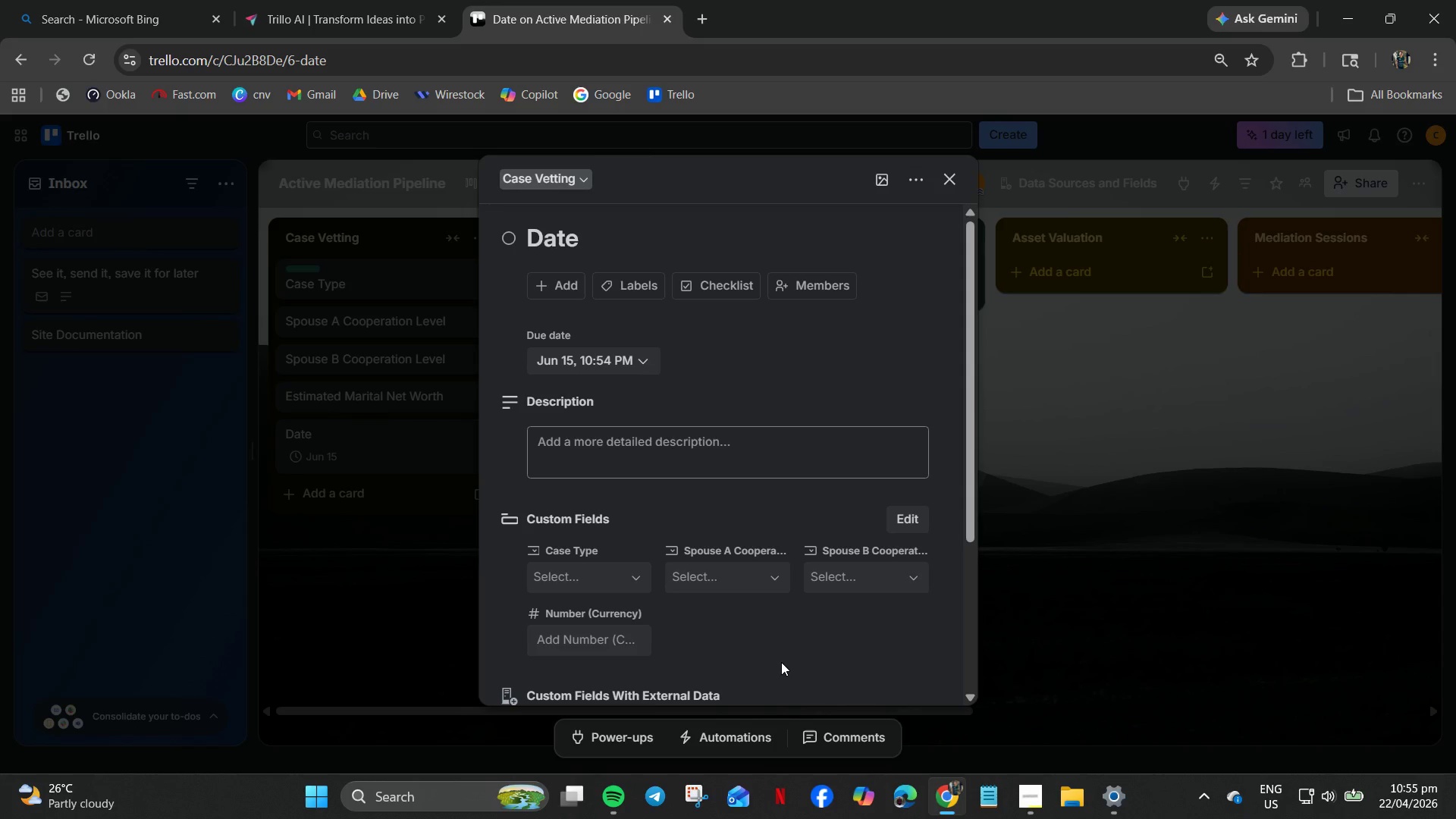 
left_click_drag(start_coordinate=[400, 581], to_coordinate=[404, 579])
 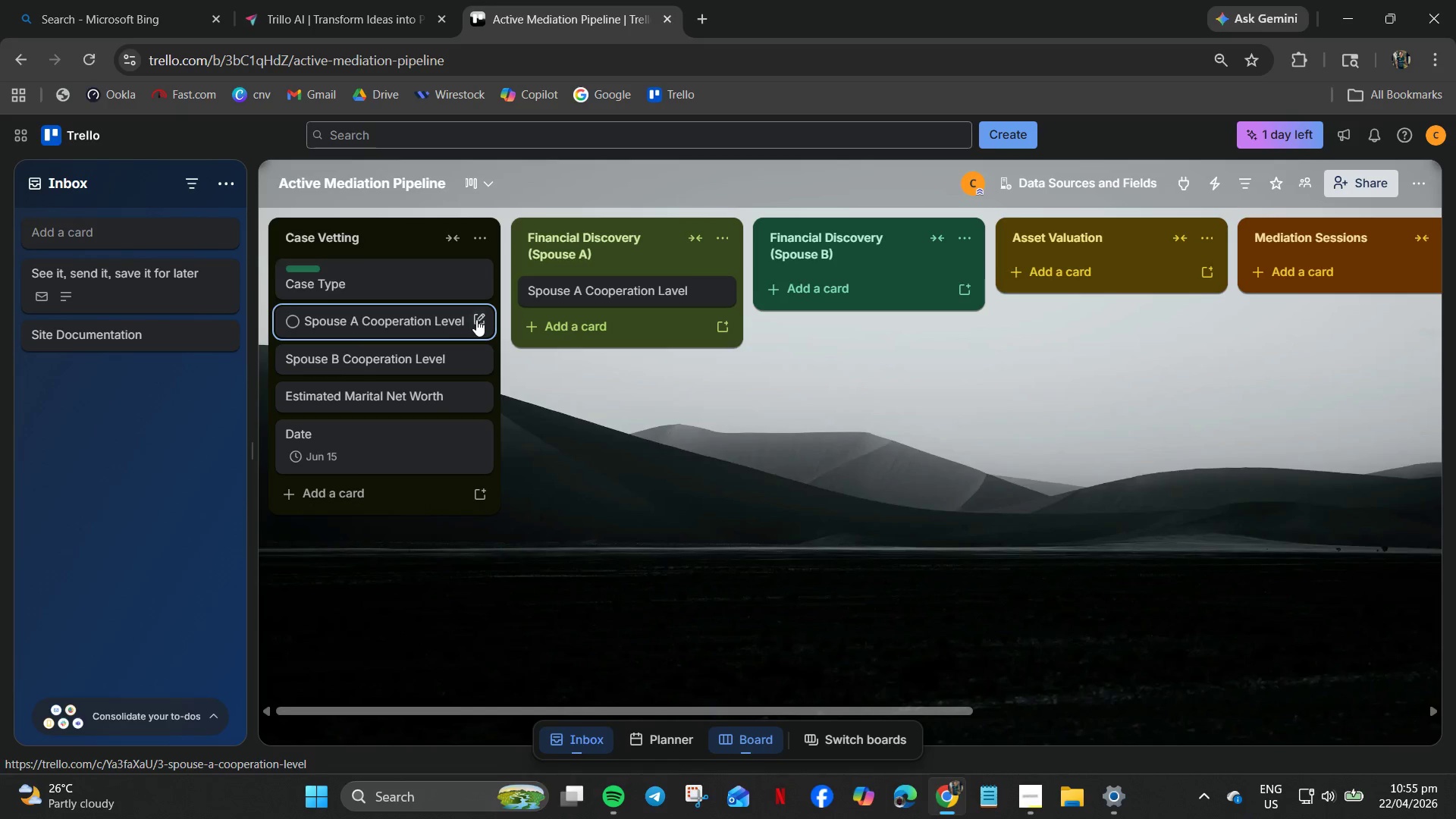 
left_click([414, 330])
 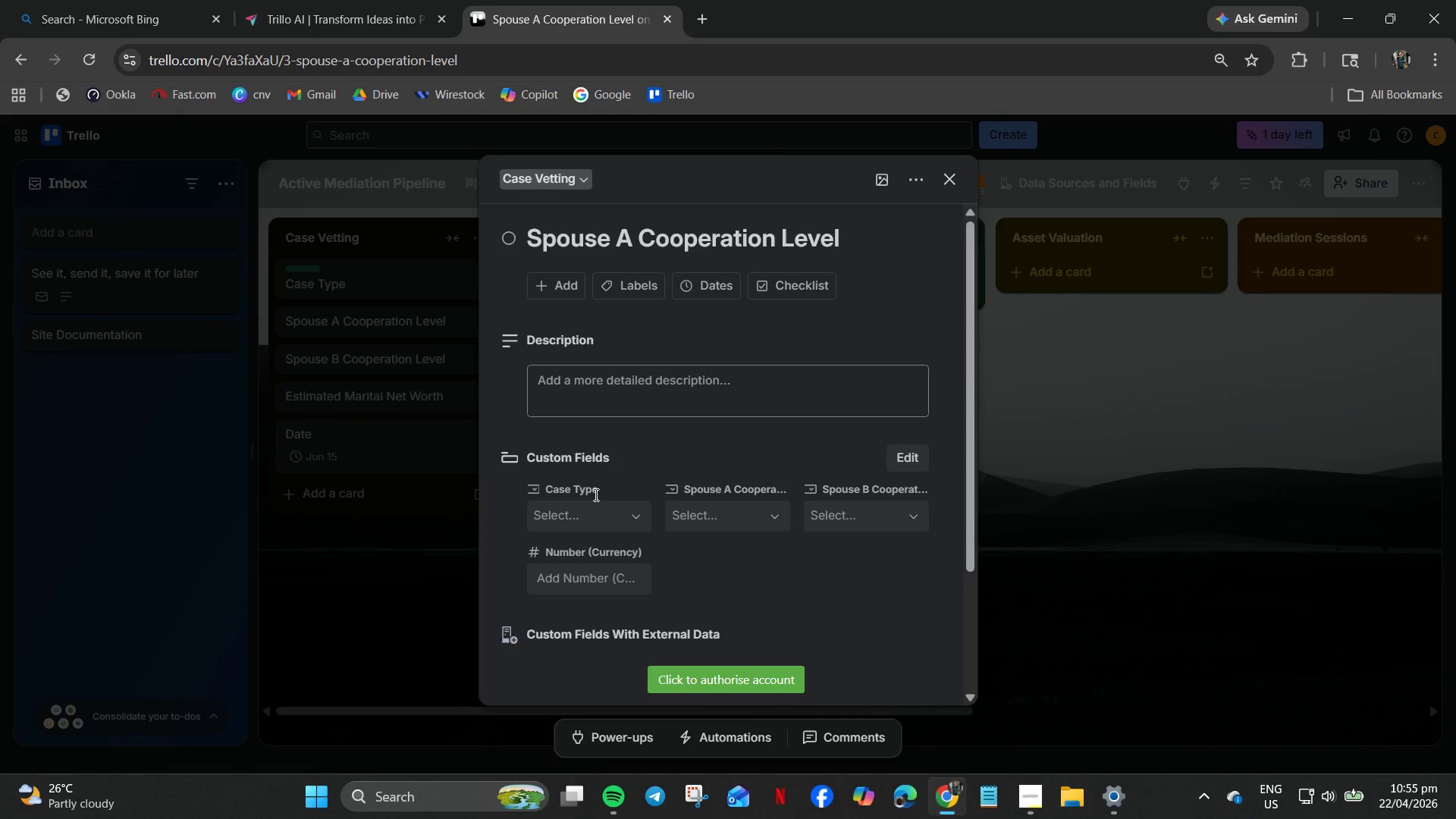 
wait(5.31)
 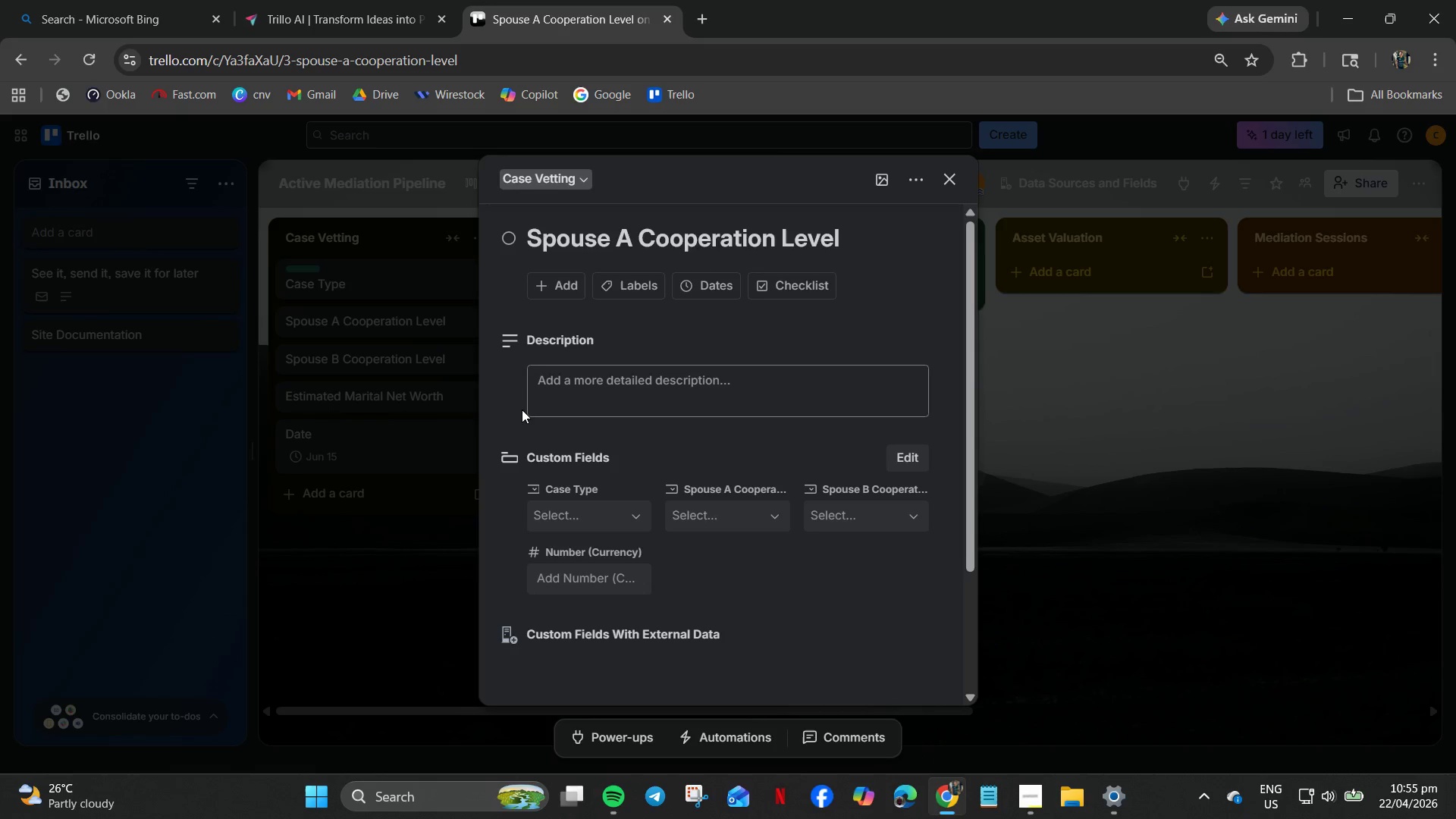 
left_click([587, 516])
 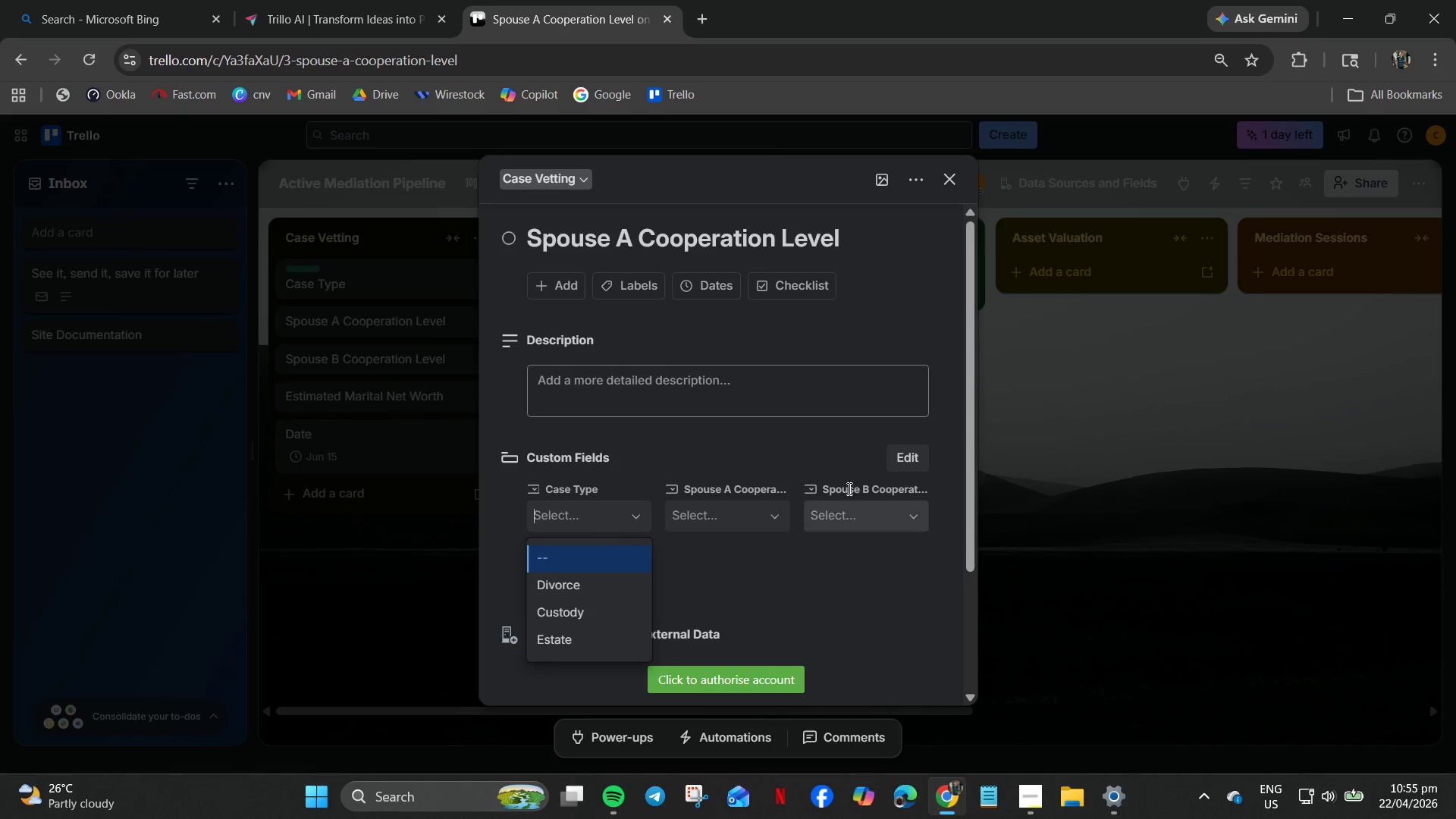 
left_click([909, 467])
 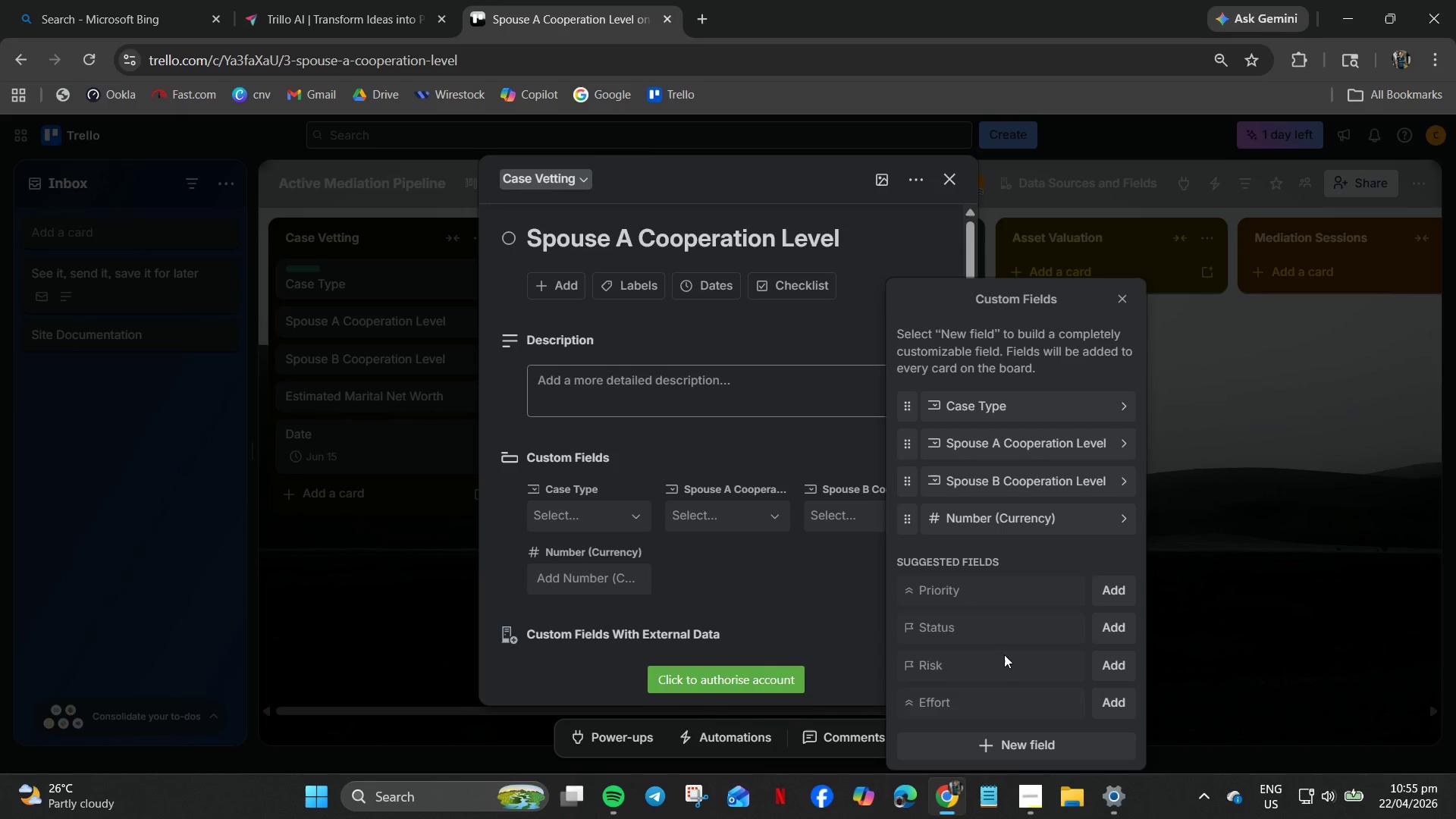 
scroll: coordinate [1083, 708], scroll_direction: down, amount: 8.0
 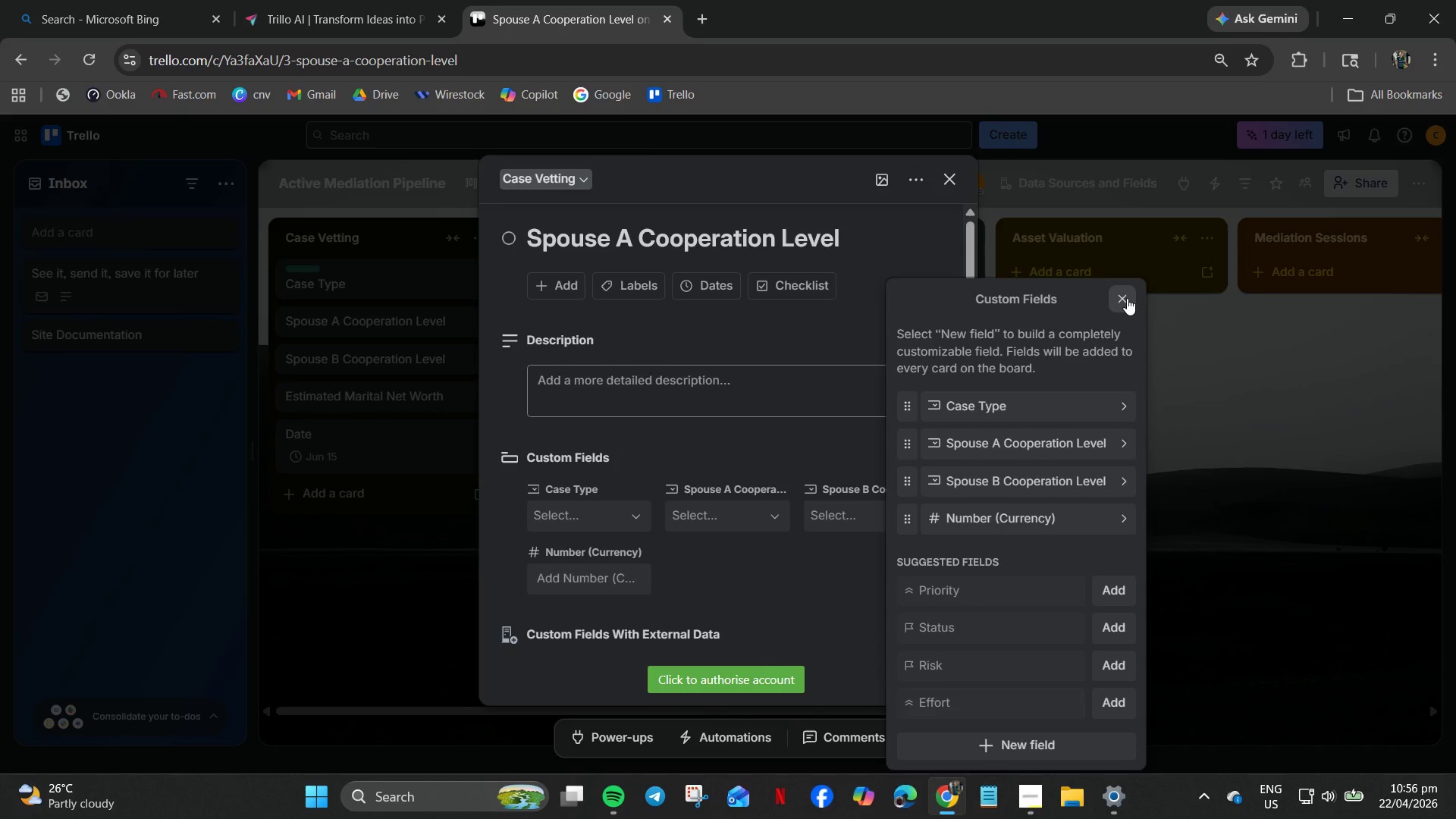 
left_click([1127, 298])
 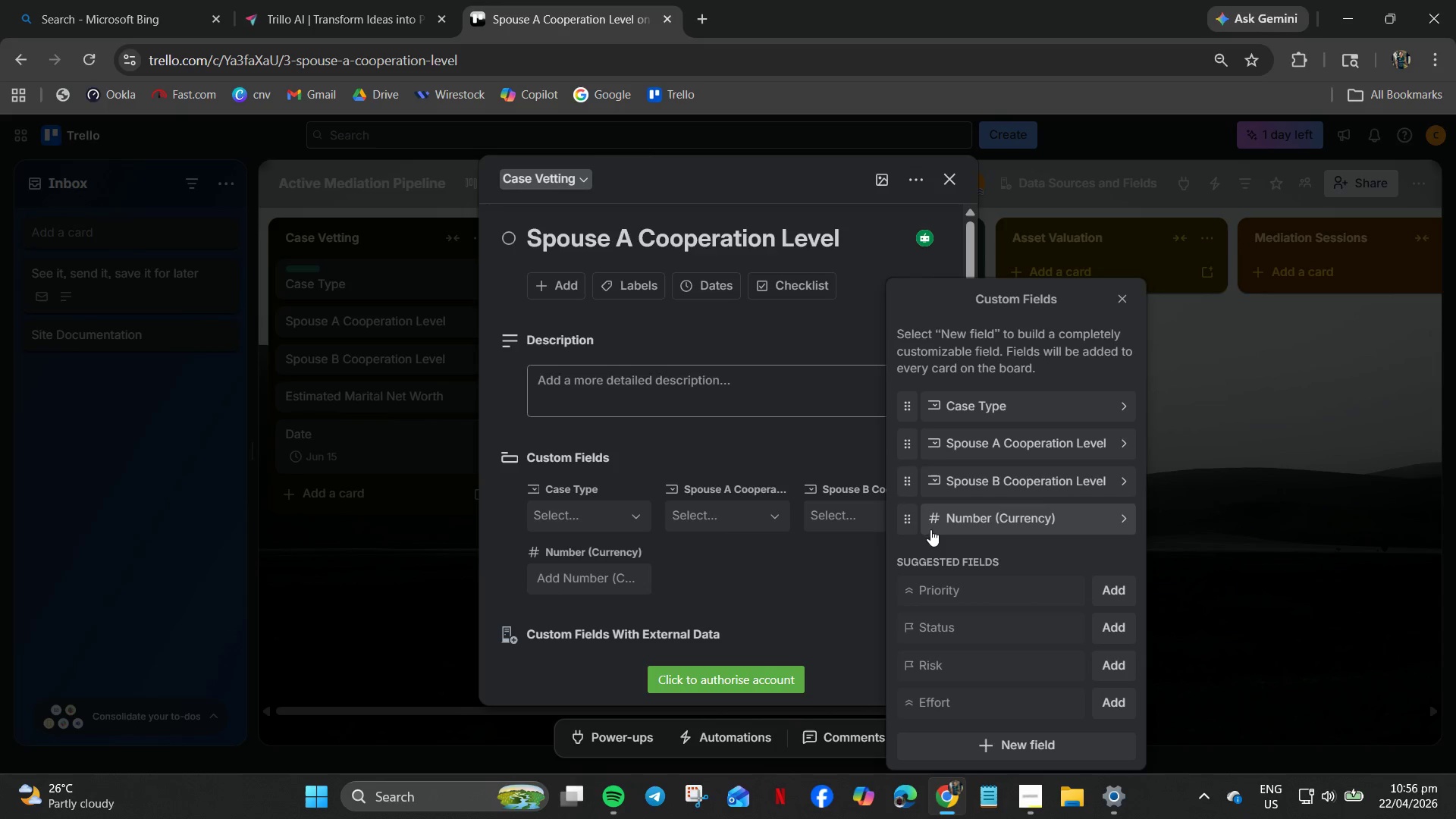 
wait(56.06)
 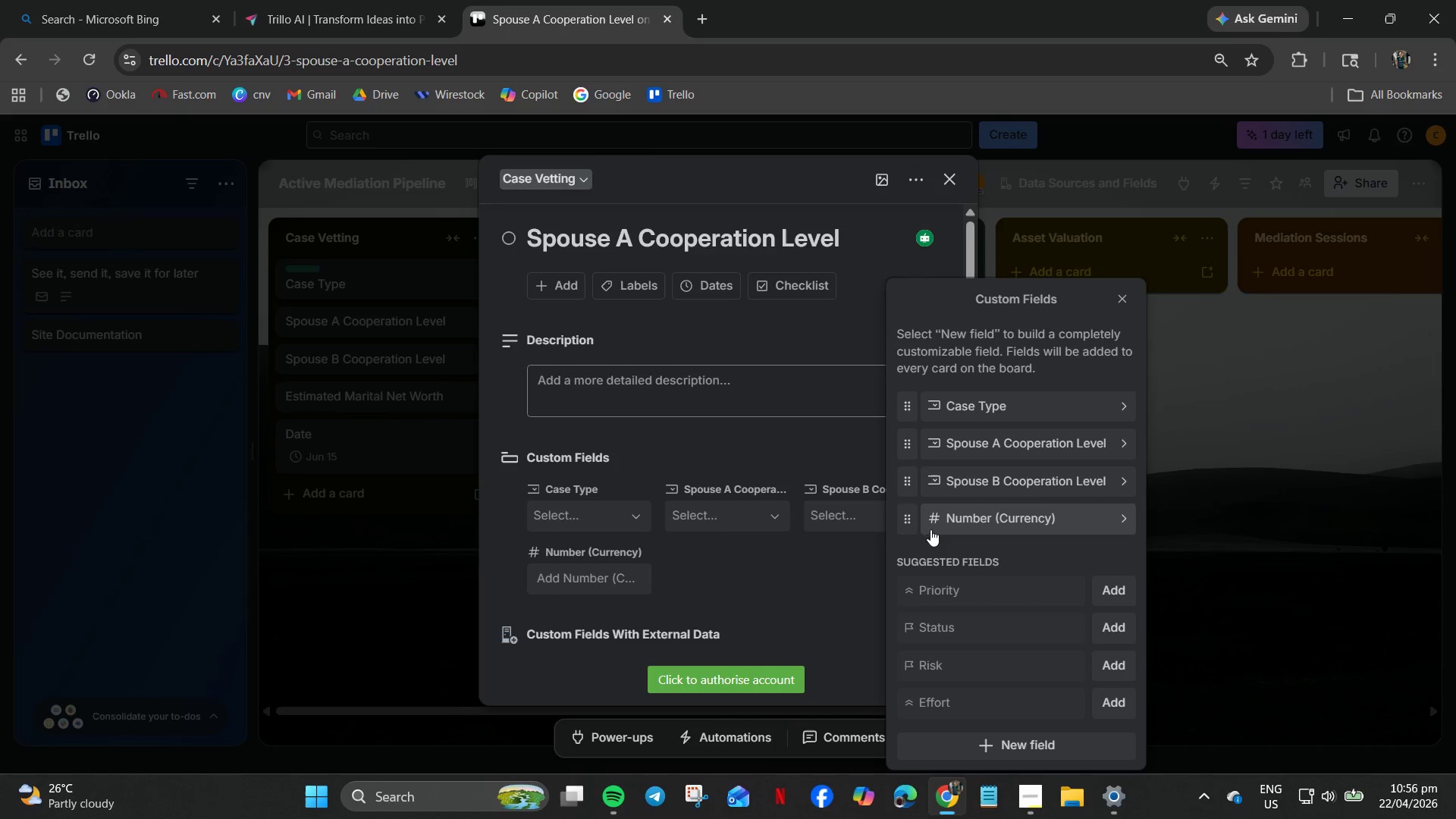 
left_click([1031, 406])
 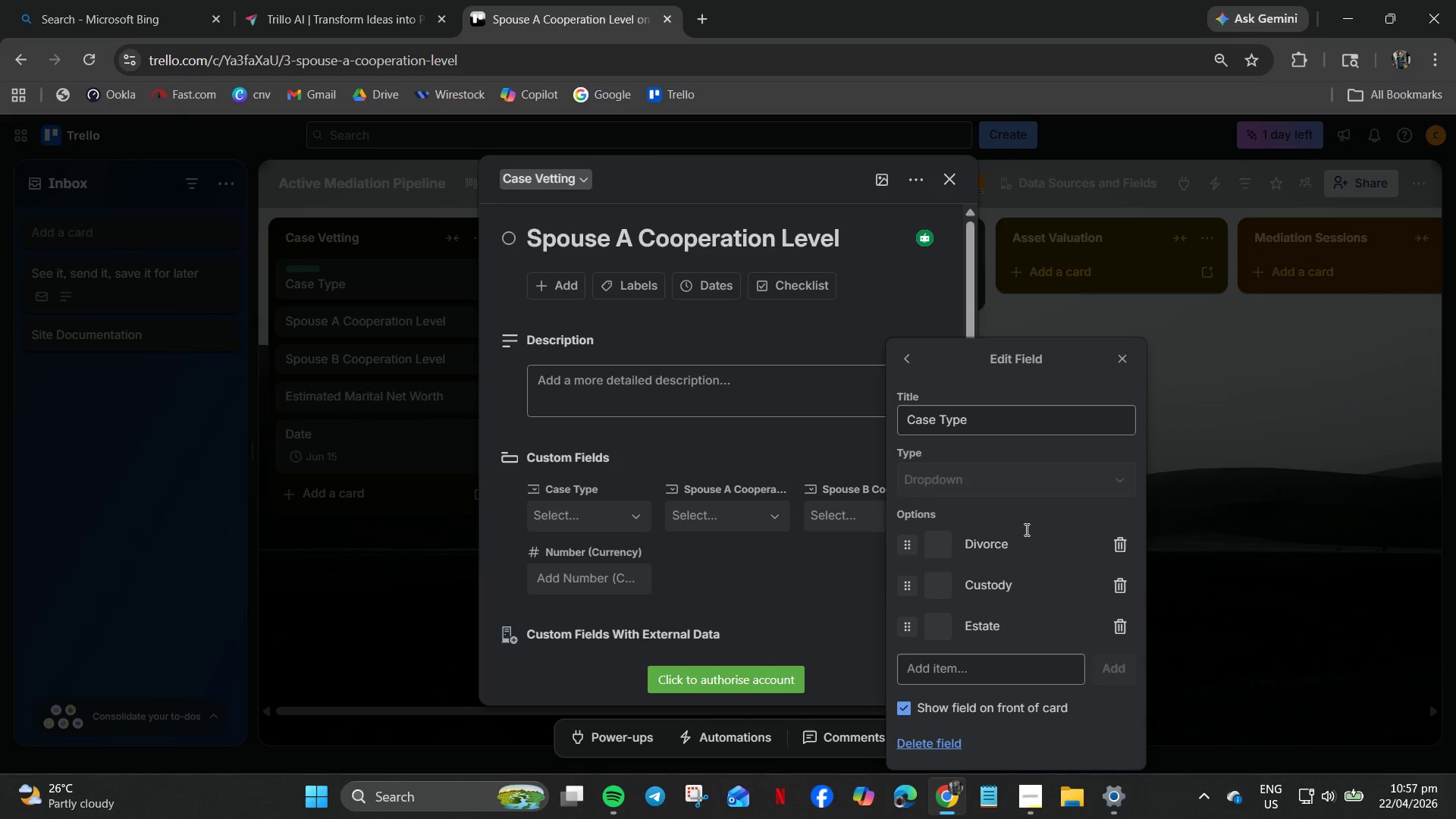 
scroll: coordinate [1031, 588], scroll_direction: down, amount: 4.0
 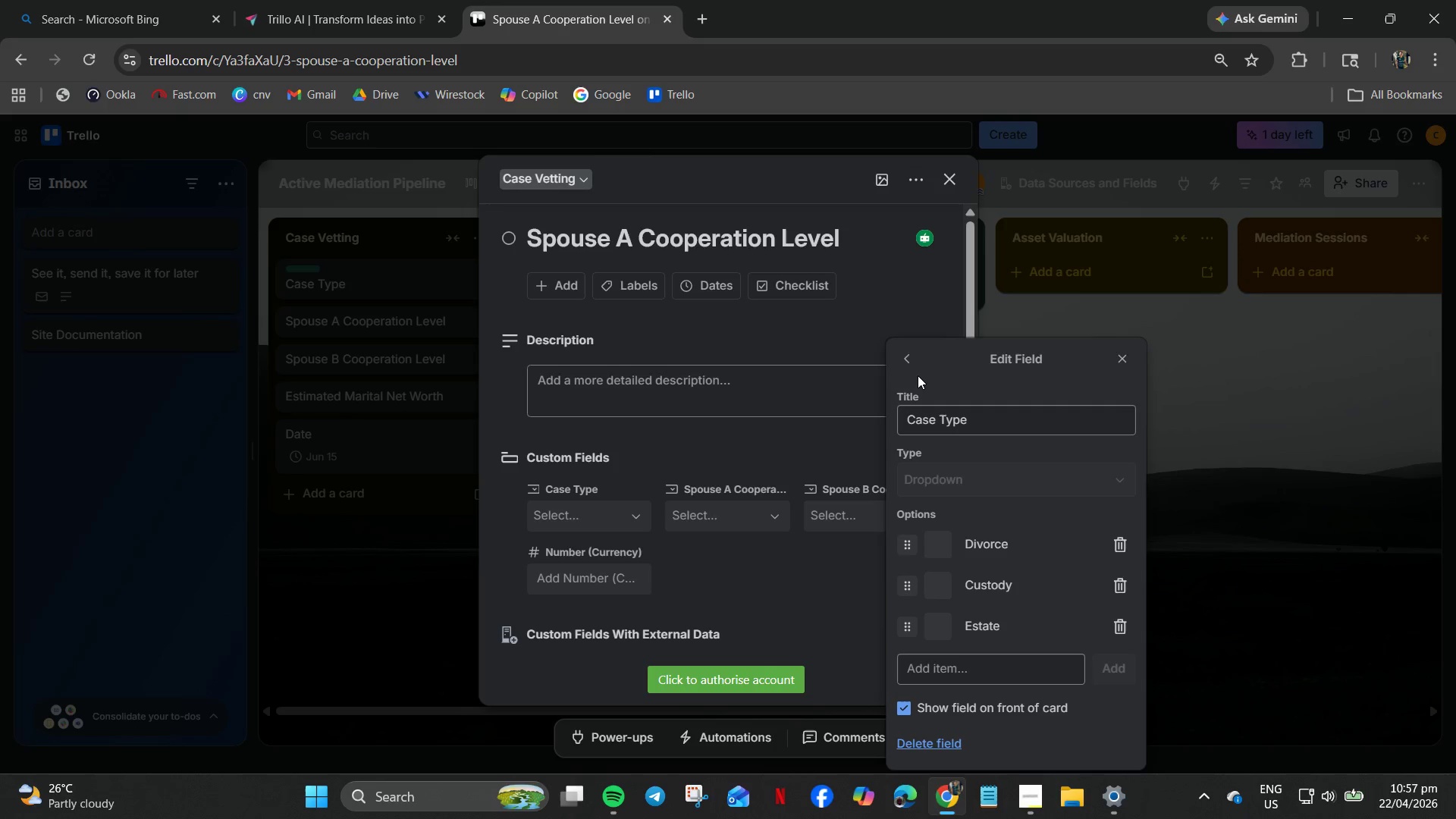 
left_click([952, 438])
 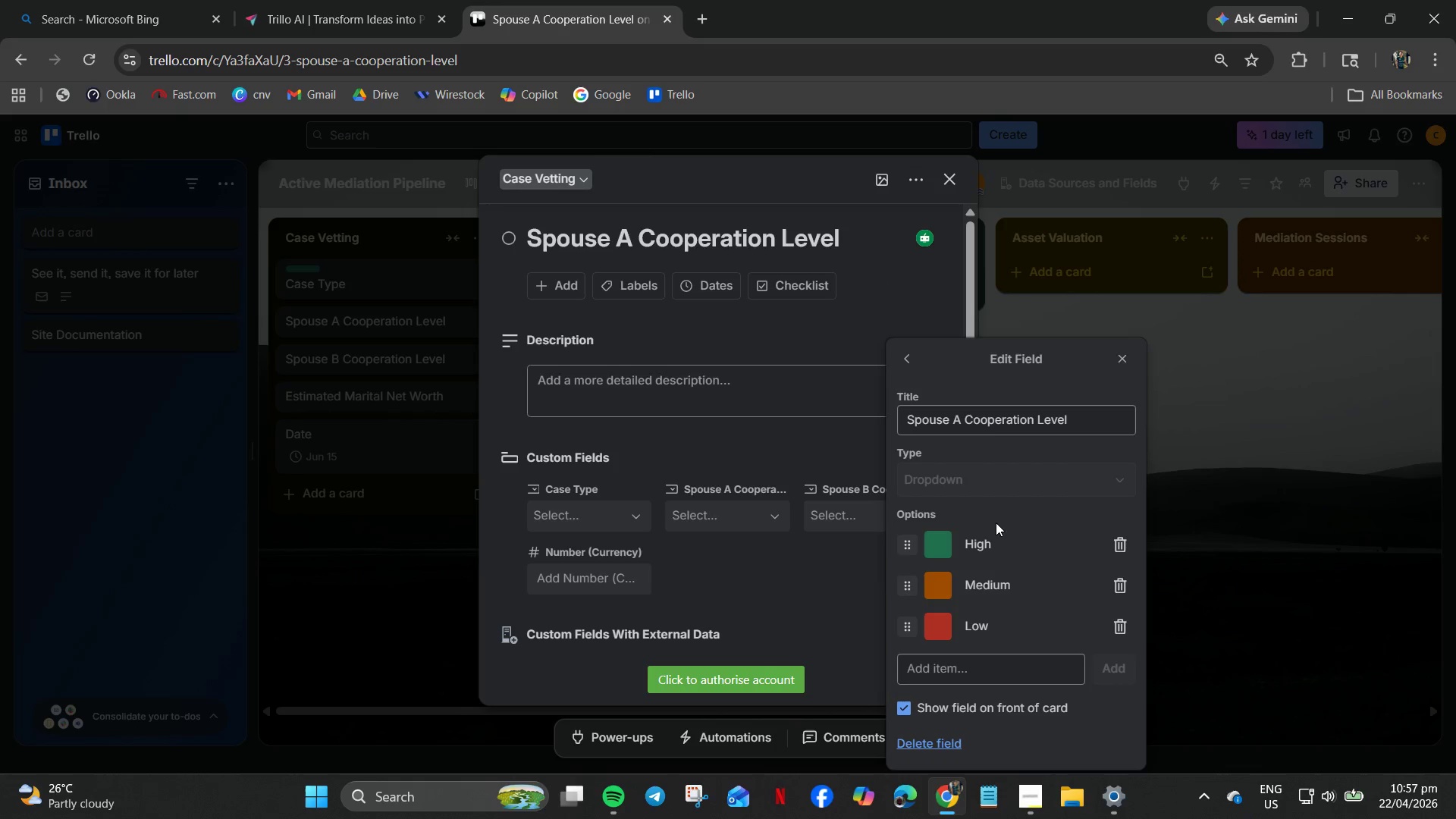 
scroll: coordinate [964, 609], scroll_direction: down, amount: 1.0
 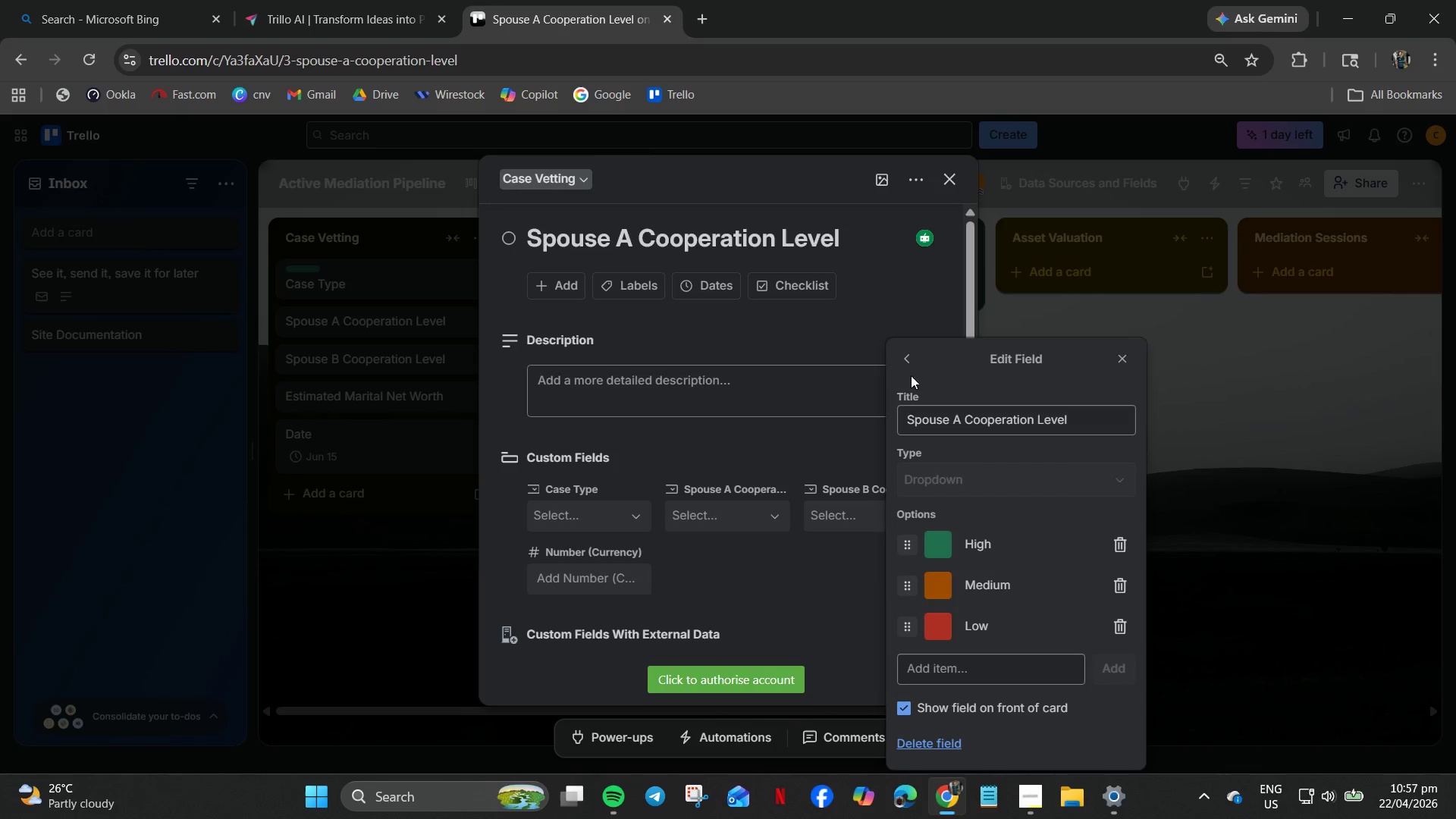 
left_click([911, 368])
 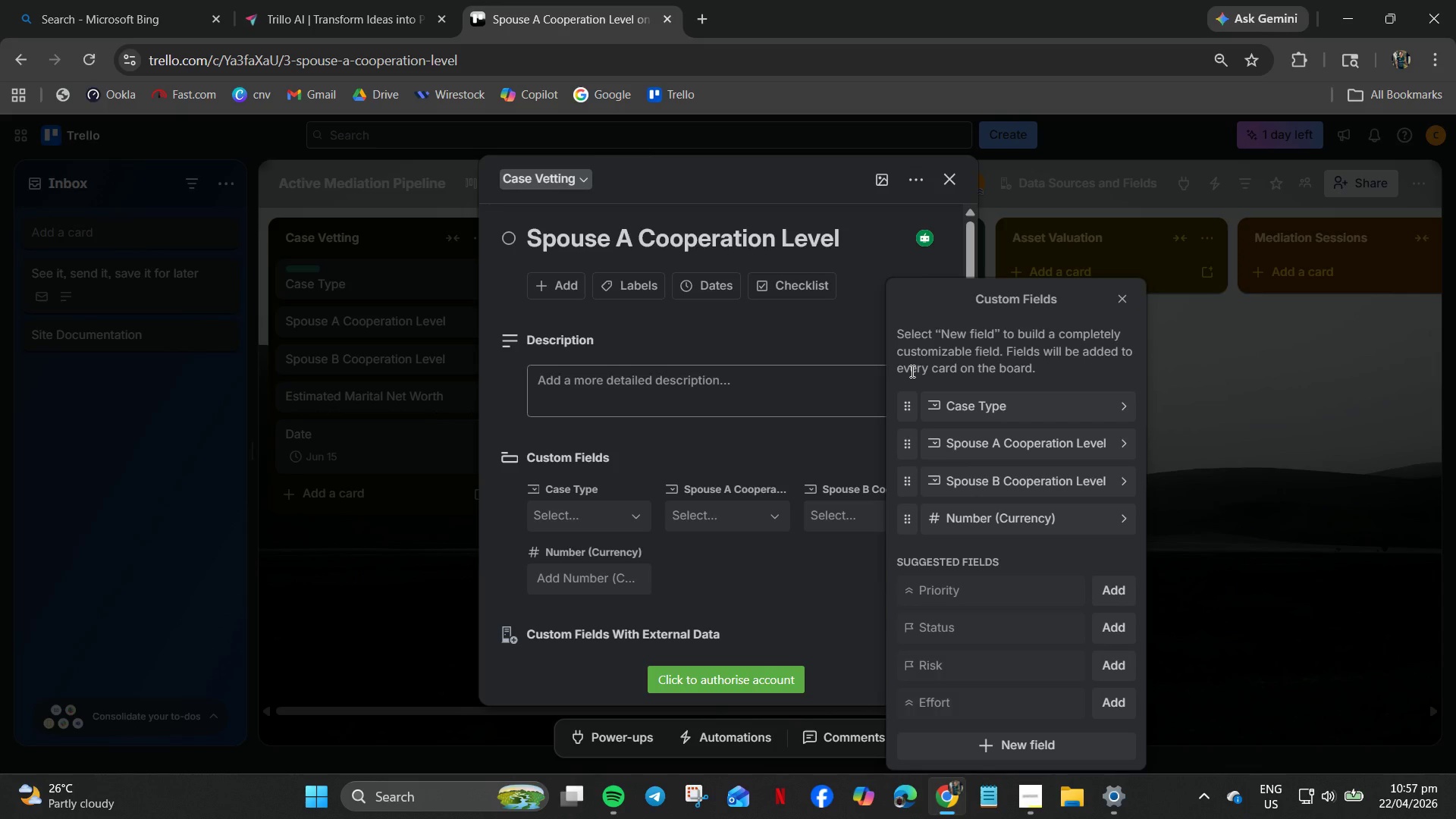 
wait(18.75)
 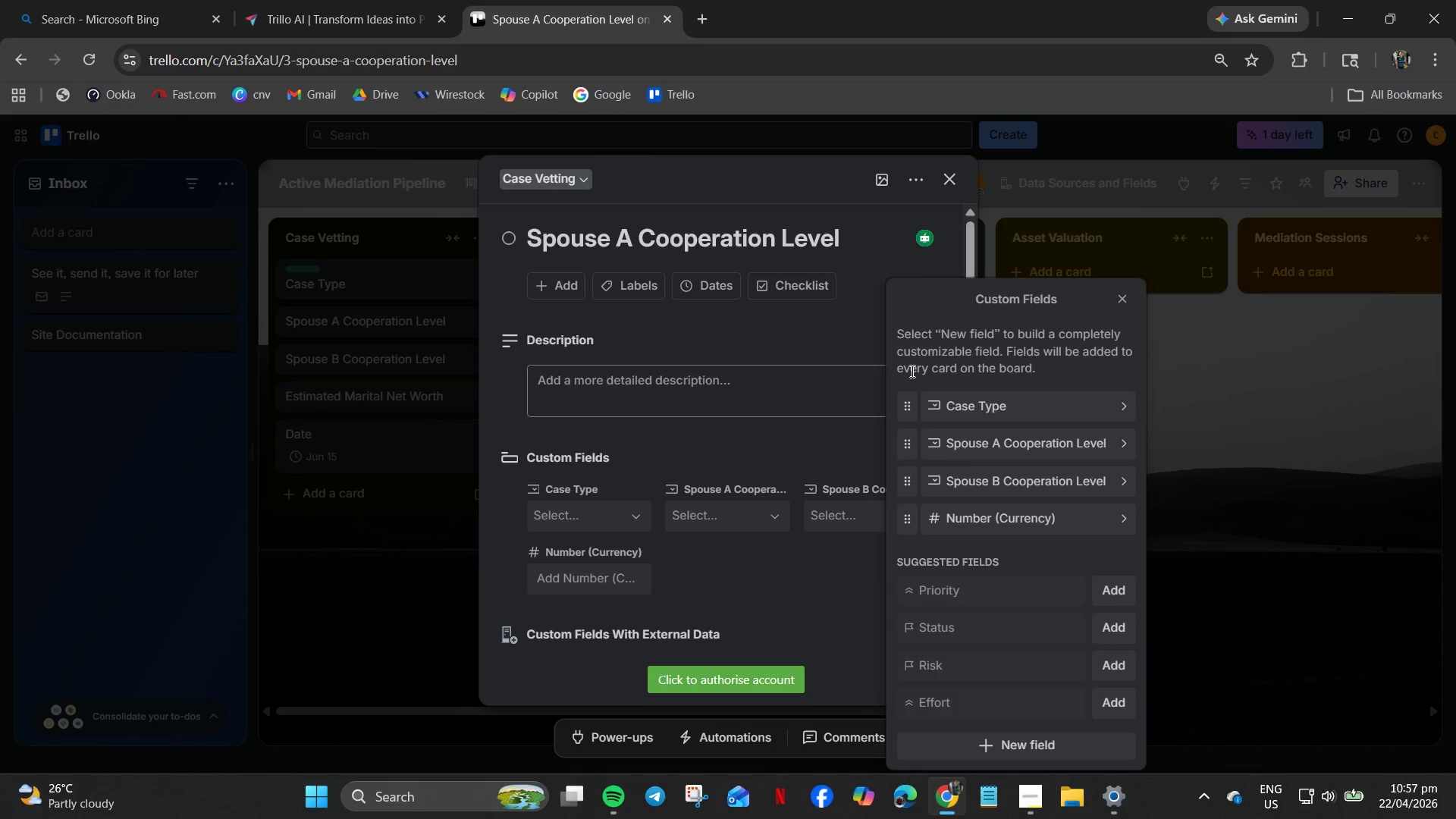 
left_click([952, 183])
 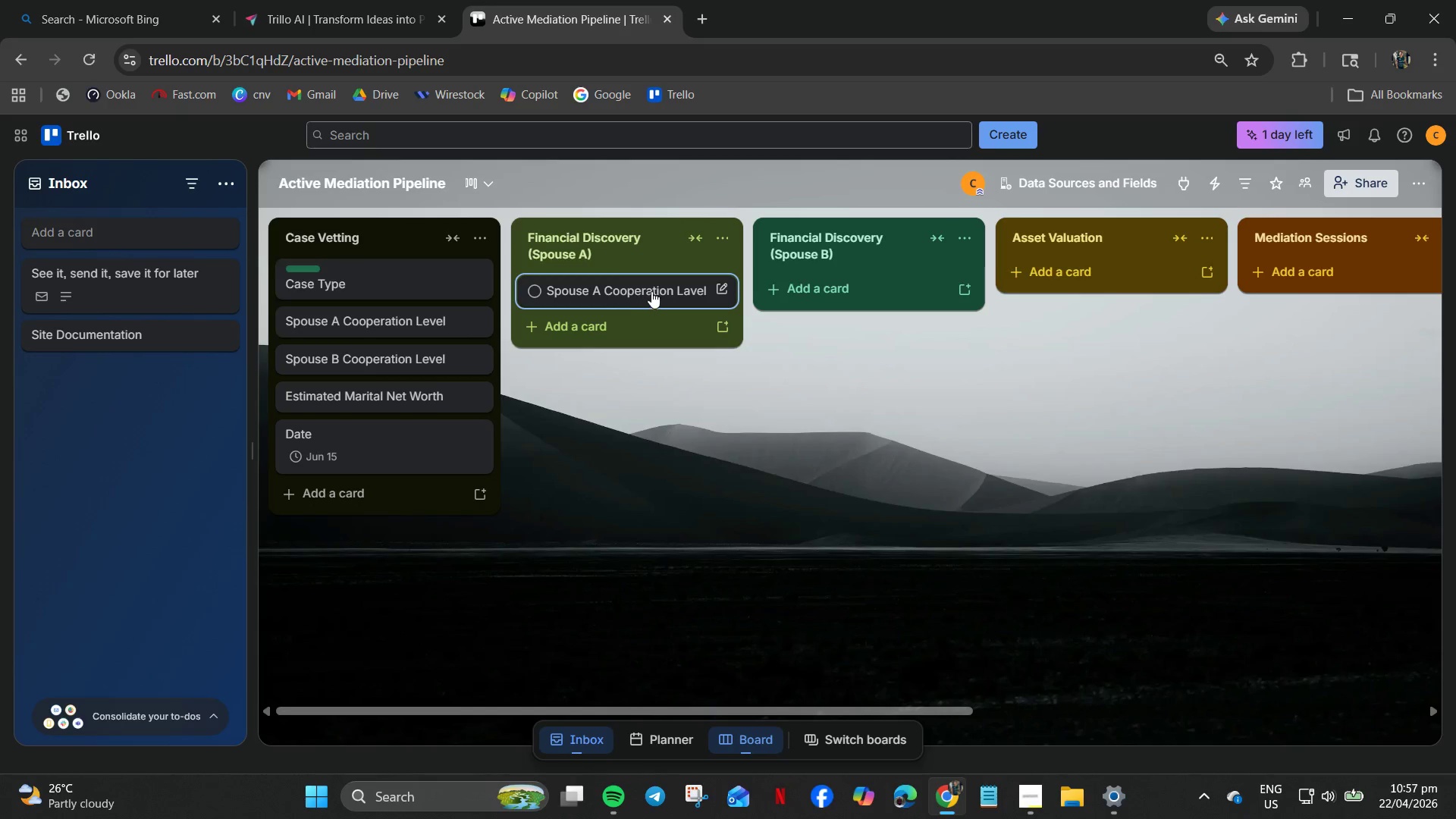 
left_click([720, 290])
 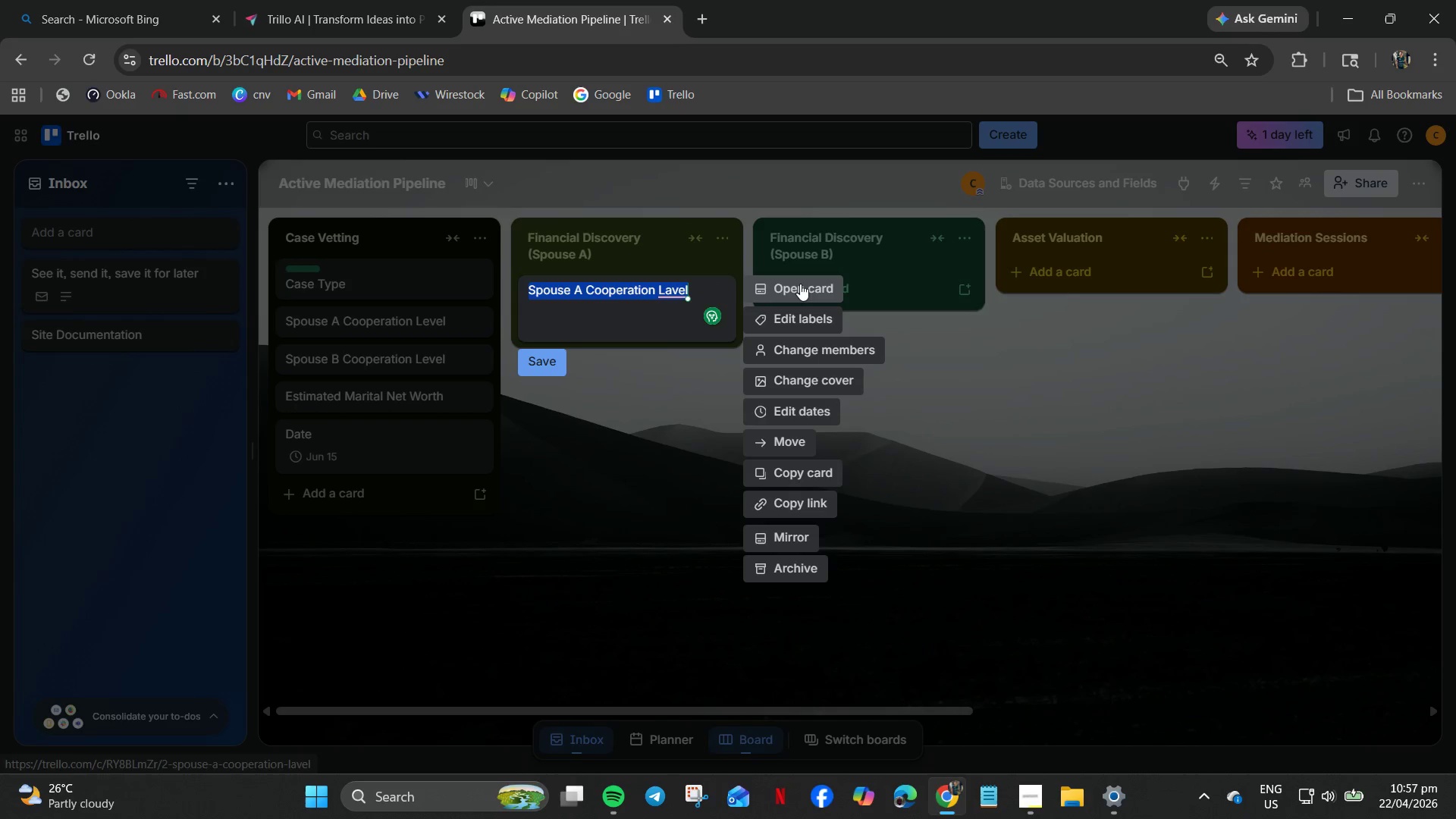 
left_click([608, 384])
 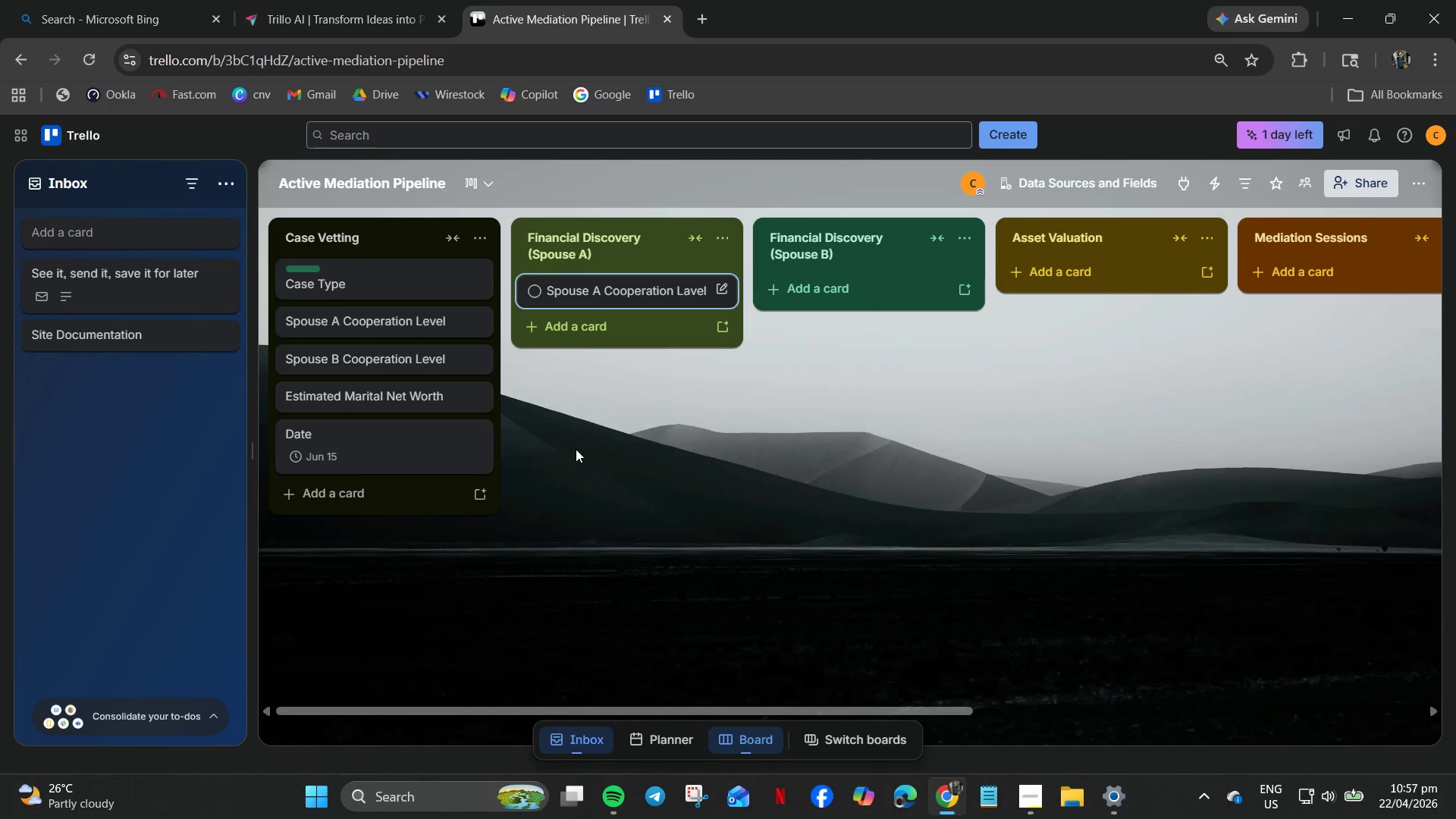 
wait(20.3)
 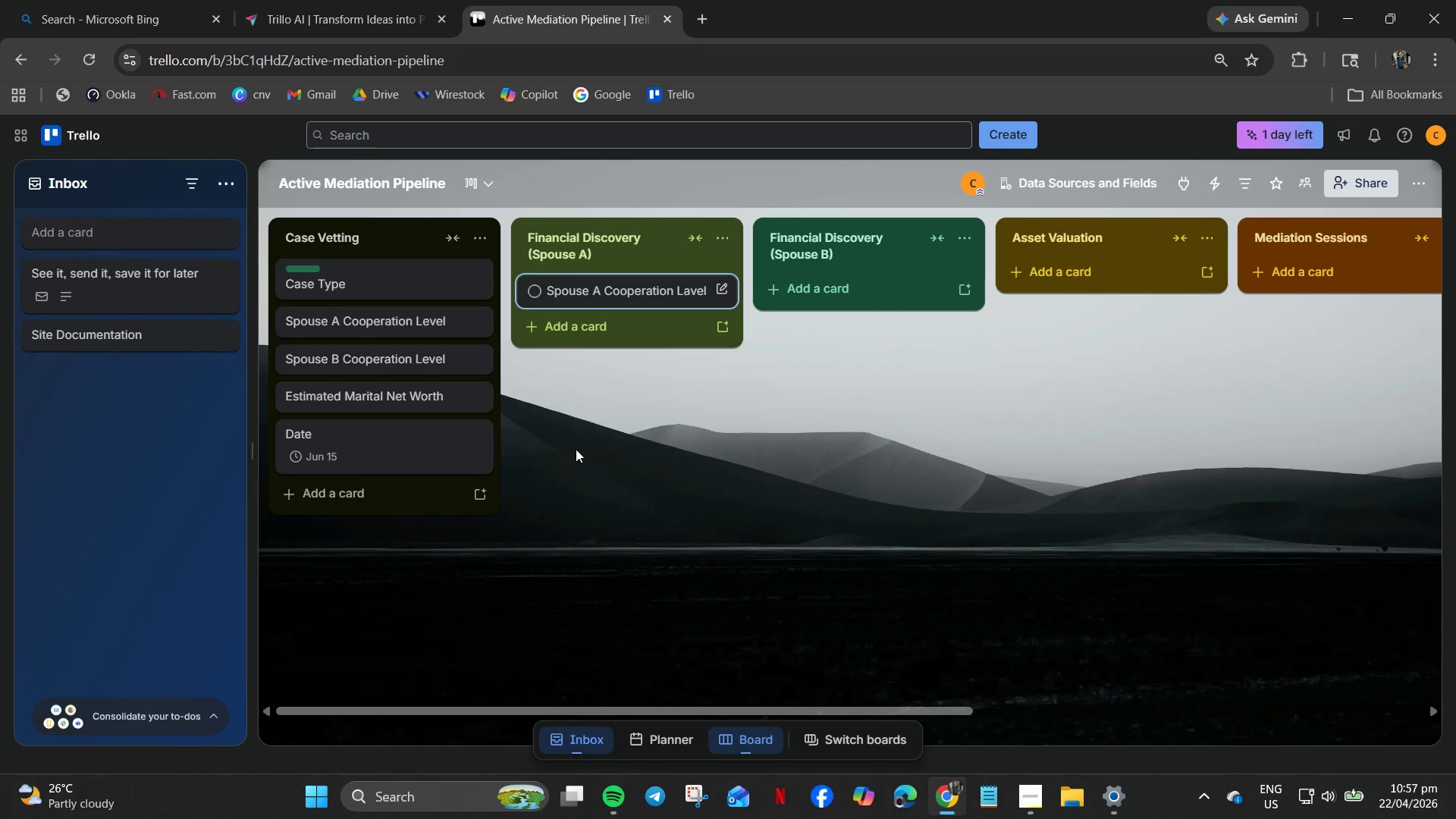 
left_click([617, 281])
 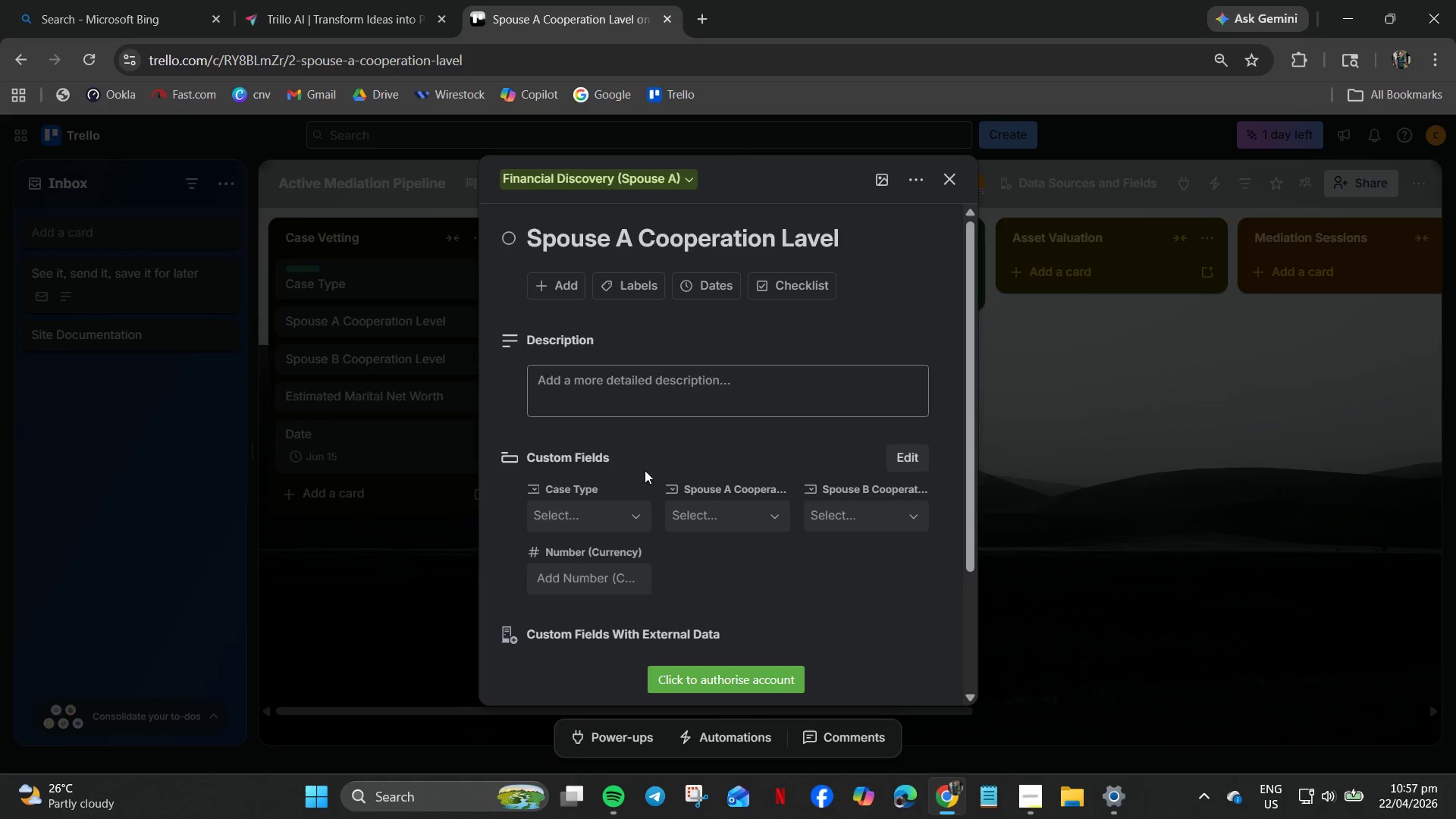 
left_click([632, 517])
 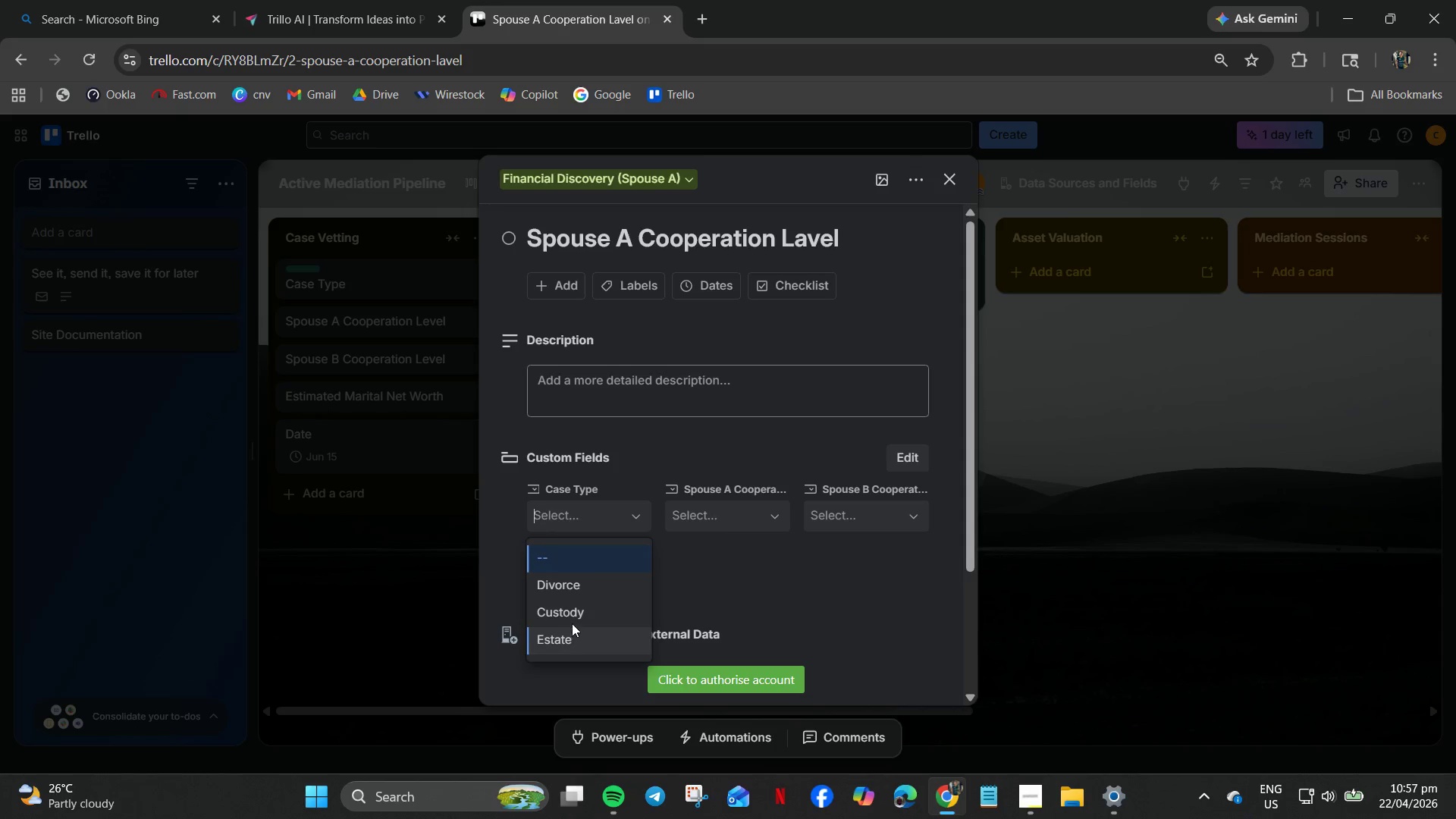 
left_click([573, 617])
 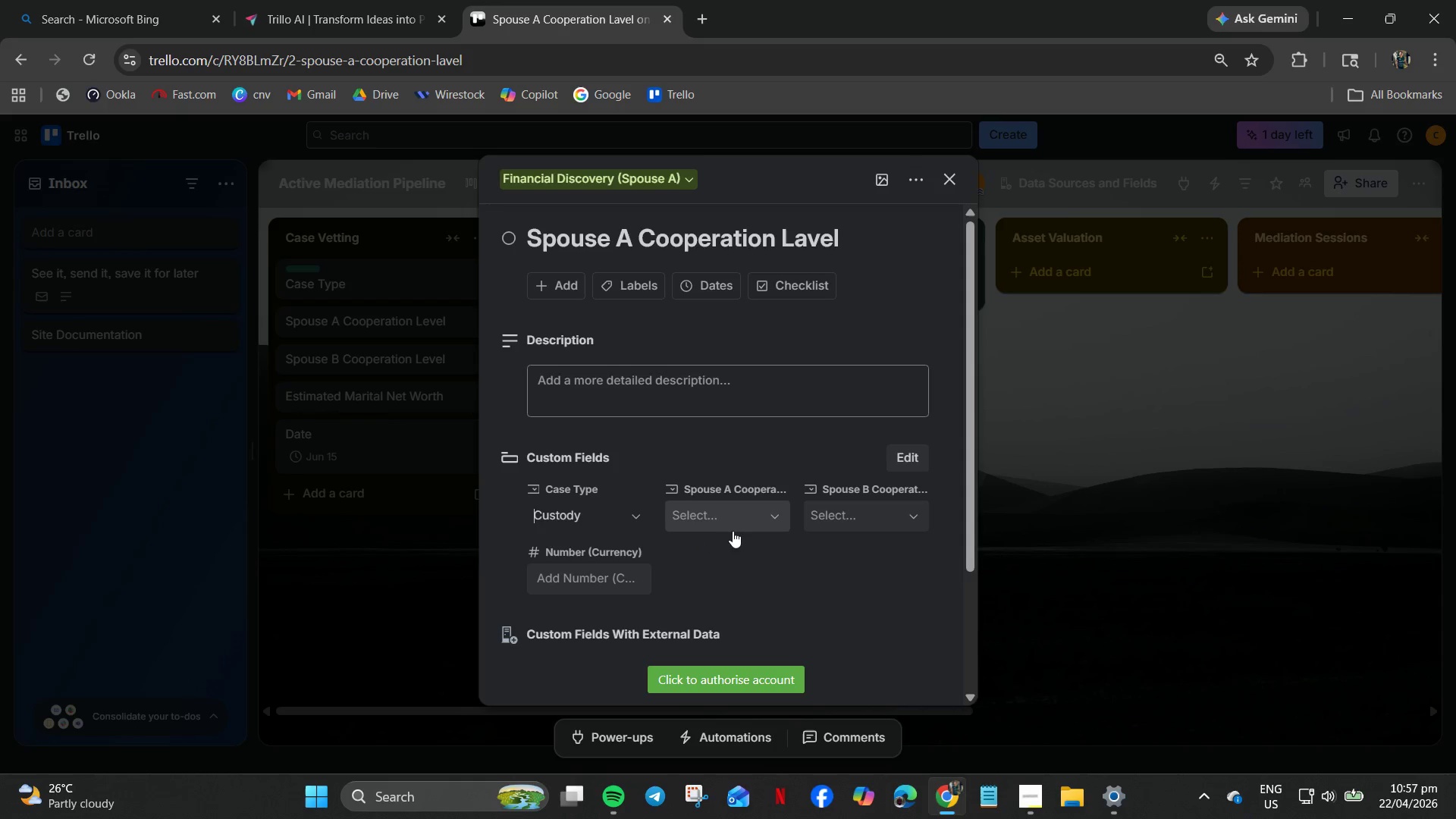 
left_click([735, 529])
 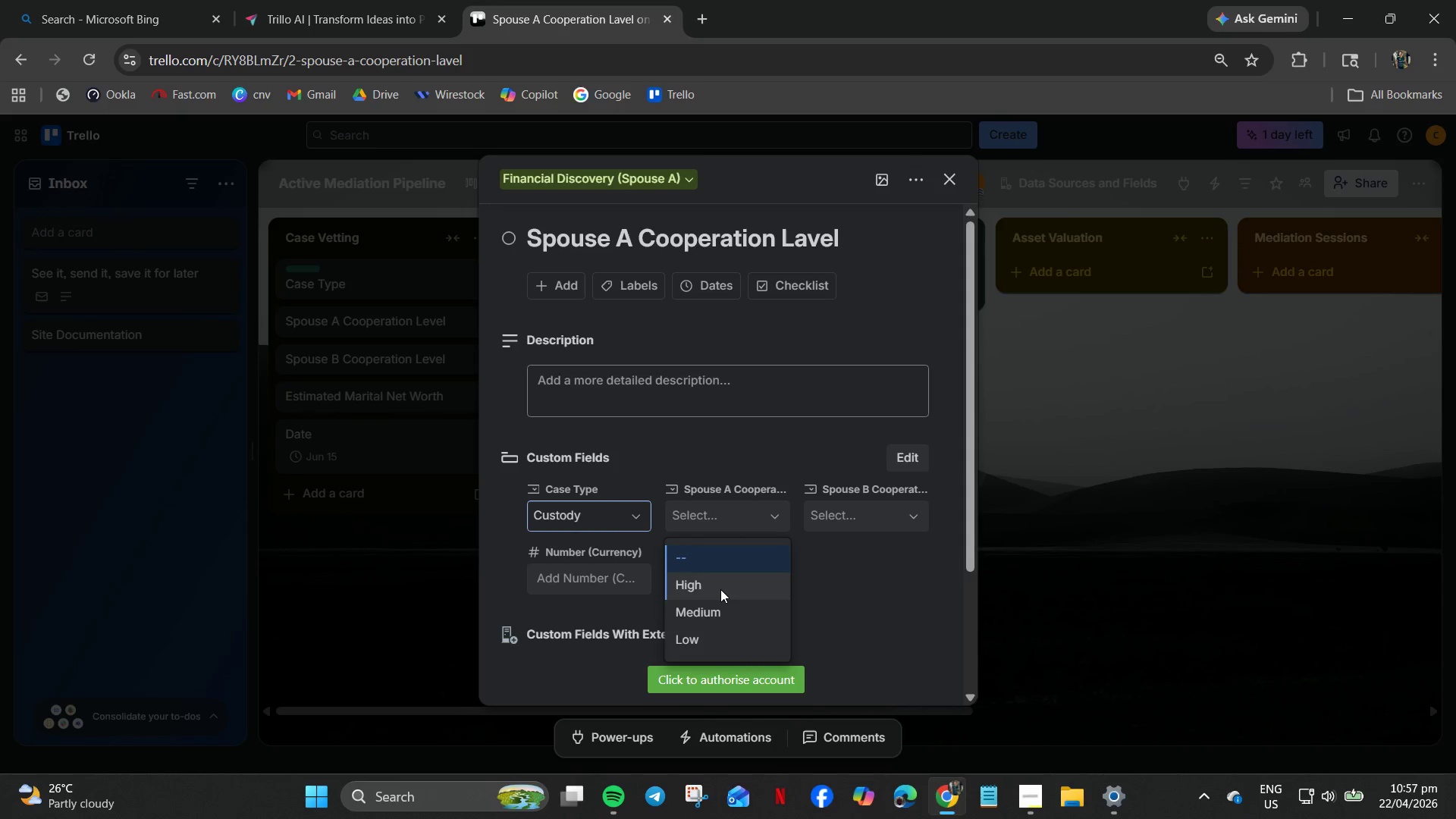 
left_click([719, 589])
 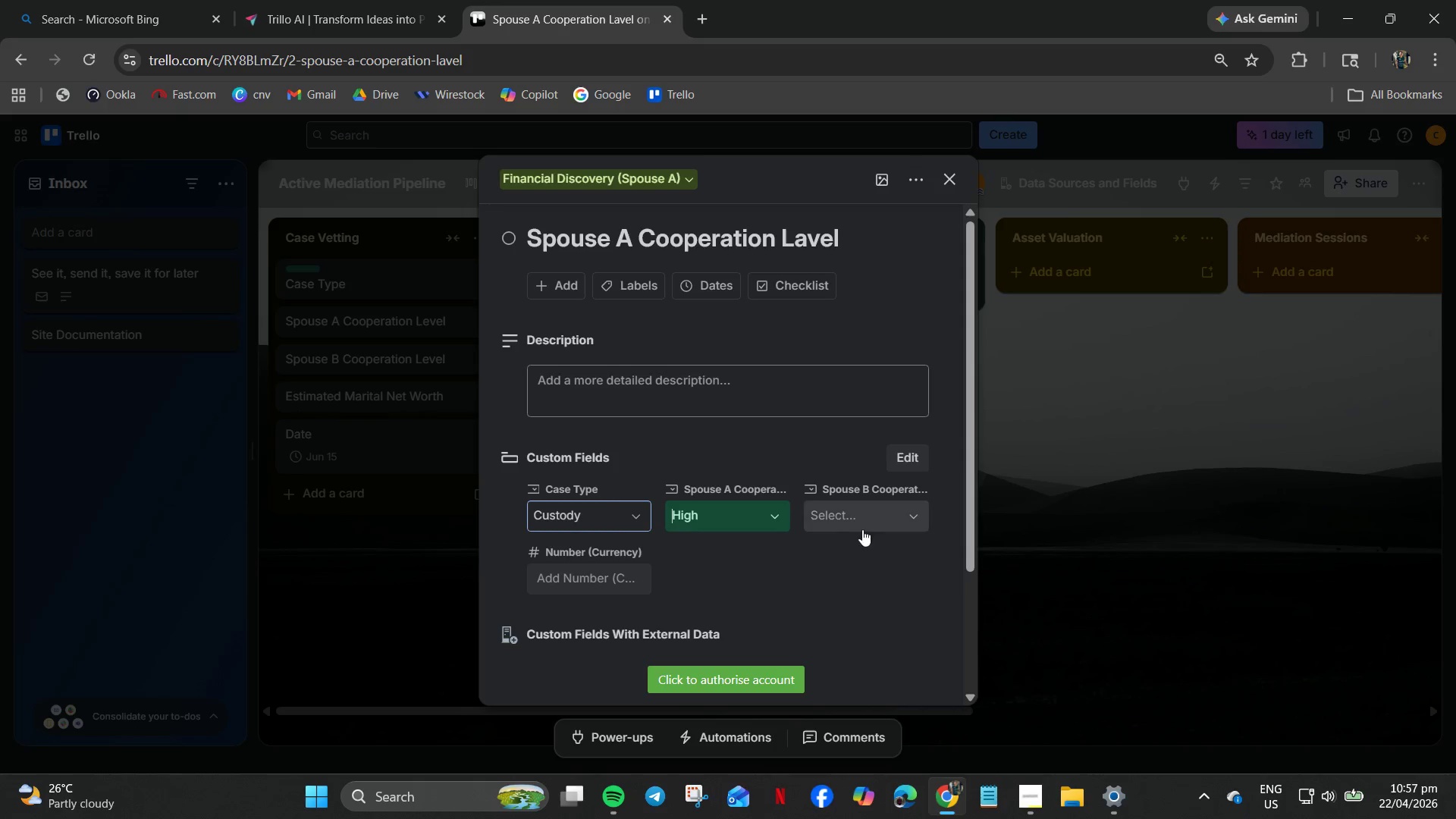 
left_click([872, 522])
 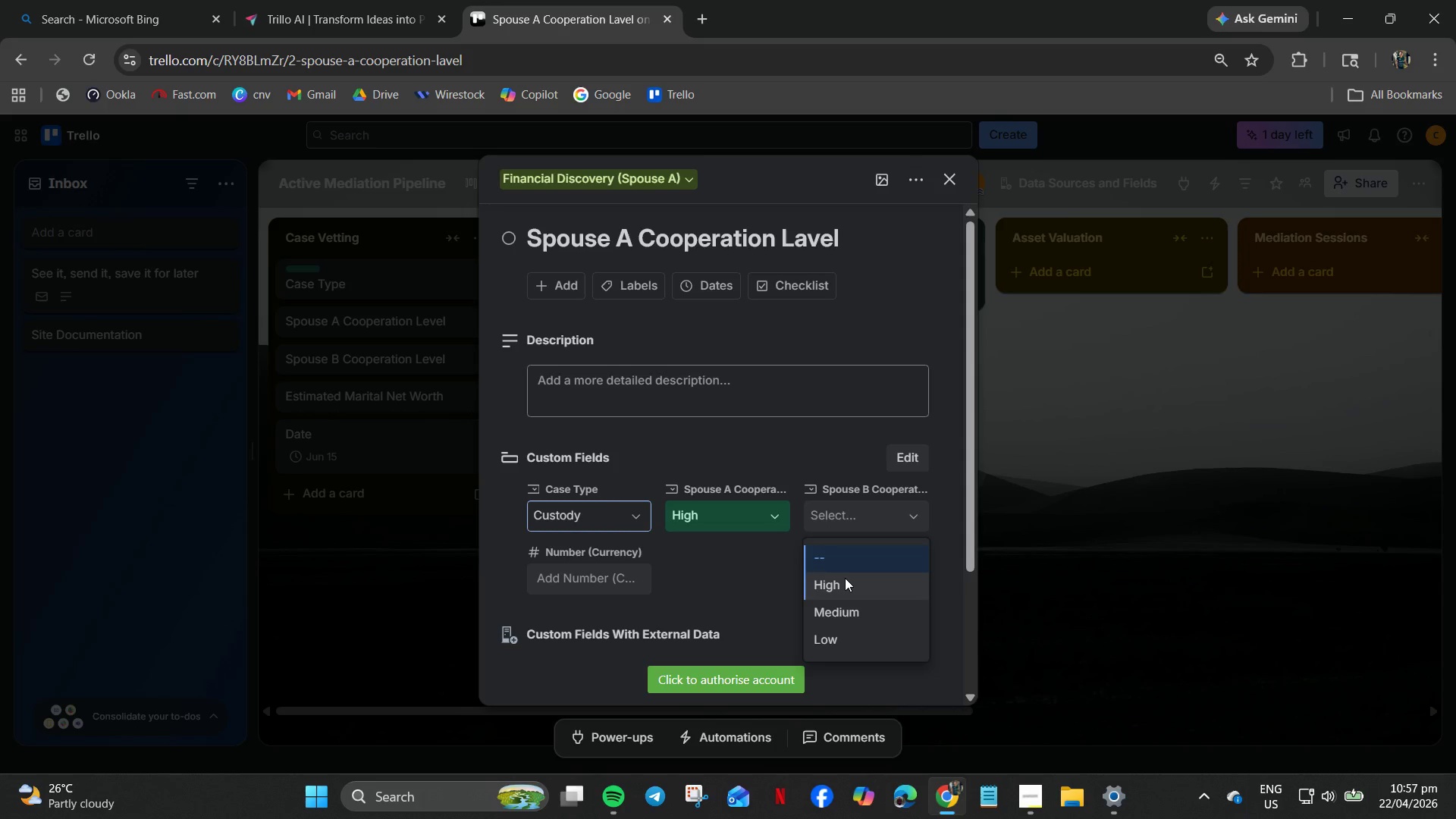 
left_click([845, 578])
 